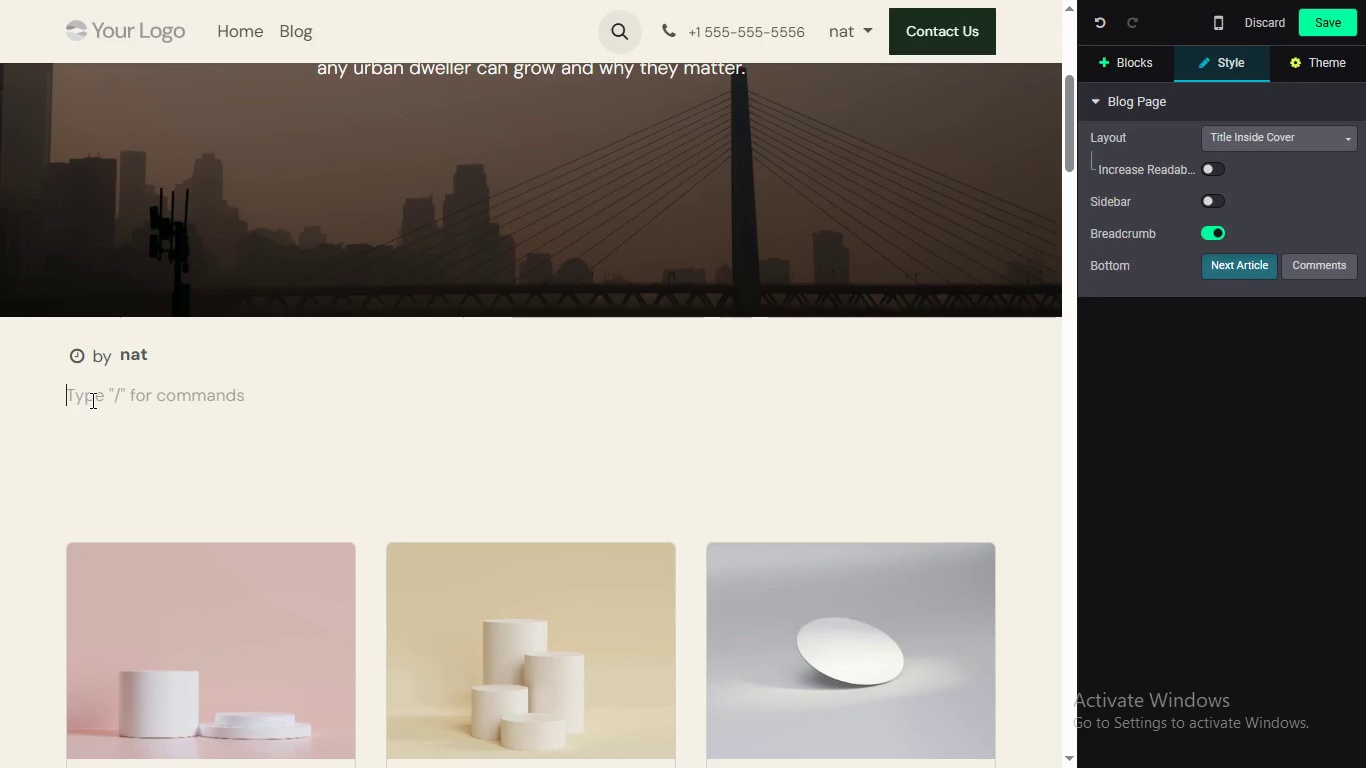 
key(Backspace)
 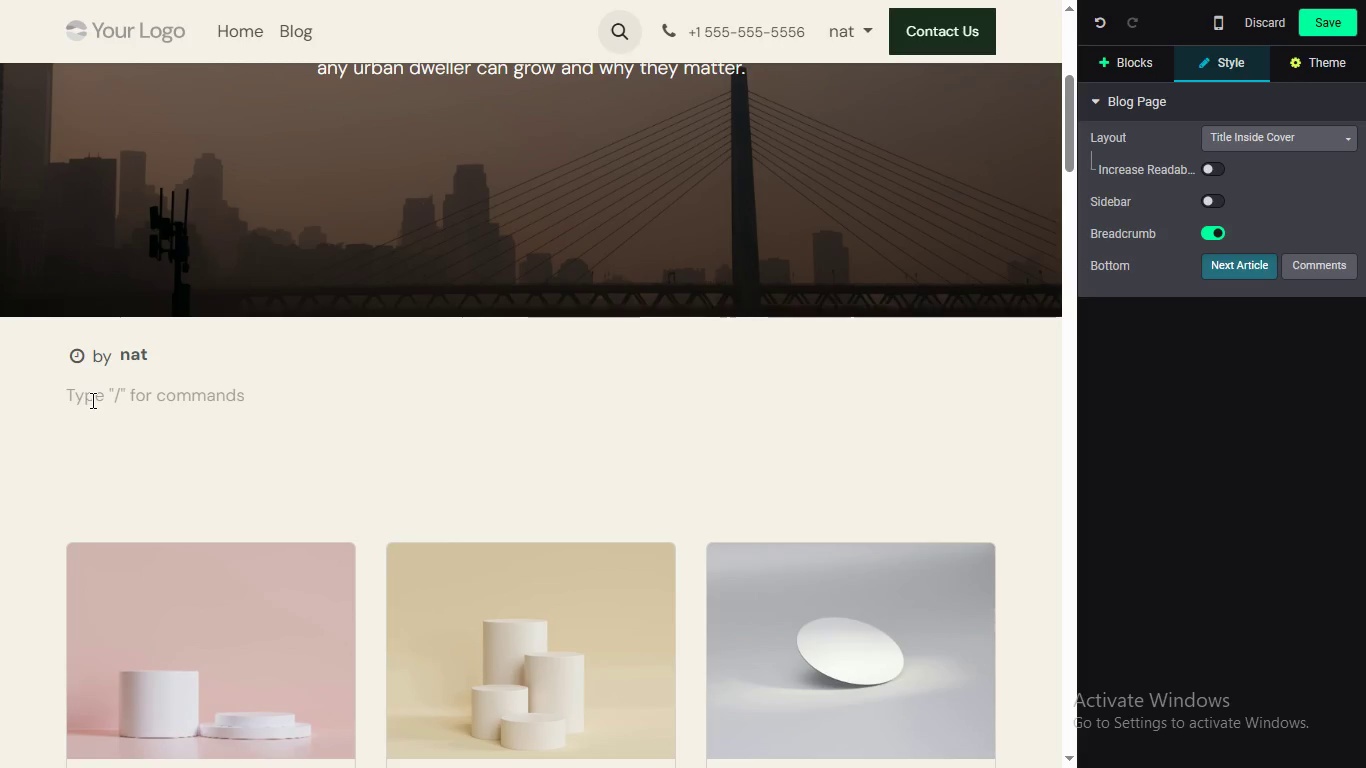 
wait(65.16)
 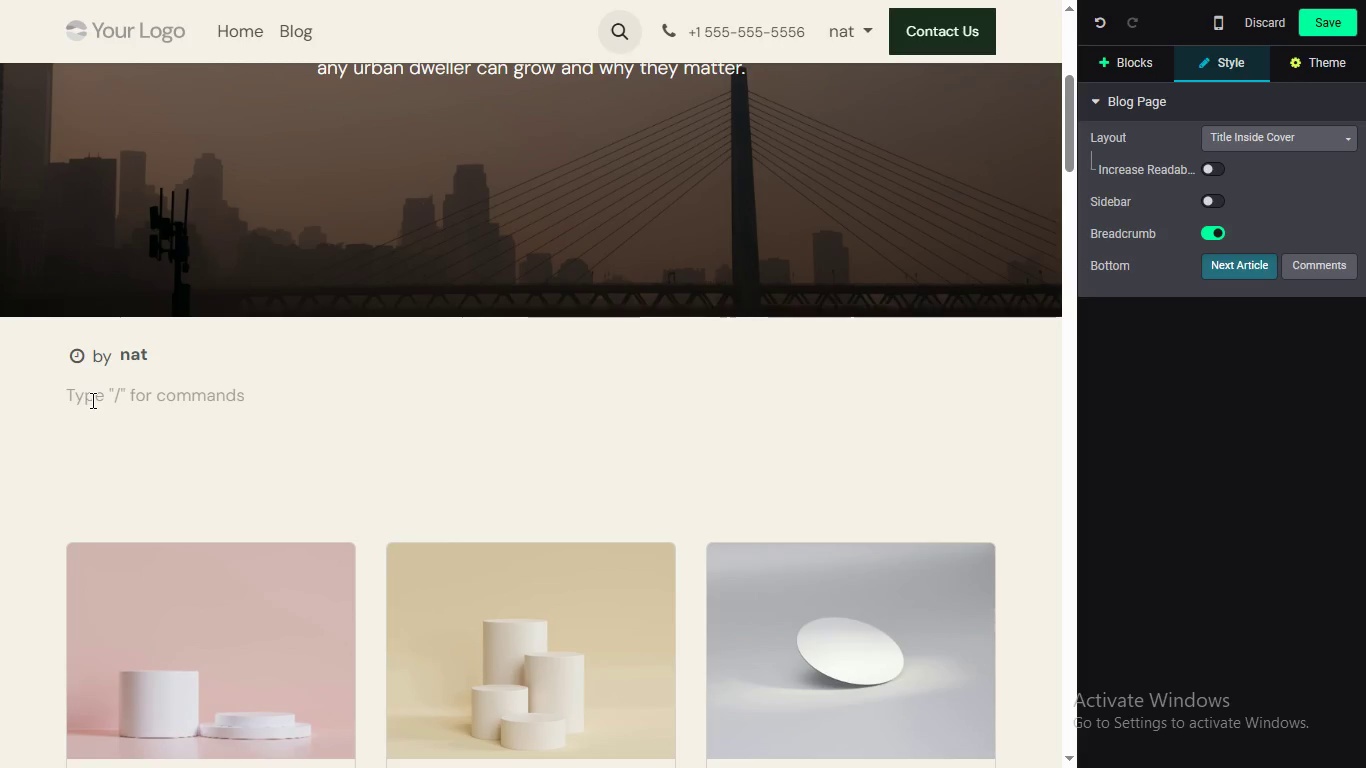 
key(CapsLock)
 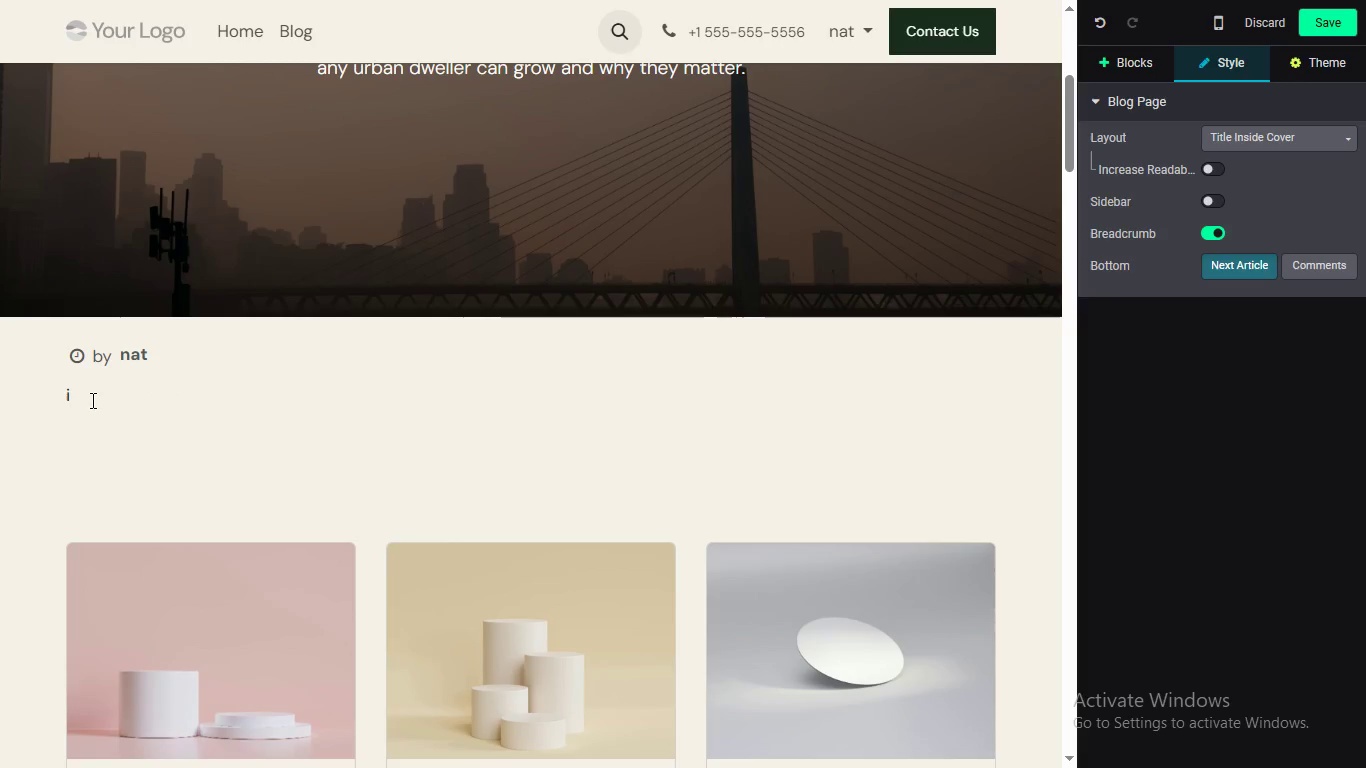 
key(F)
 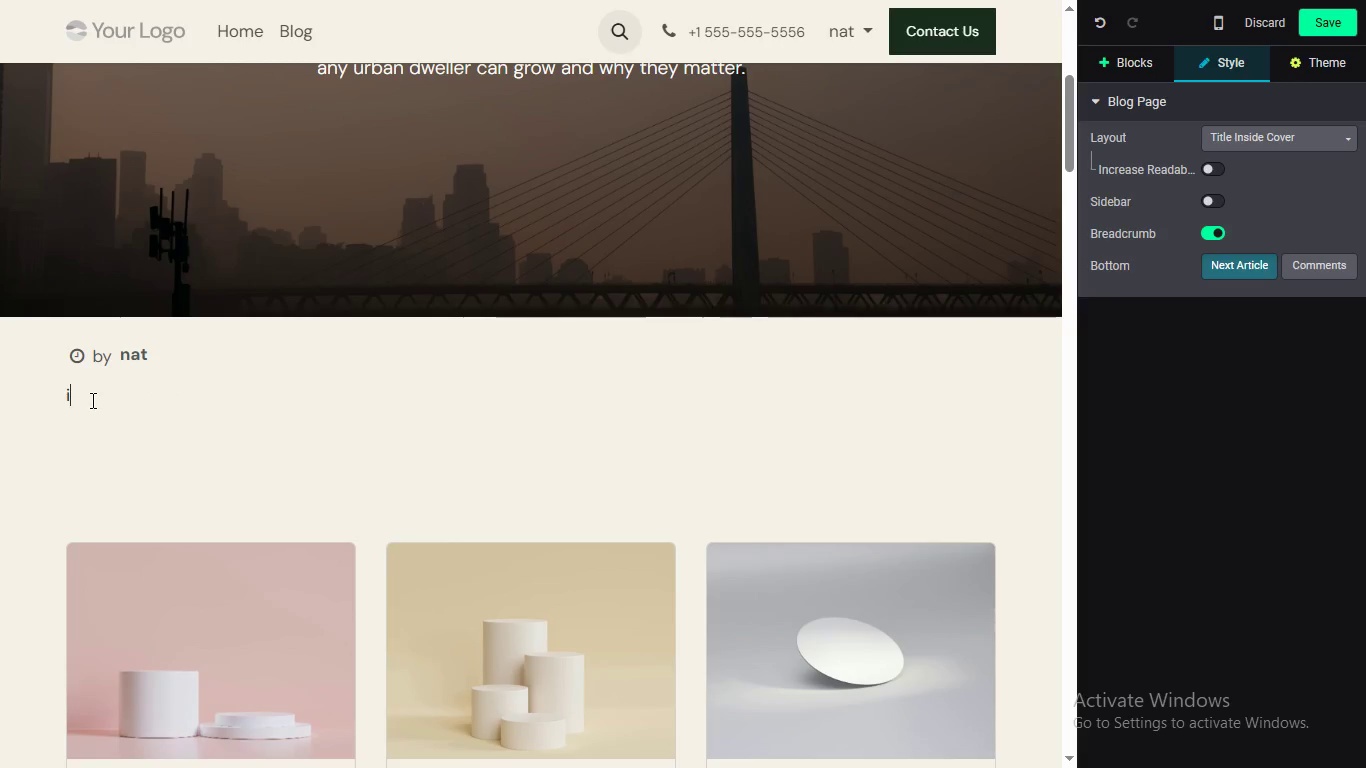 
key(CapsLock)
 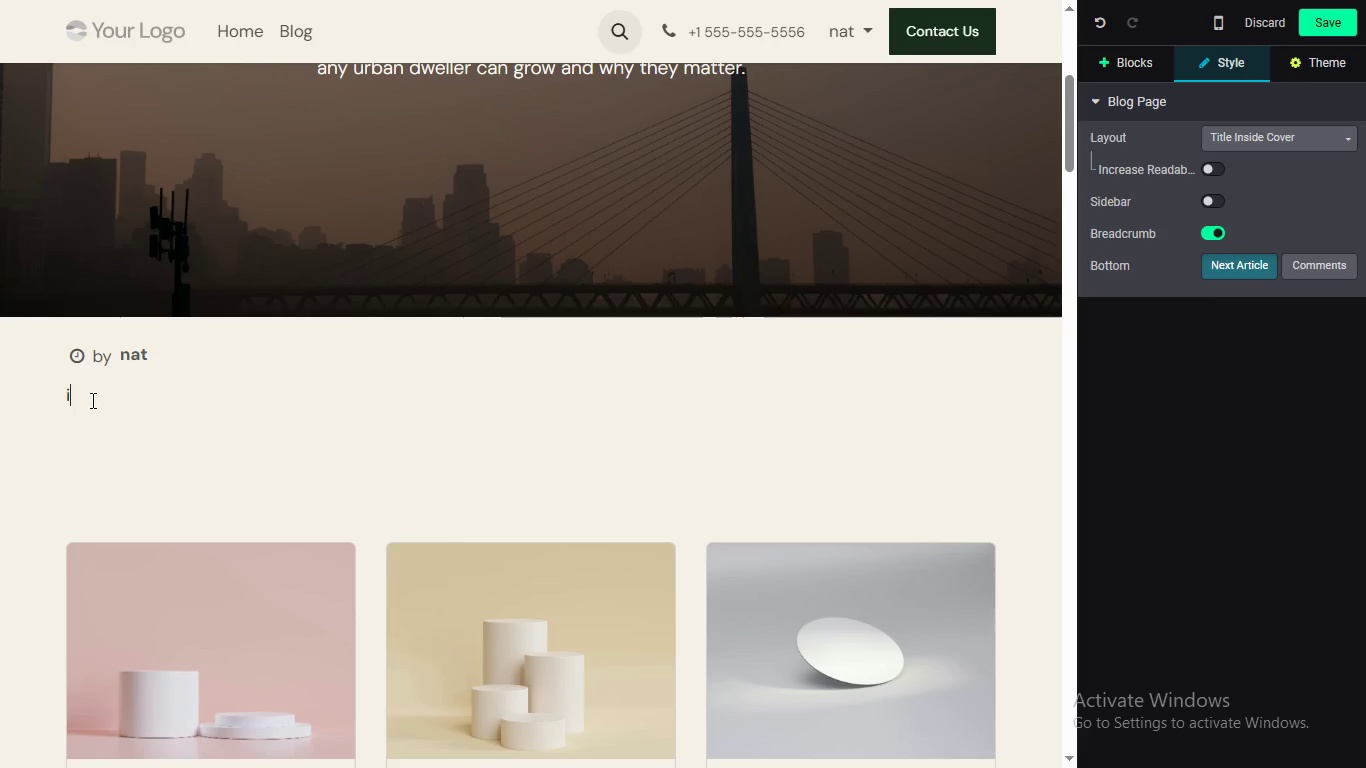 
key(Backspace)
 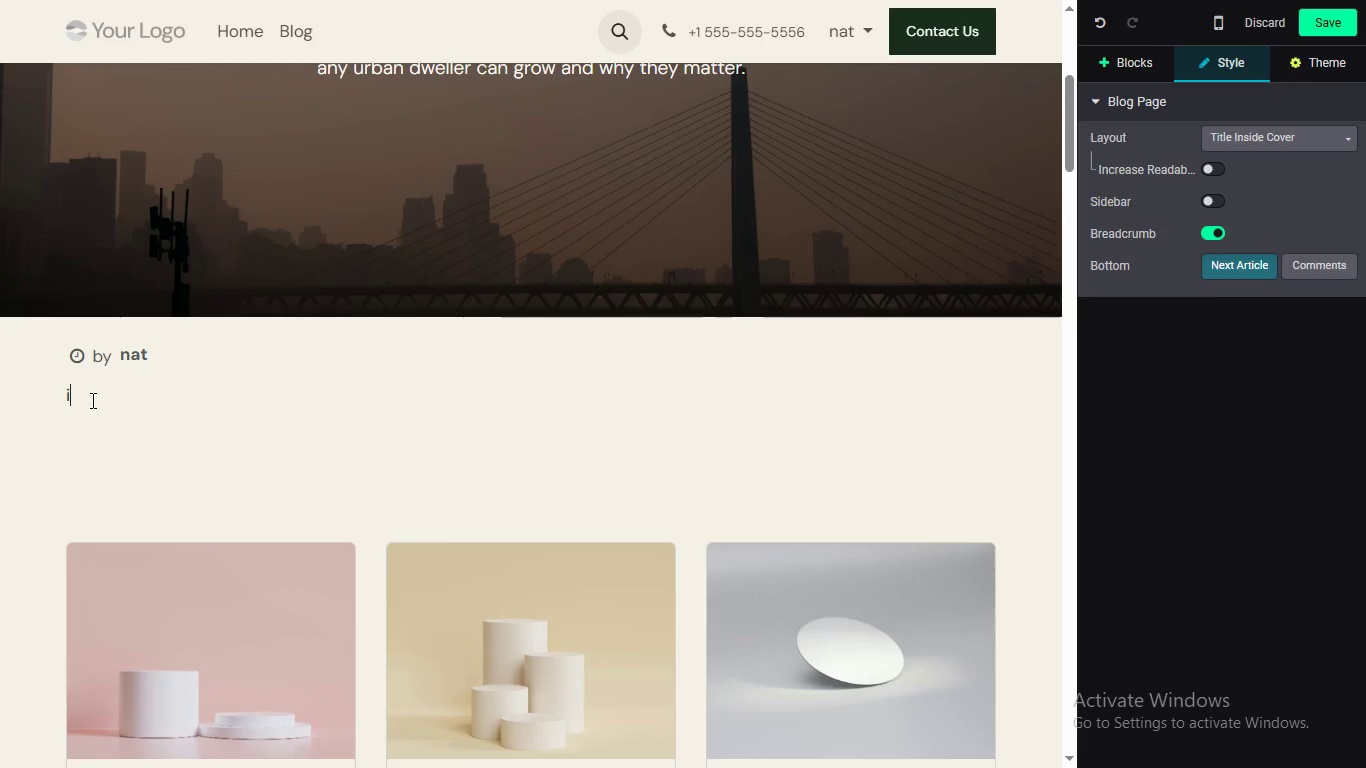 
key(I)
 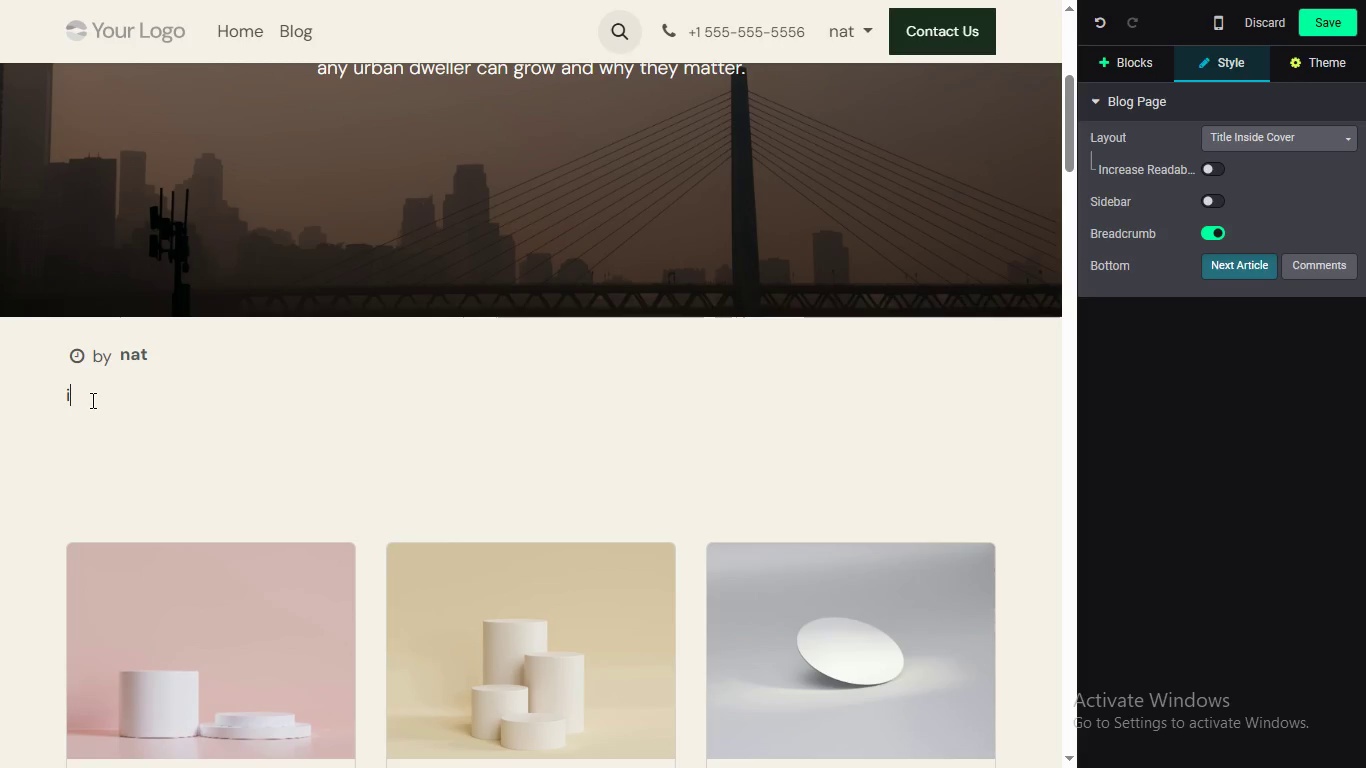 
wait(35.94)
 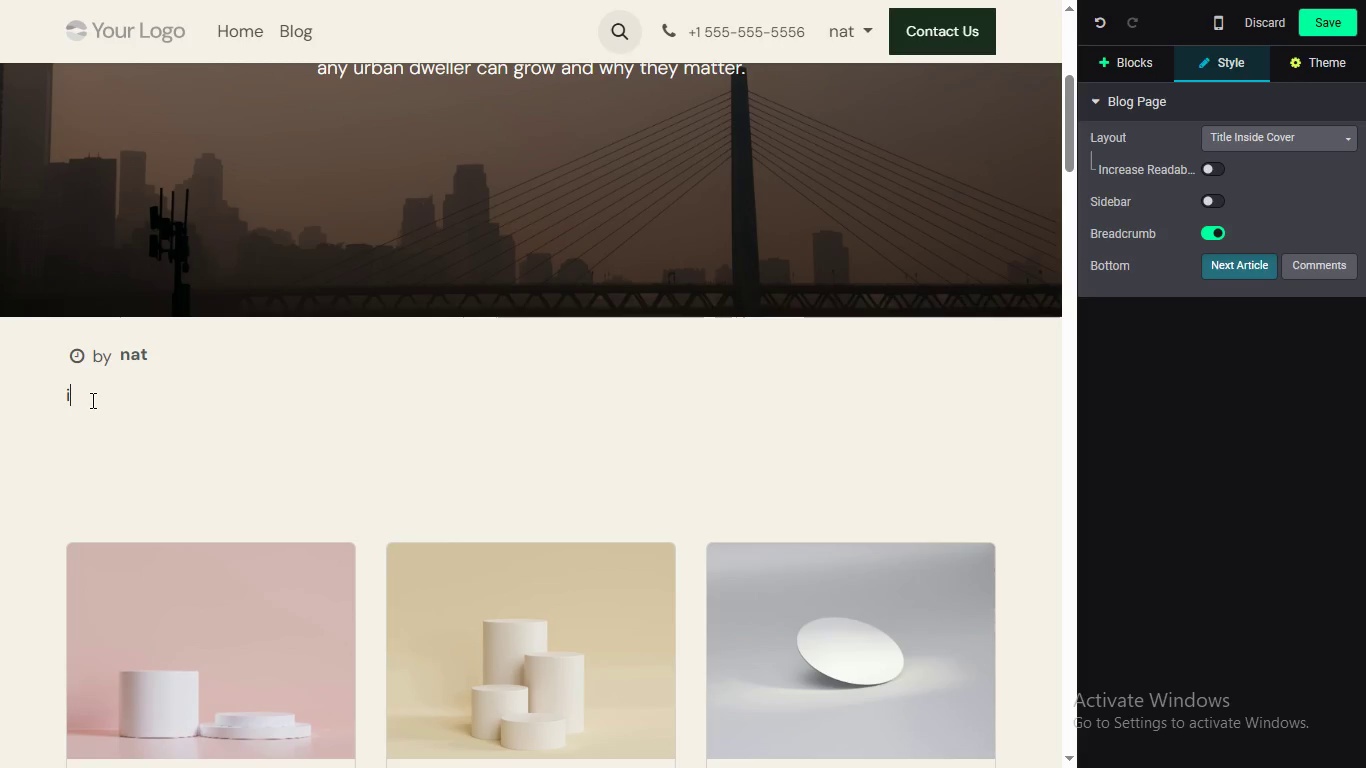 
key(Backspace)
type(IN )
key(Backspace)
key(Backspace)
type(N)
key(Backspace)
type(Nn a city of tem )
key(Backspace)
key(Backspace)
type(n million peoe, biodiversity t)
key(Backspace)
type(feels like a distant concern; somet)
key(Backspace)
key(Backspace)
key(Backspace)
key(Backspace)
key(Backspace)
key(Backspace)
key(Backspace)
type(; soe)
key(Backspace)
type(methign)
key(Backspace)
key(Backspace)
type(ng for national parks and nature documentaries. But c)
key(Backspace)
type(ecologies)
key(Backspace)
key(Backspace)
type(sts have known for )
key(Backspace)
type( decades what urban d)
key(Backspace)
type(gradenters are only o)
key(Backspace)
type(now bagging)
key(Backspace)
key(Backspace)
key(Backspace)
key(Backspace)
key(Backspace)
type(ginning to internalize: biodiversity does not be)
 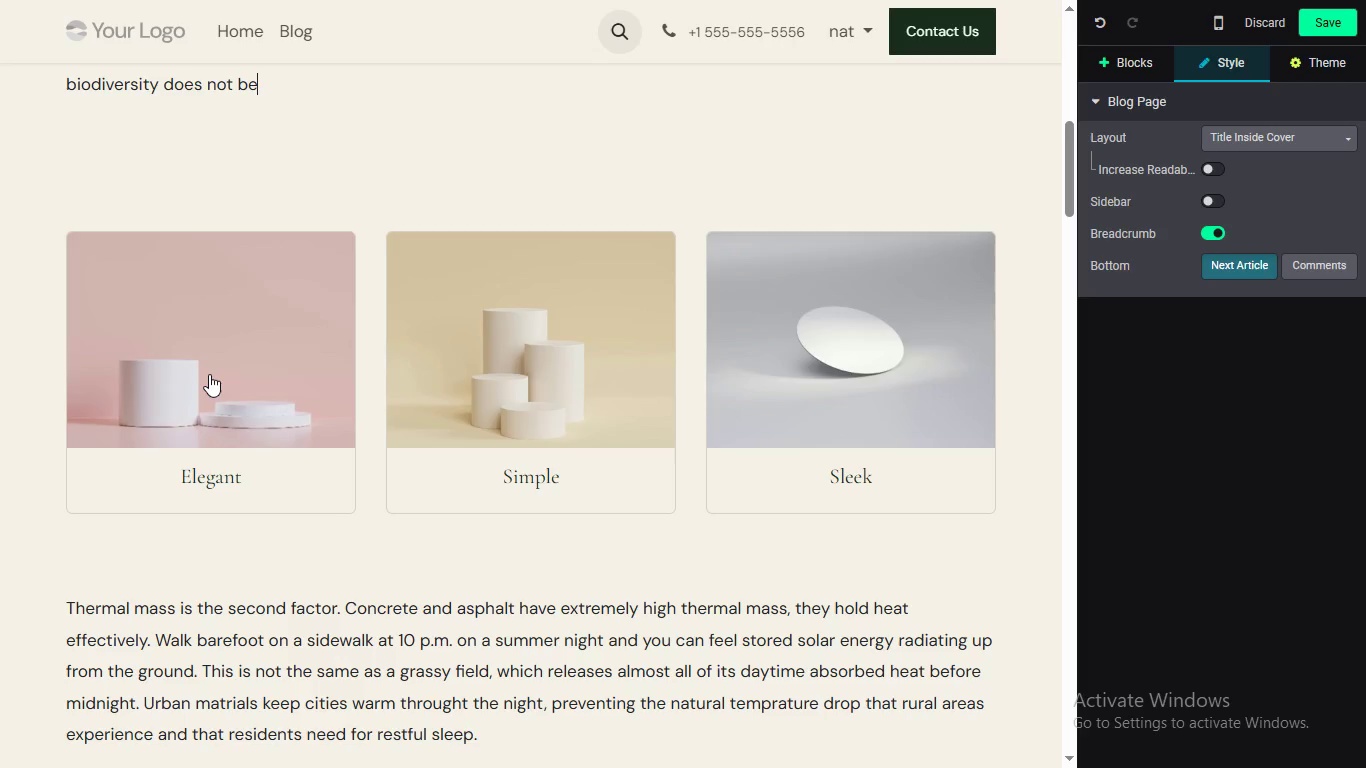 
scroll: coordinate [91, 400], scroll_direction: none, amount: 0.0
 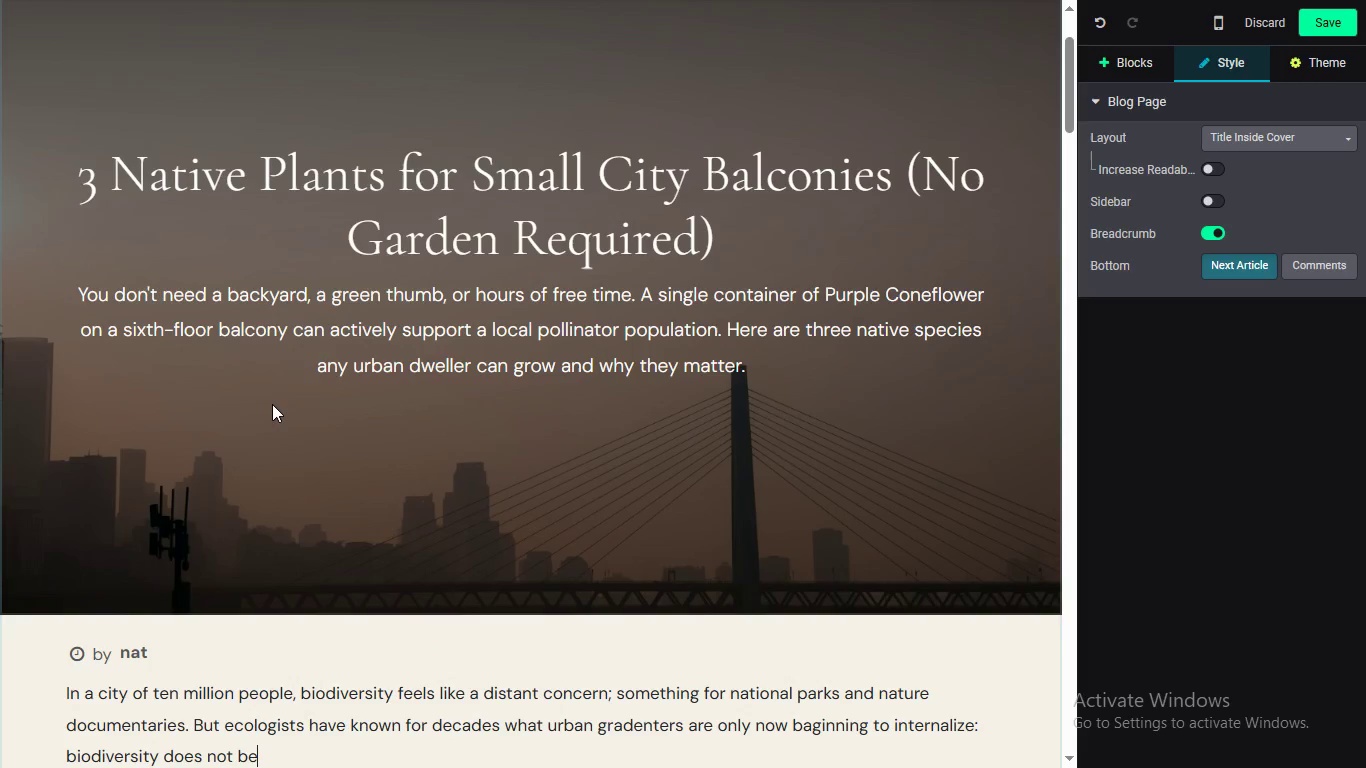 
scroll: coordinate [210, 371], scroll_direction: up, amount: 3.0
 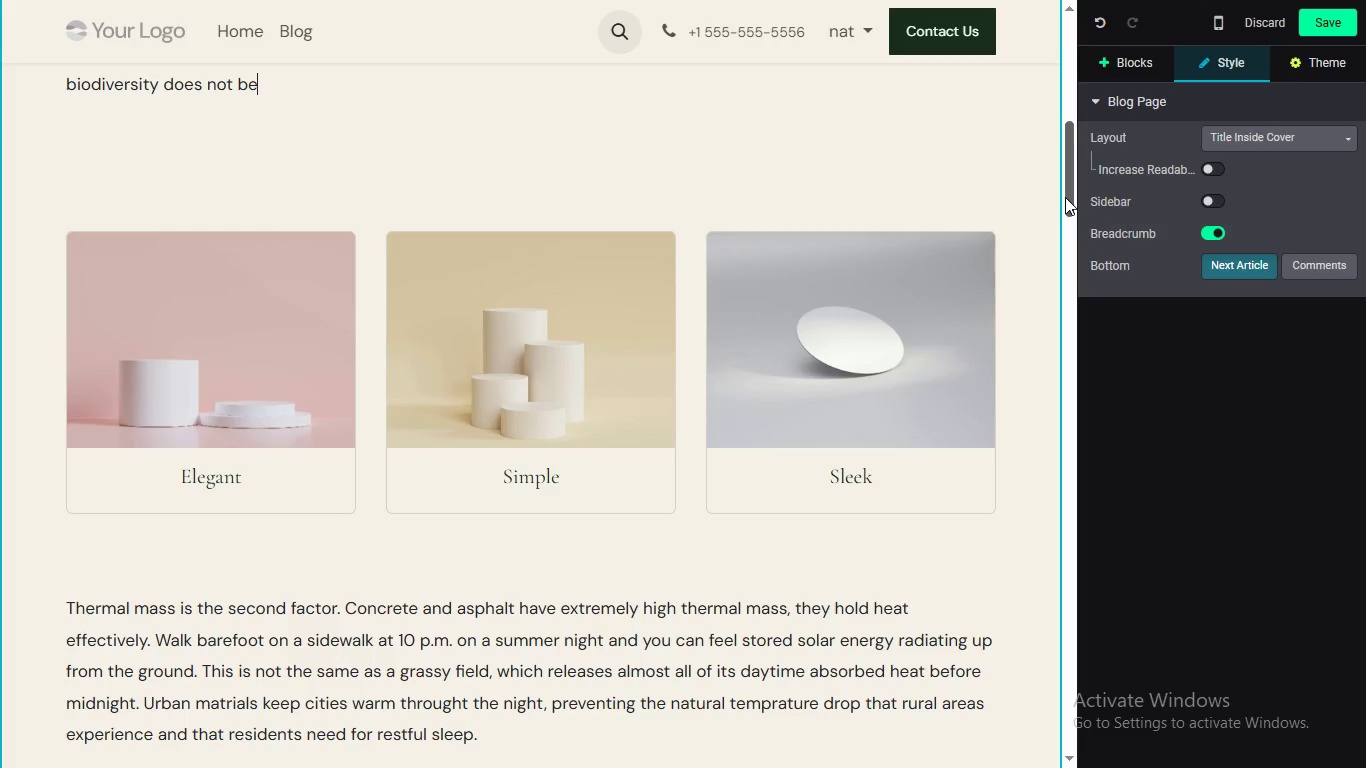 
scroll: coordinate [406, 390], scroll_direction: none, amount: 0.0
 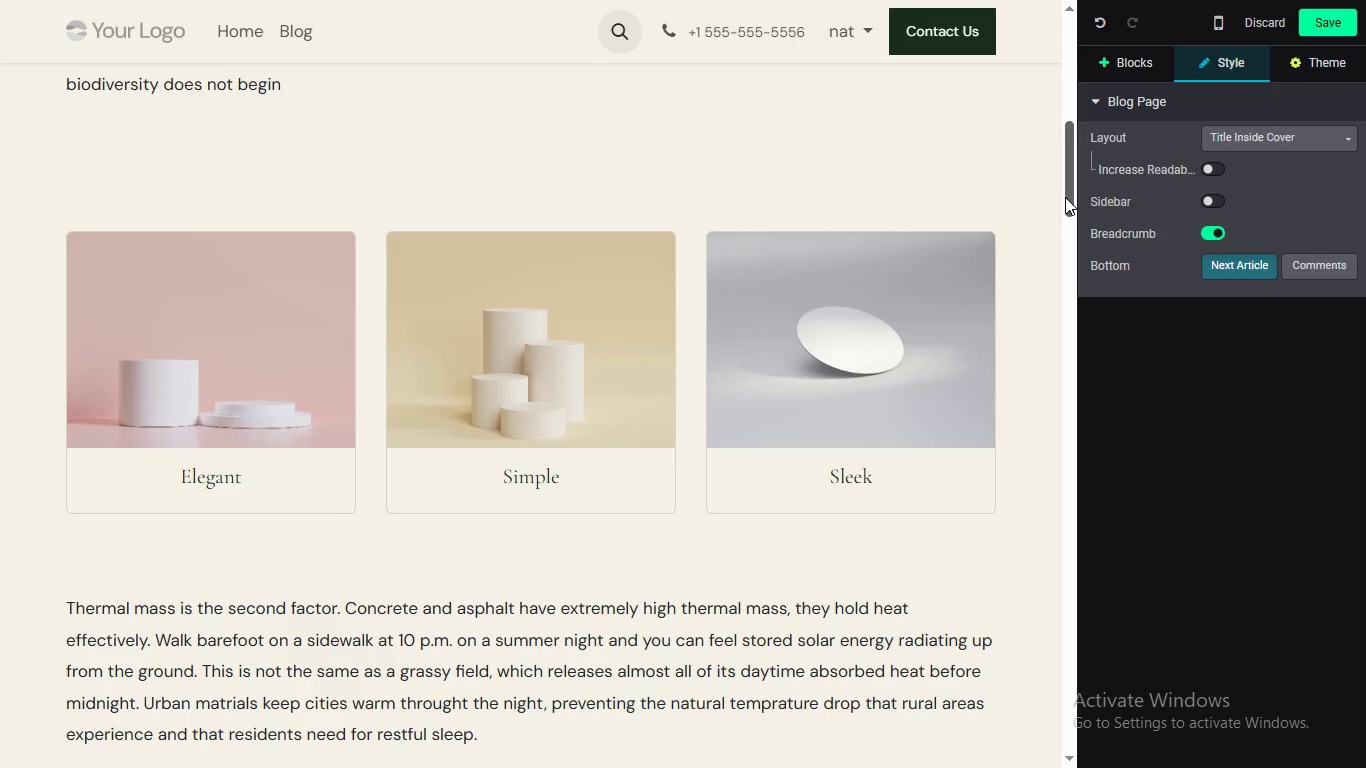 
wait(5.75)
 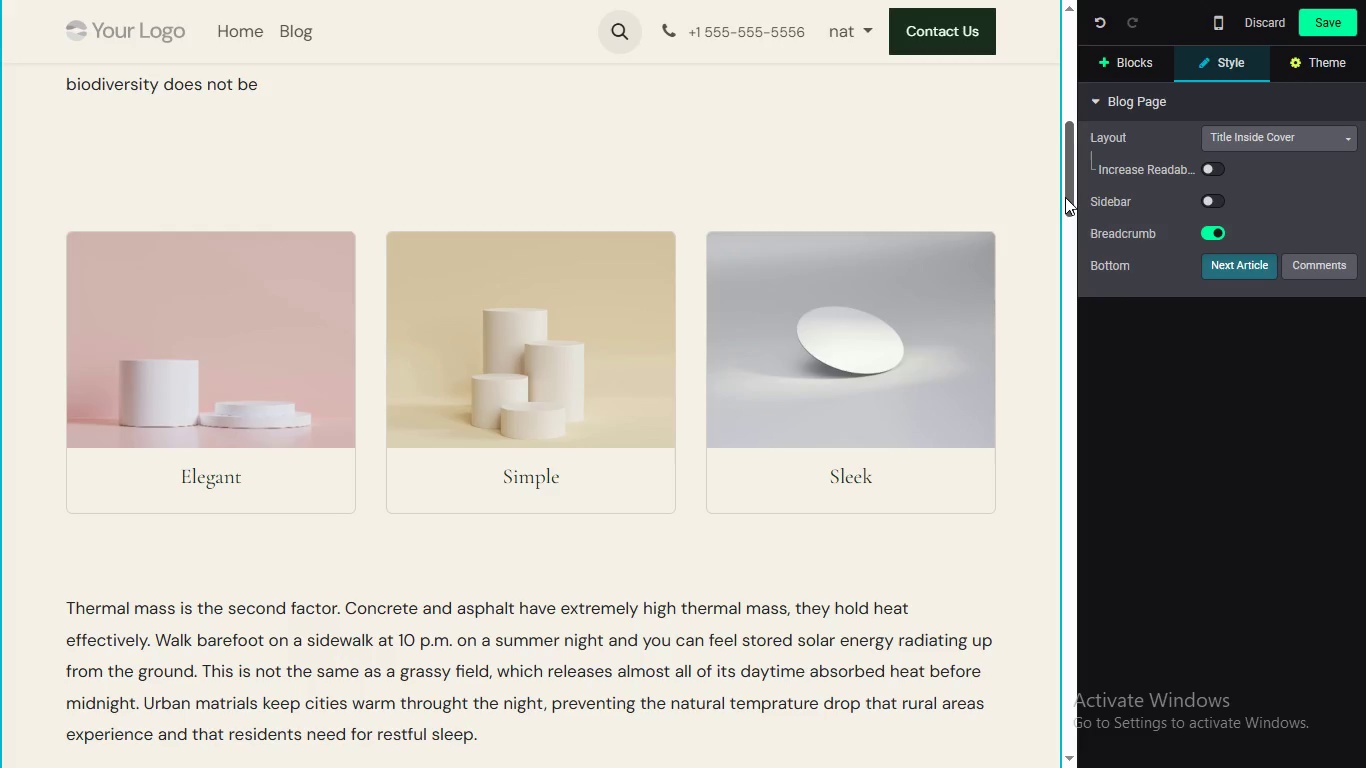 
type(gin at the city limits. Ite)
key(Backspace)
type( bein)
key(Backspace)
key(Backspace)
type(gins at wah)
key(Backspace)
key(Backspace)
type(hatte)
key(Backspace)
key(Backspace)
type(ever patch a)
key(Backspace)
type(of green you can provide, wherever you happen to live.)
 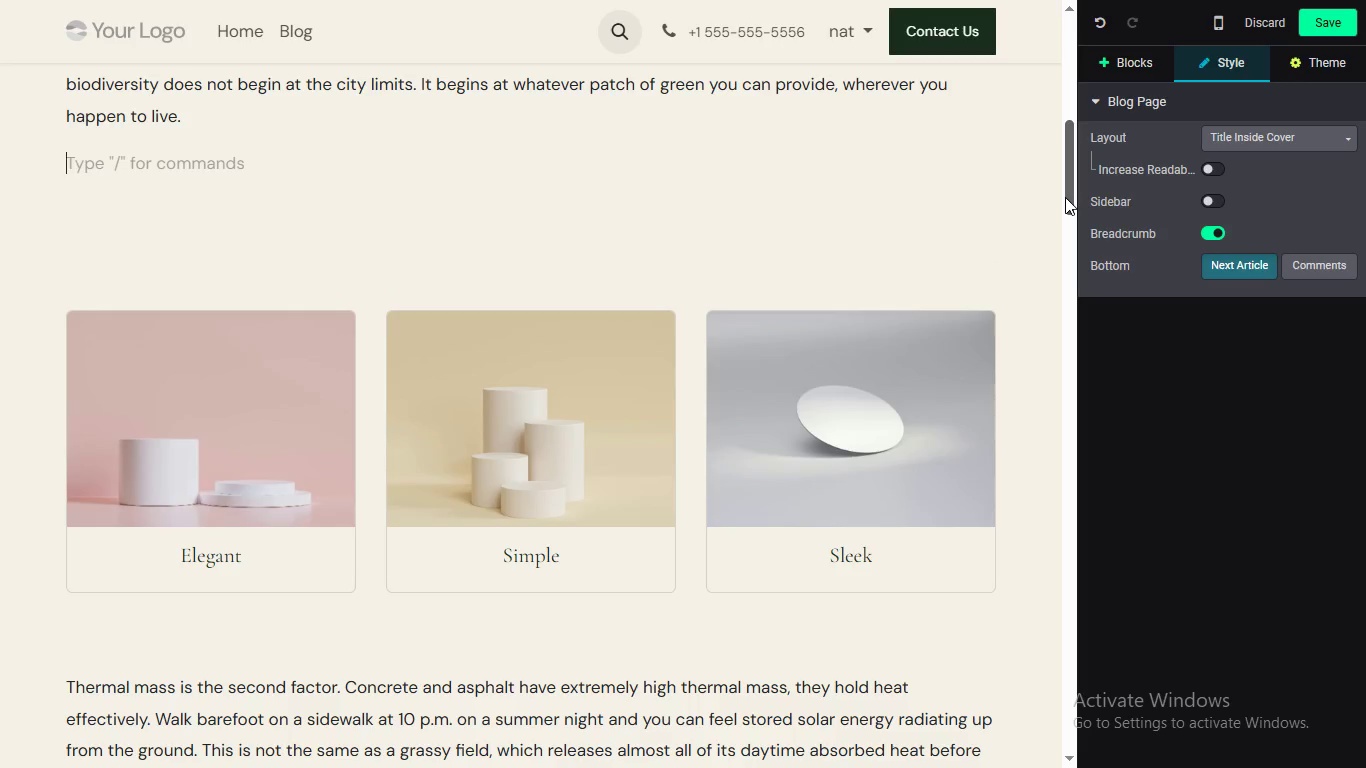 
key(Enter)
 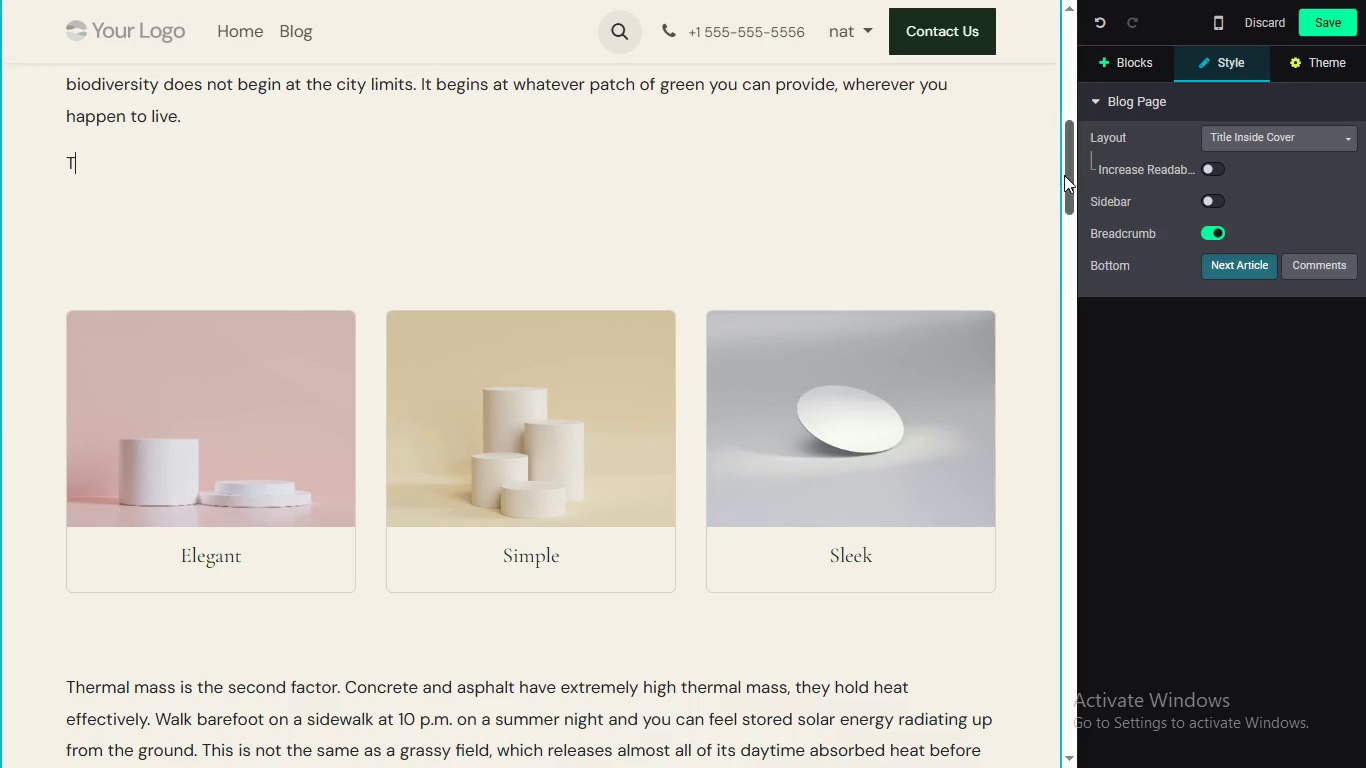 
key(CapsLock)
 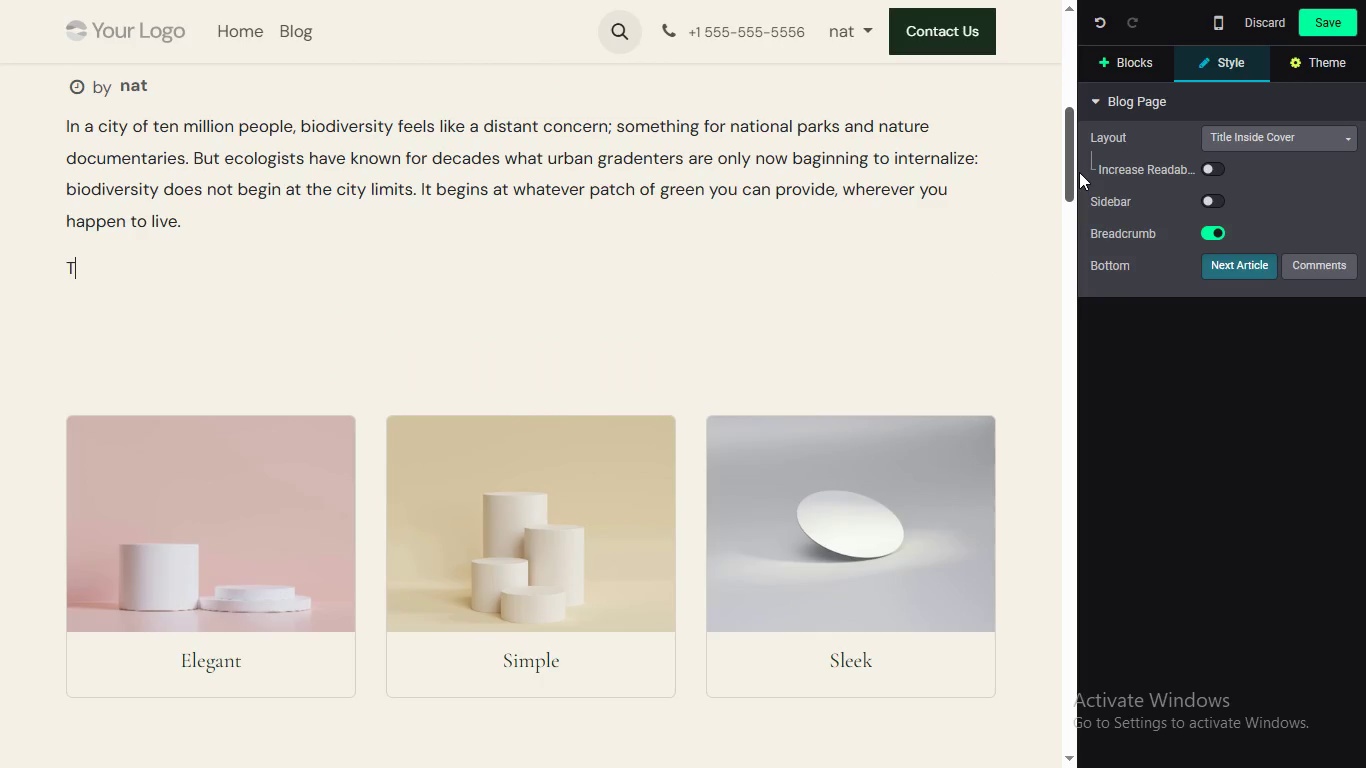 
key(T)
 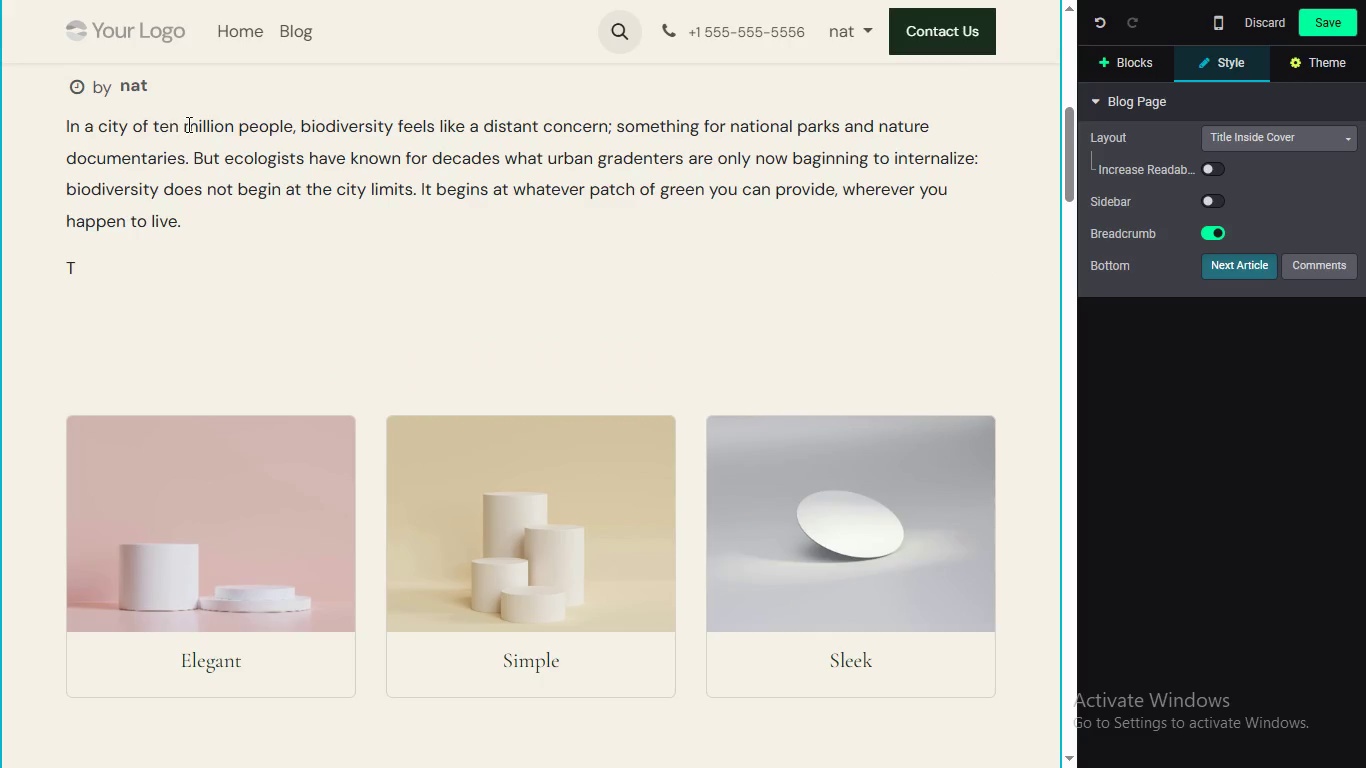 
left_click_drag(start_coordinate=[1075, 186], to_coordinate=[1079, 172])
 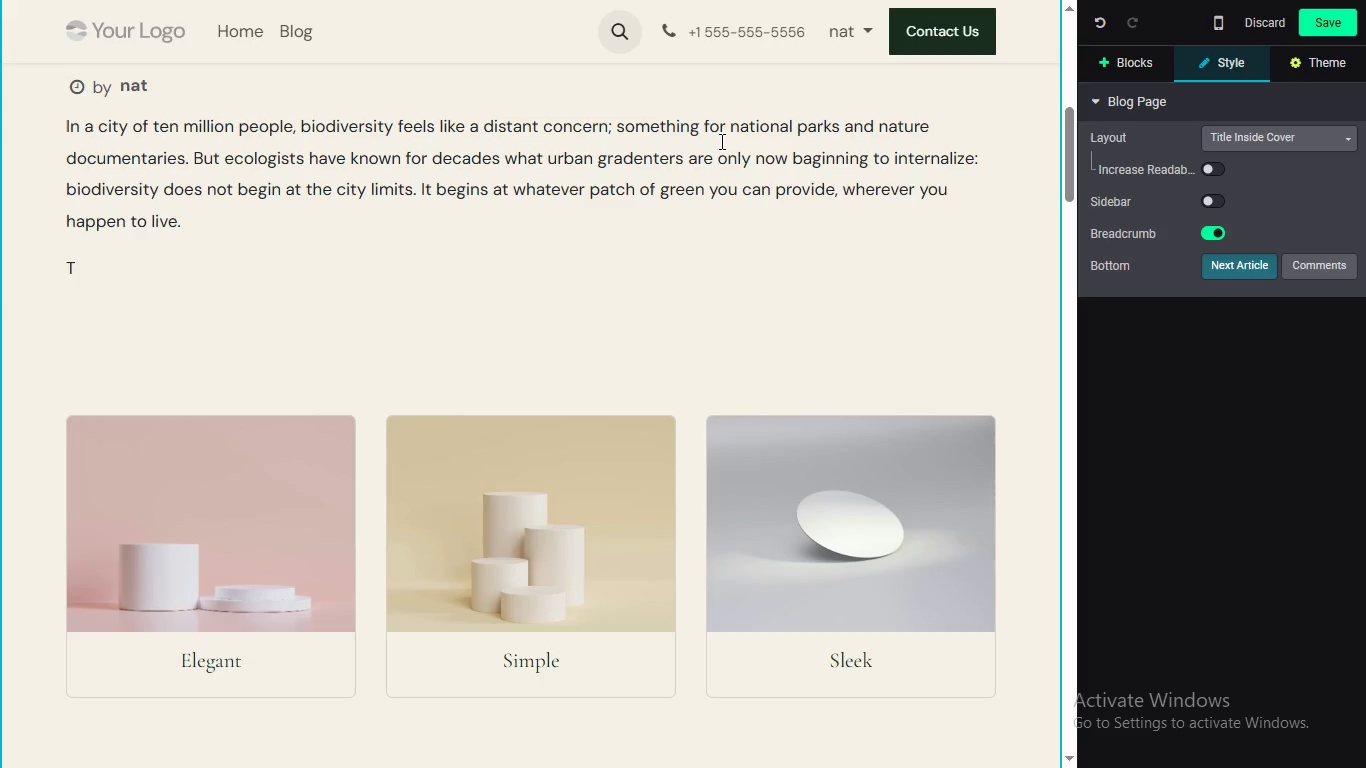 
wait(32.7)
 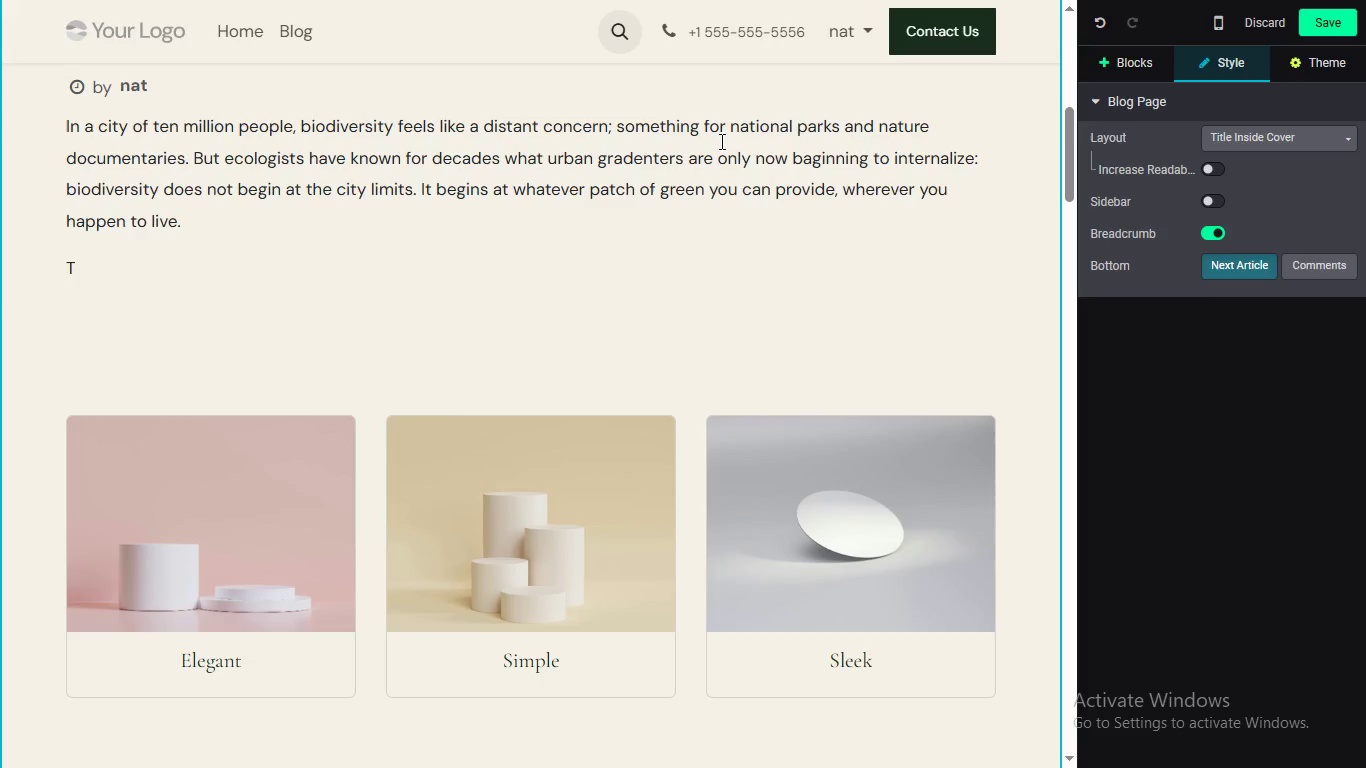 
left_click([658, 156])
 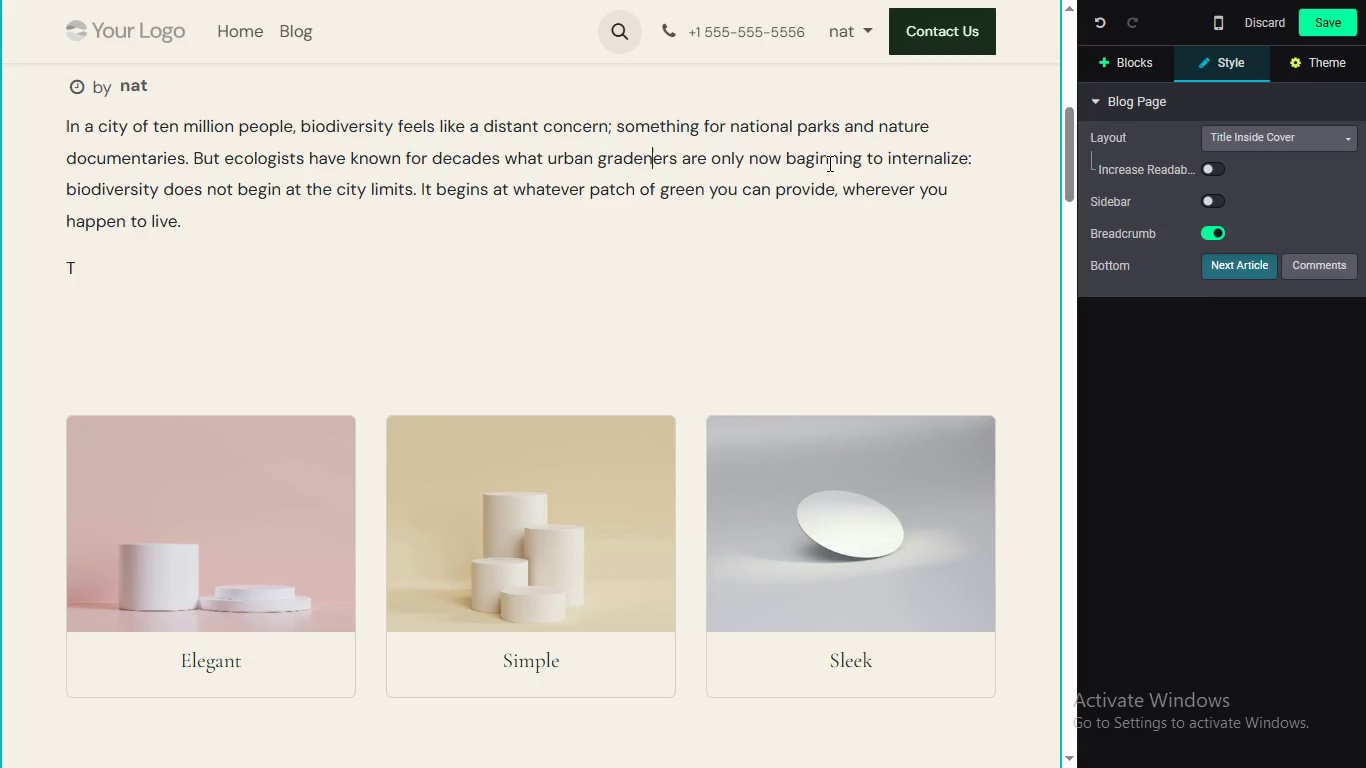 
key(Backspace)
 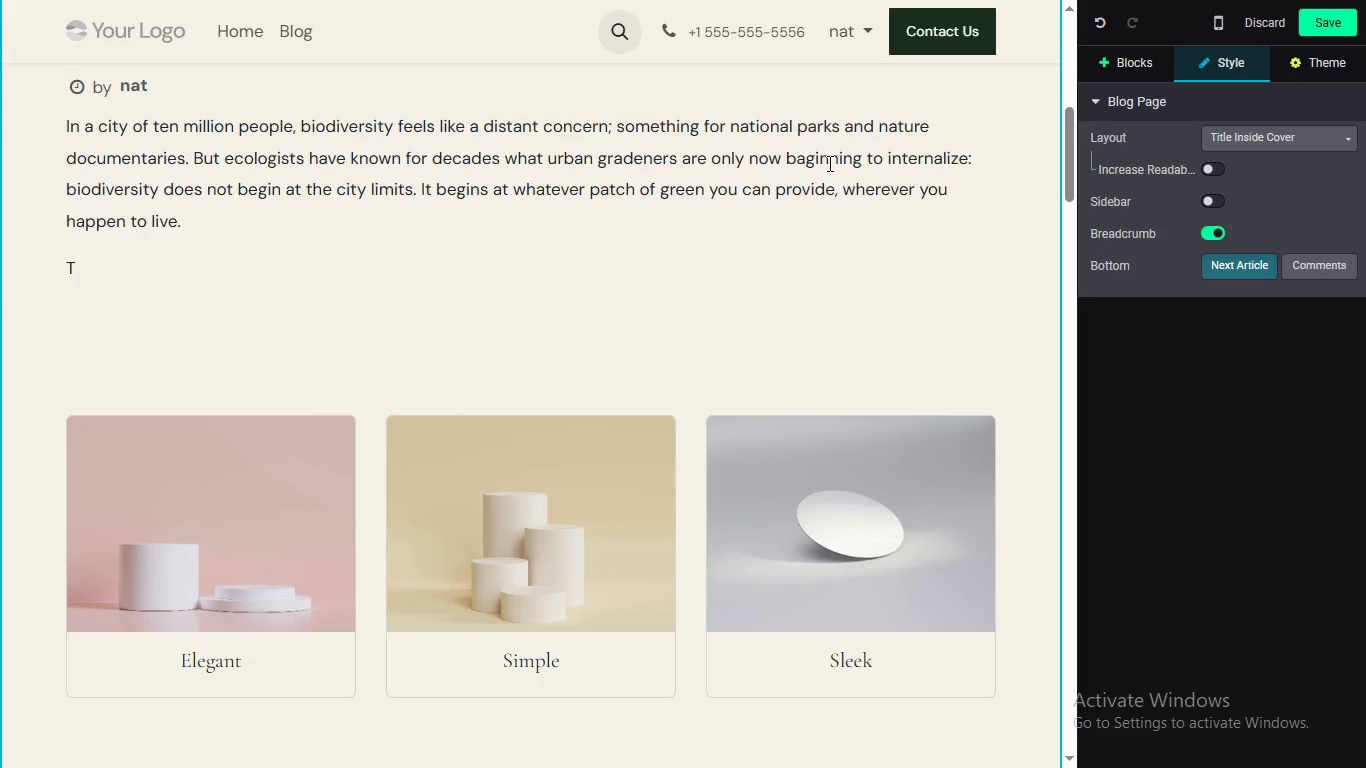 
wait(54.23)
 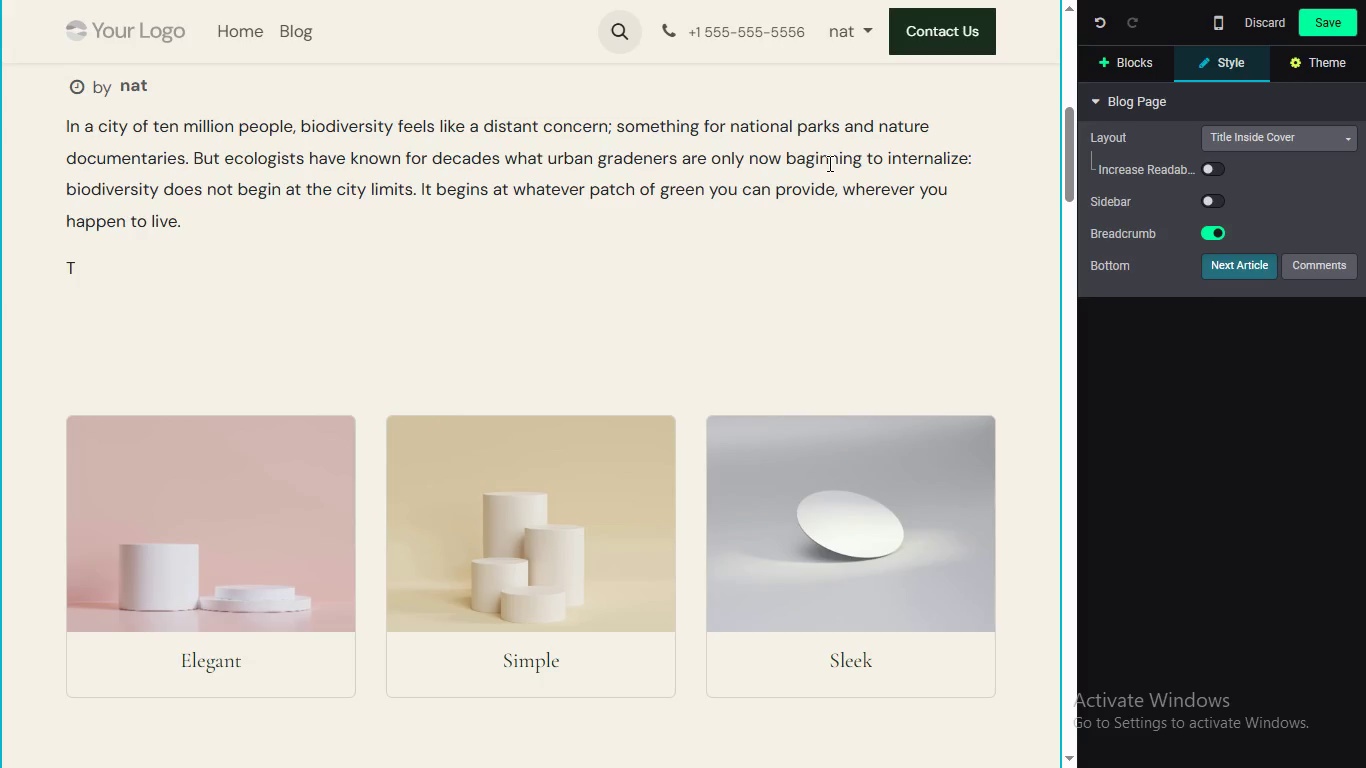 
left_click([187, 270])
 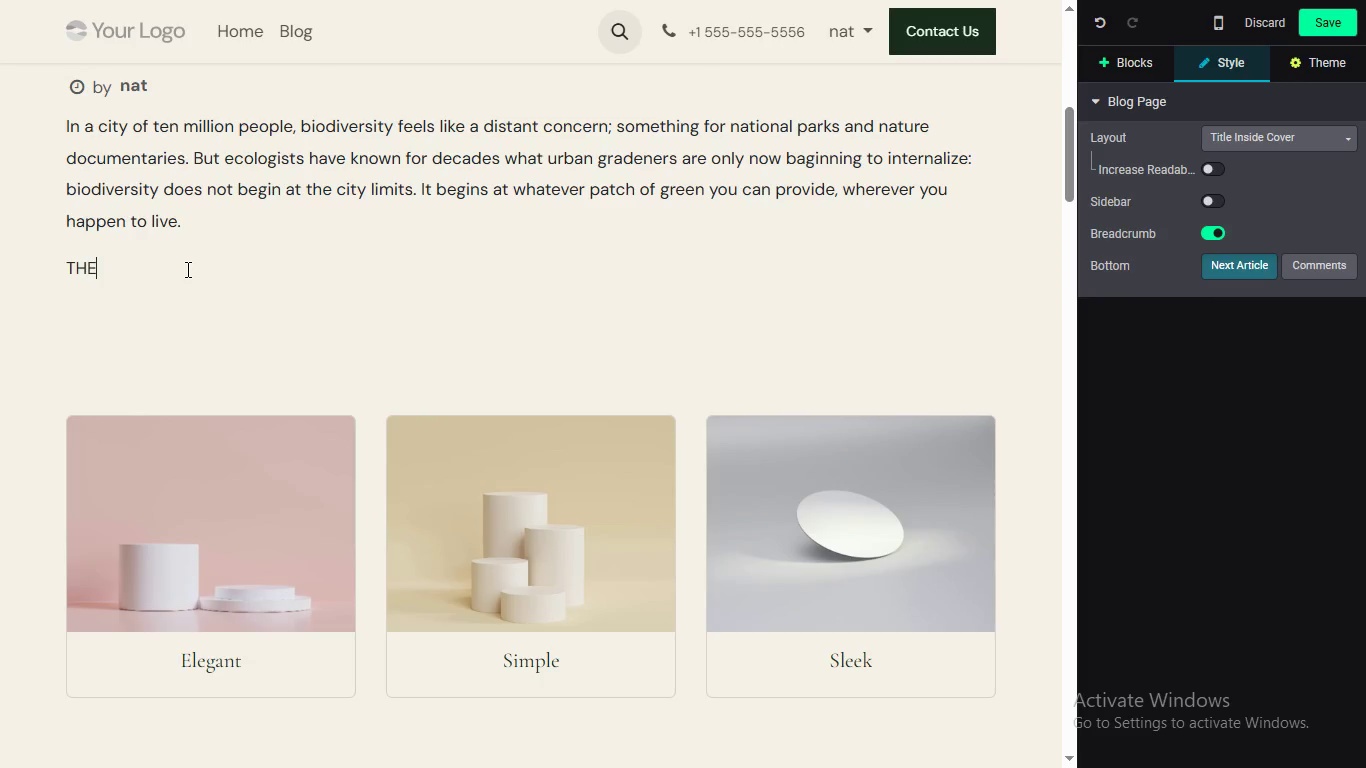 
type(HE CON)
key(Backspace)
key(Backspace)
key(Backspace)
key(Backspace)
key(Backspace)
key(Backspace)
type(he concept of native planting has transformed from a niche hor)
key(Backspace)
type(rticultural philos)
key(Backspace)
type(sohy into a mainstream enviromental movment, and for good reason. Native plants, )
 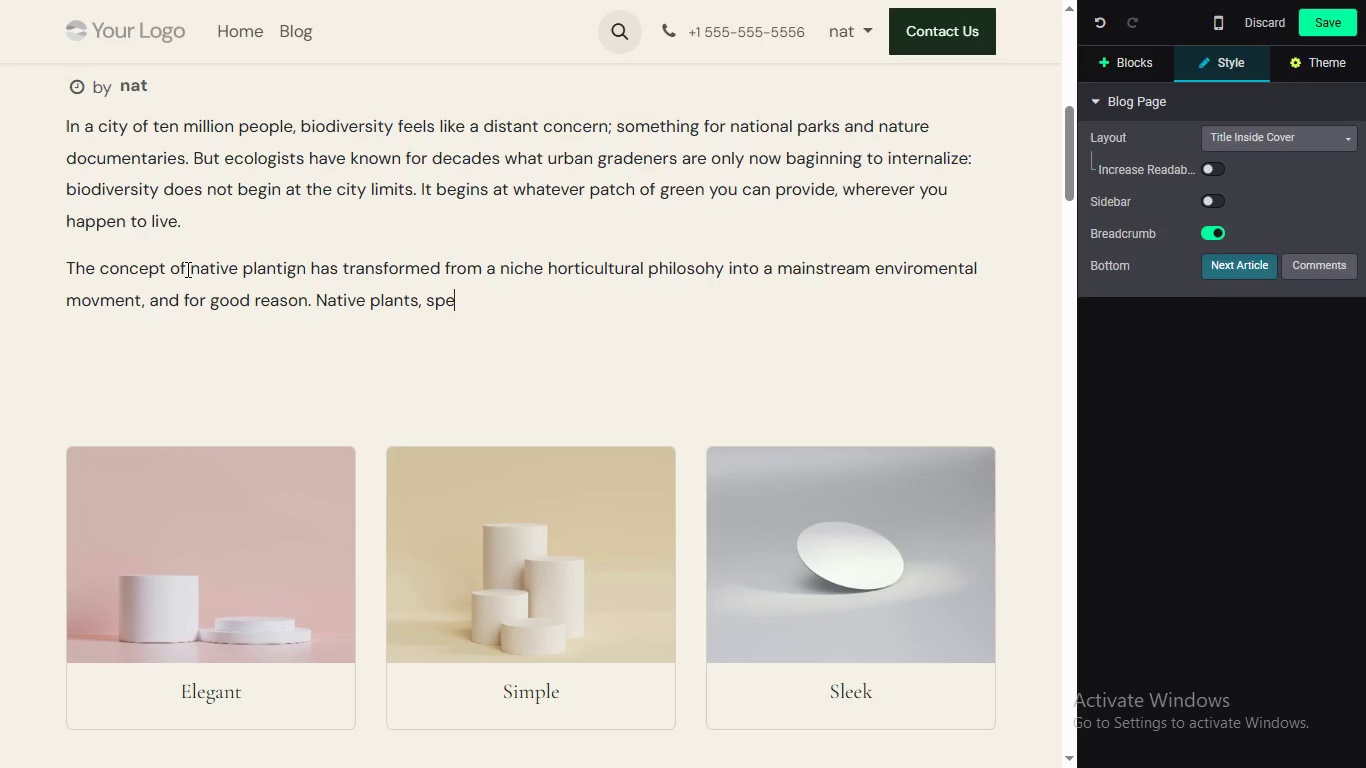 
wait(5.97)
 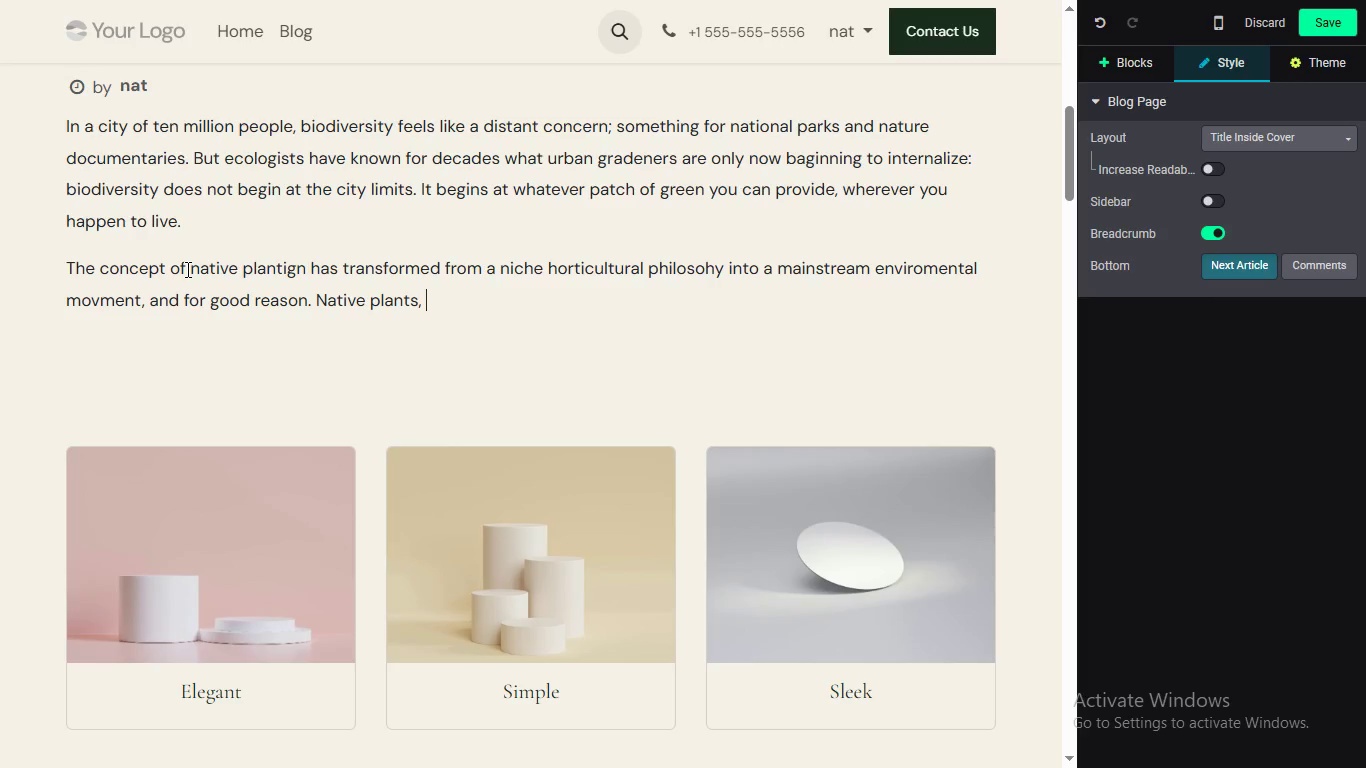 
type(species that evolved in a specfic regin over thousands of years.)
key(Backspace)
type(, are uniquely adavp)
key(Backspace)
type(p)
key(Backspace)
key(Backspace)
type(pted to local climate sil )
key(Backspace)
key(Backspace)
key(Backspace)
key(Backspace)
key(Backspace)
type(, )
key(Backspace)
key(Backspace)
key(Backspace)
type(, soil and rai)
key(Backspace)
key(Backspace)
 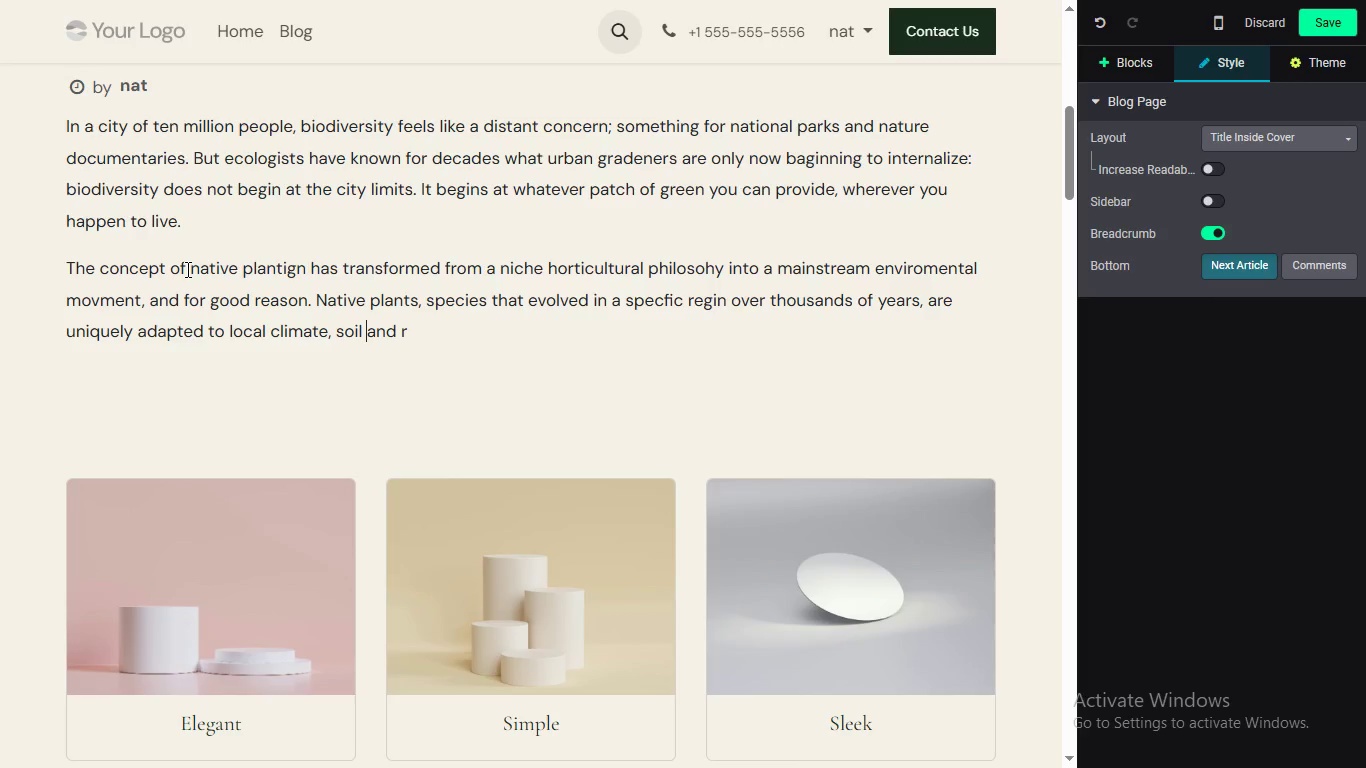 
key(ArrowLeft)
 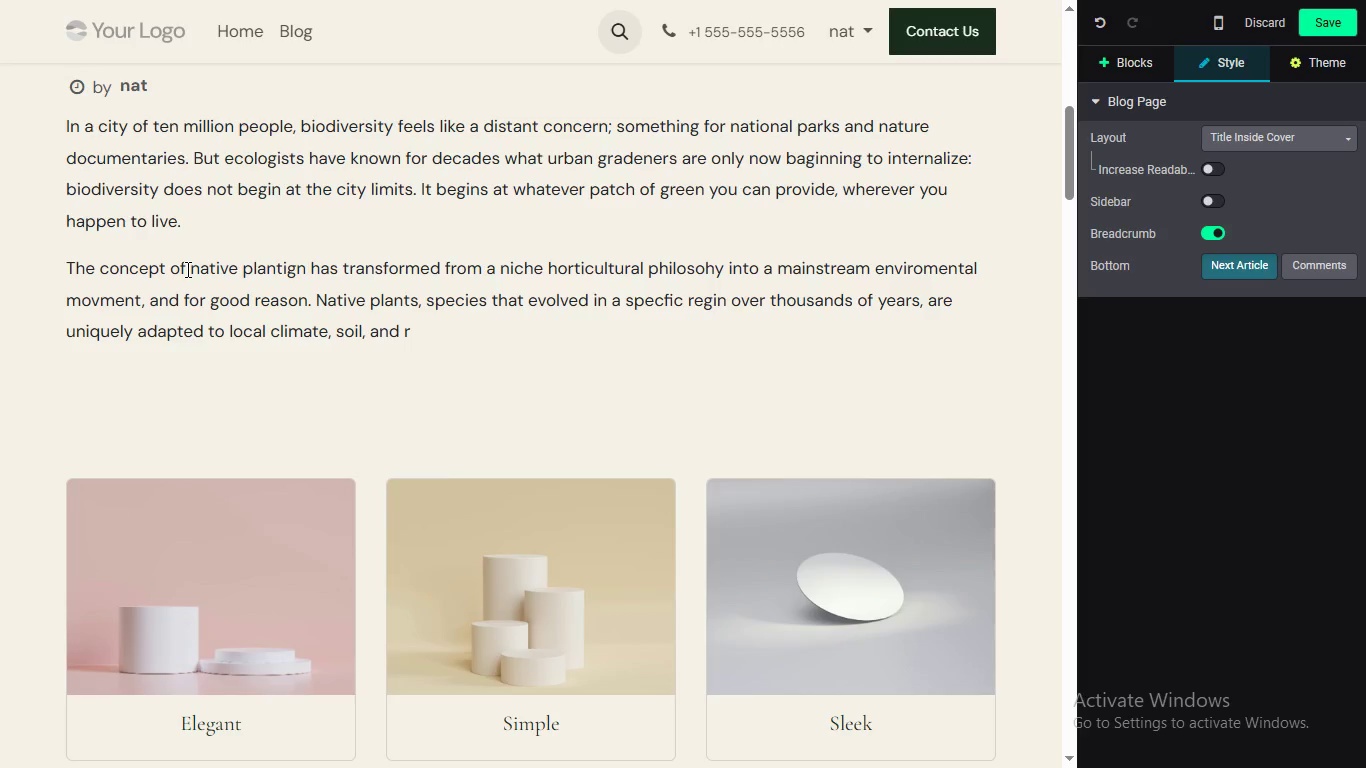 
key(ArrowLeft)
 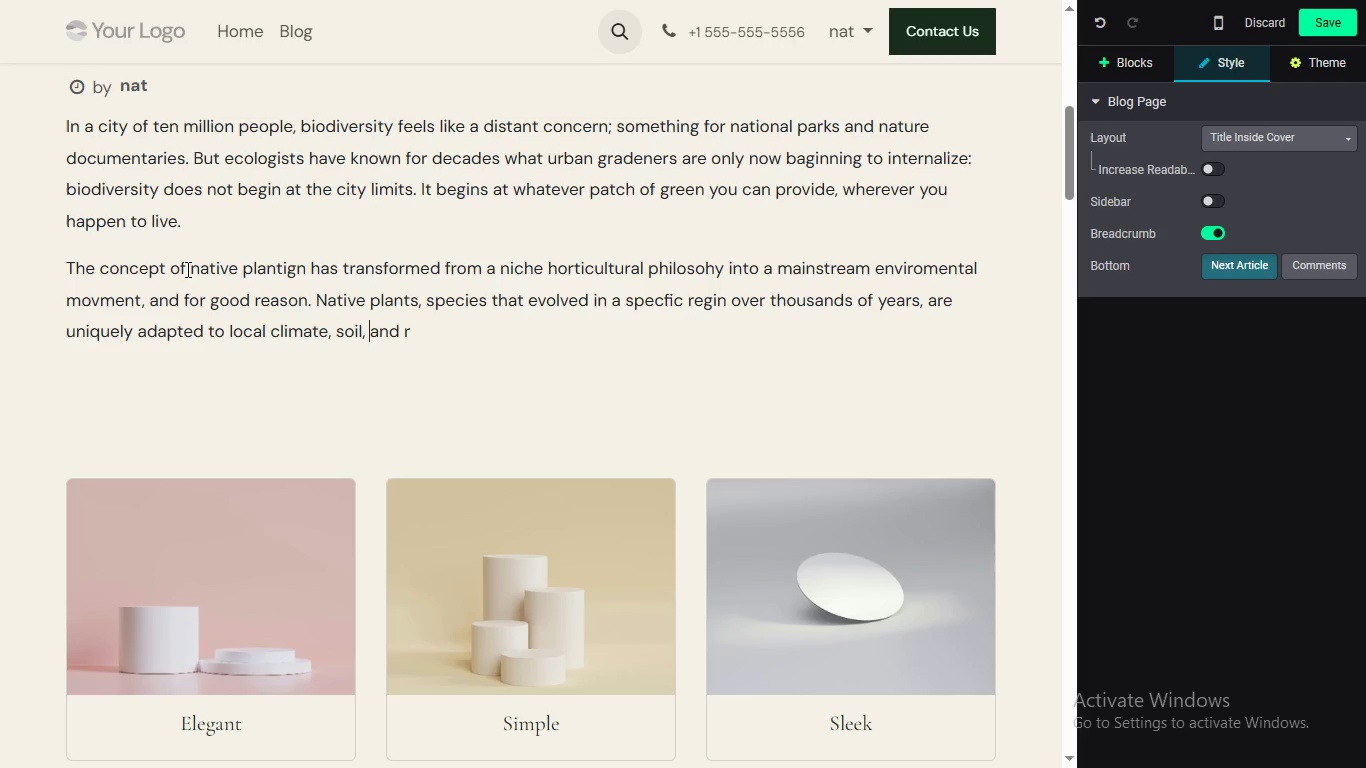 
key(ArrowLeft)
 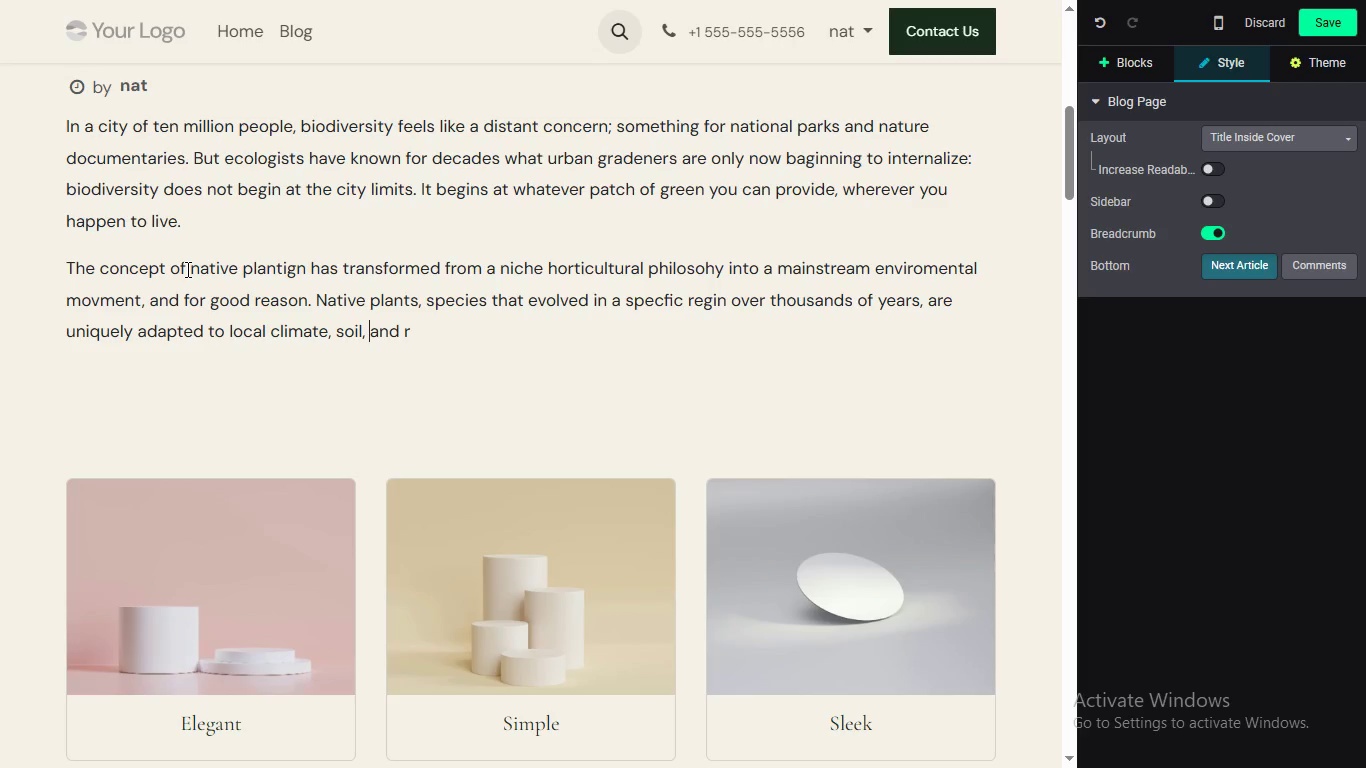 
key(ArrowLeft)
 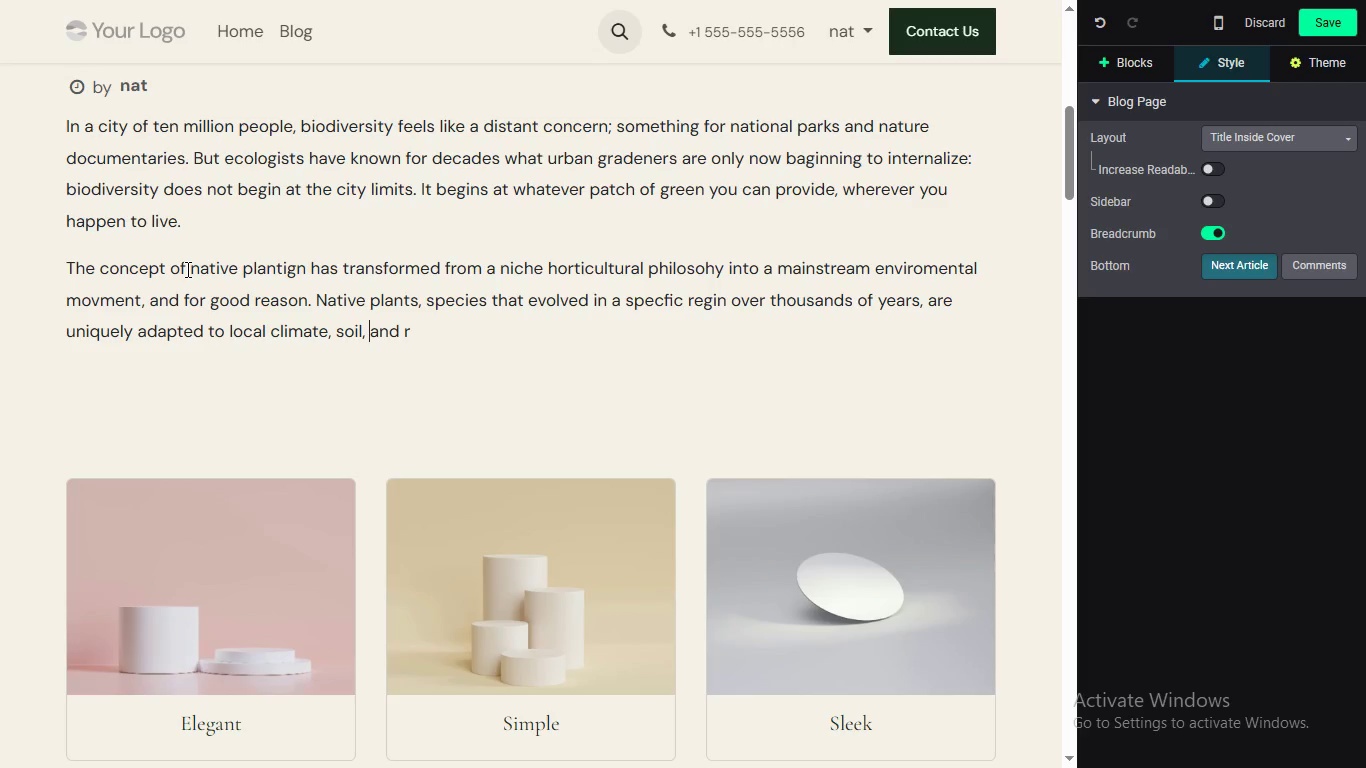 
key(ArrowLeft)
 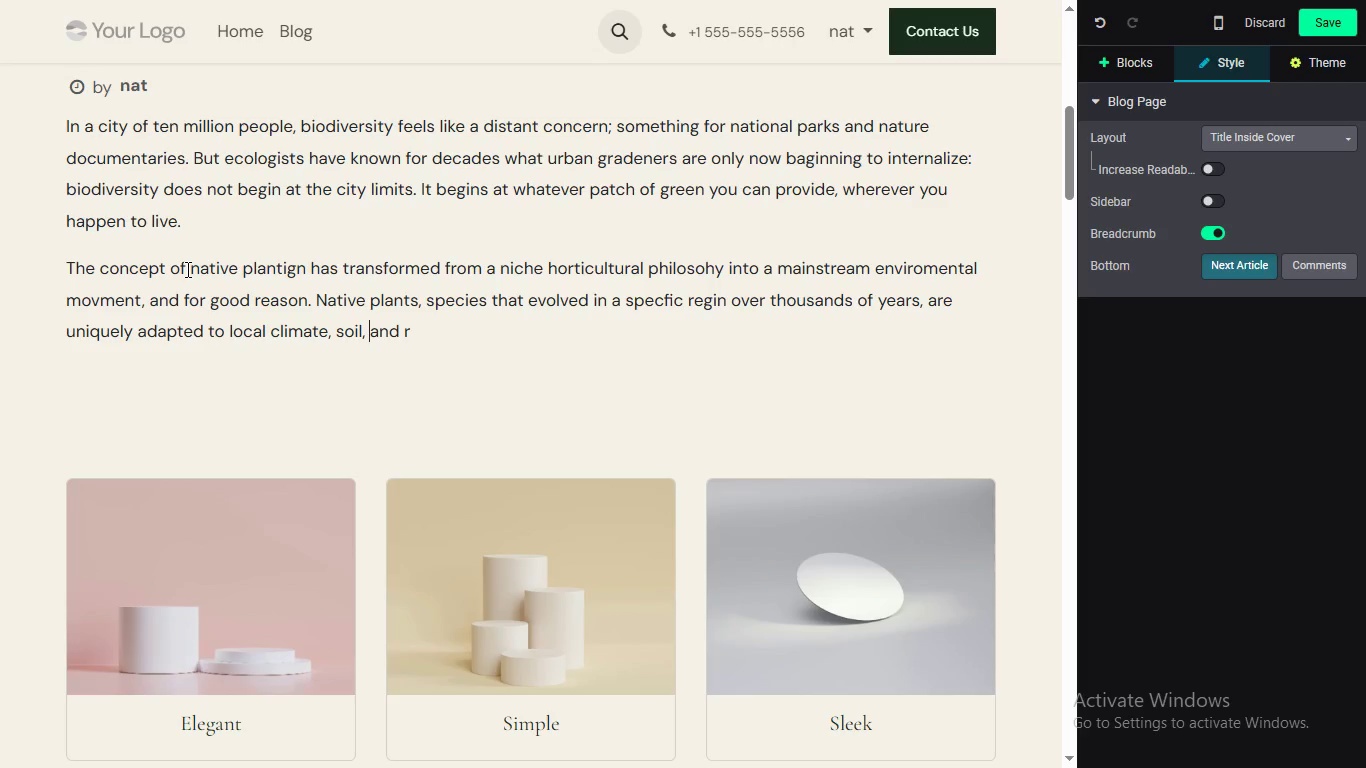 
key(ArrowLeft)
 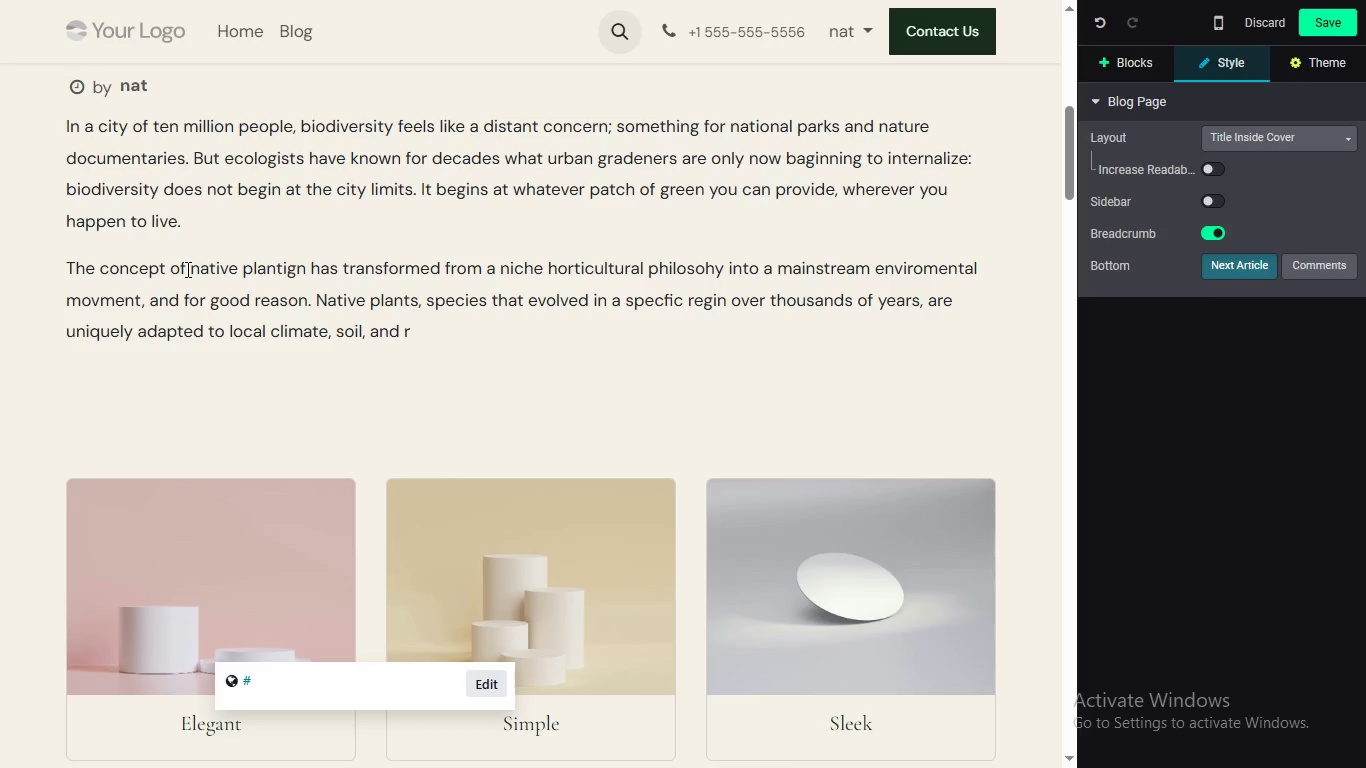 
type(,ar)
 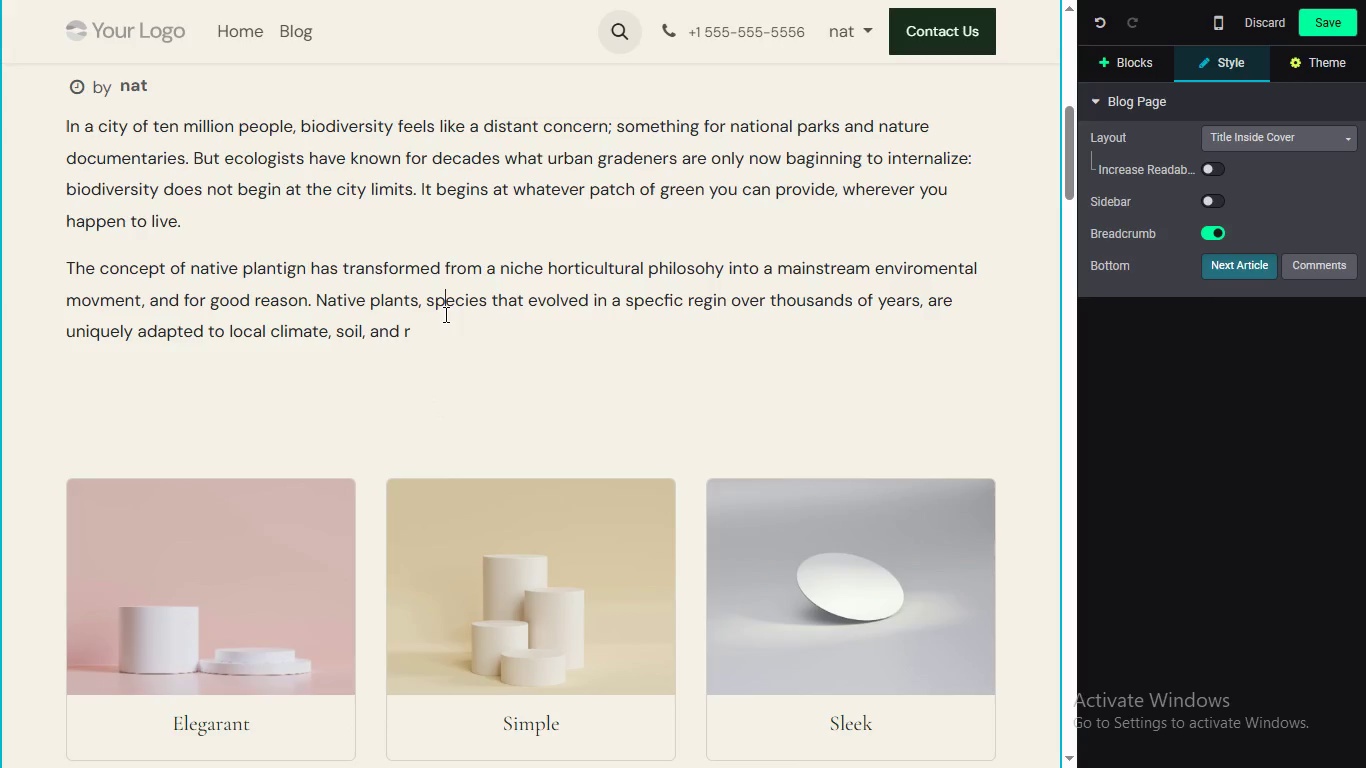 
hold_key(key=ArrowRight, duration=0.88)
 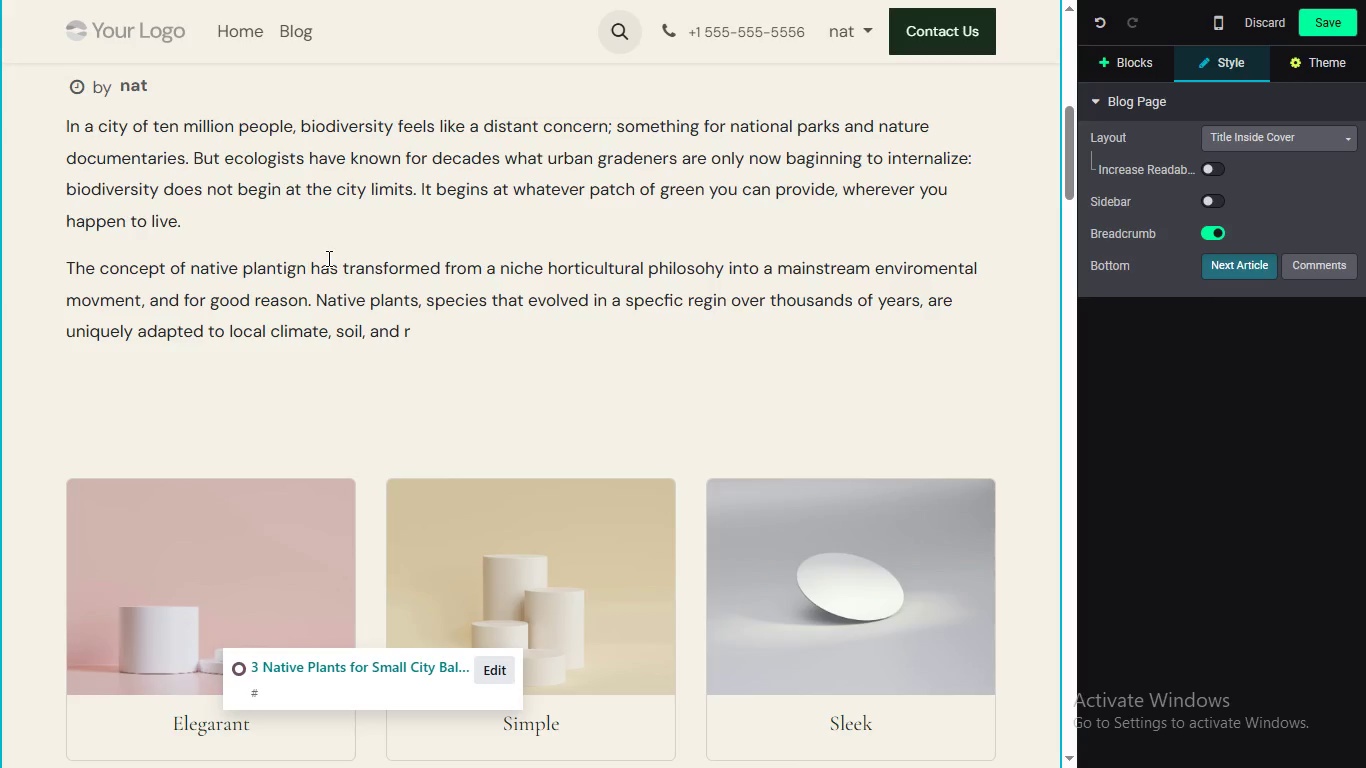 
left_click([444, 314])
 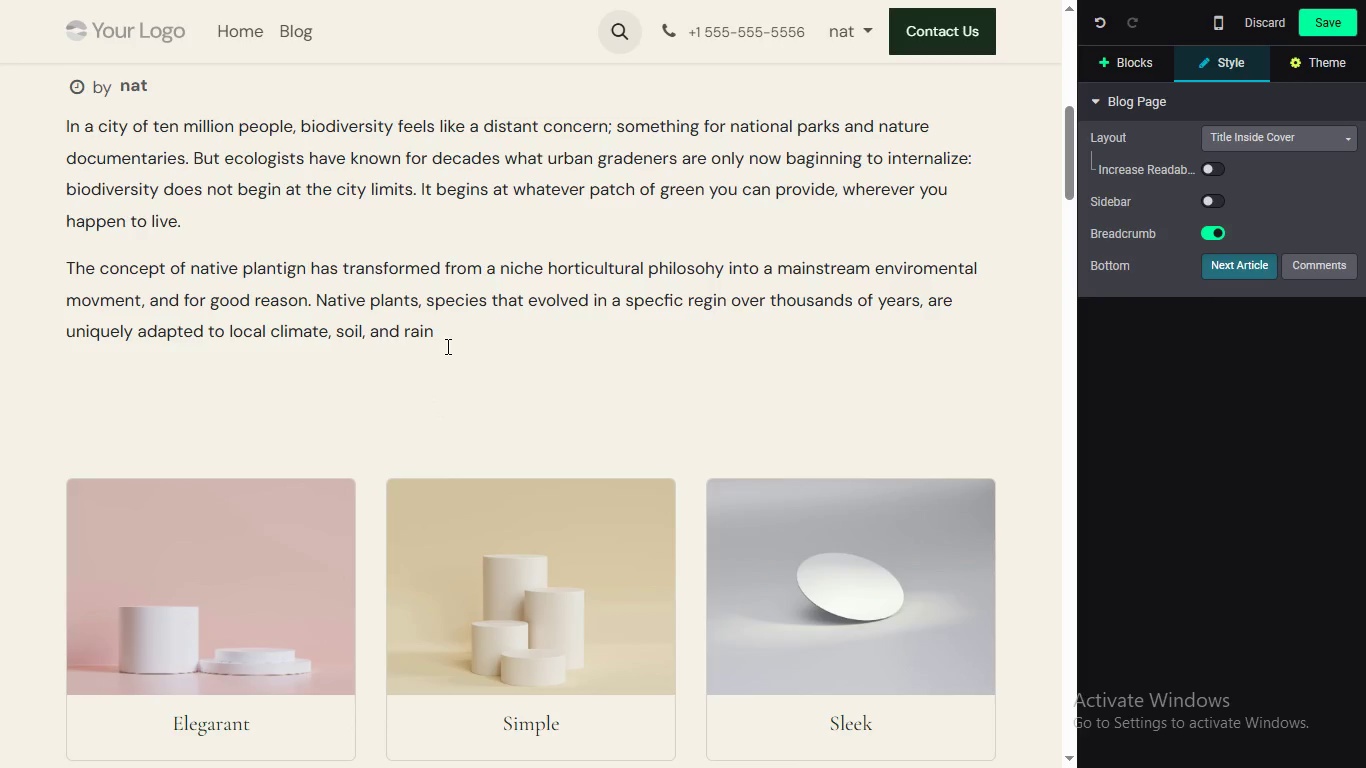 
left_click([446, 346])
 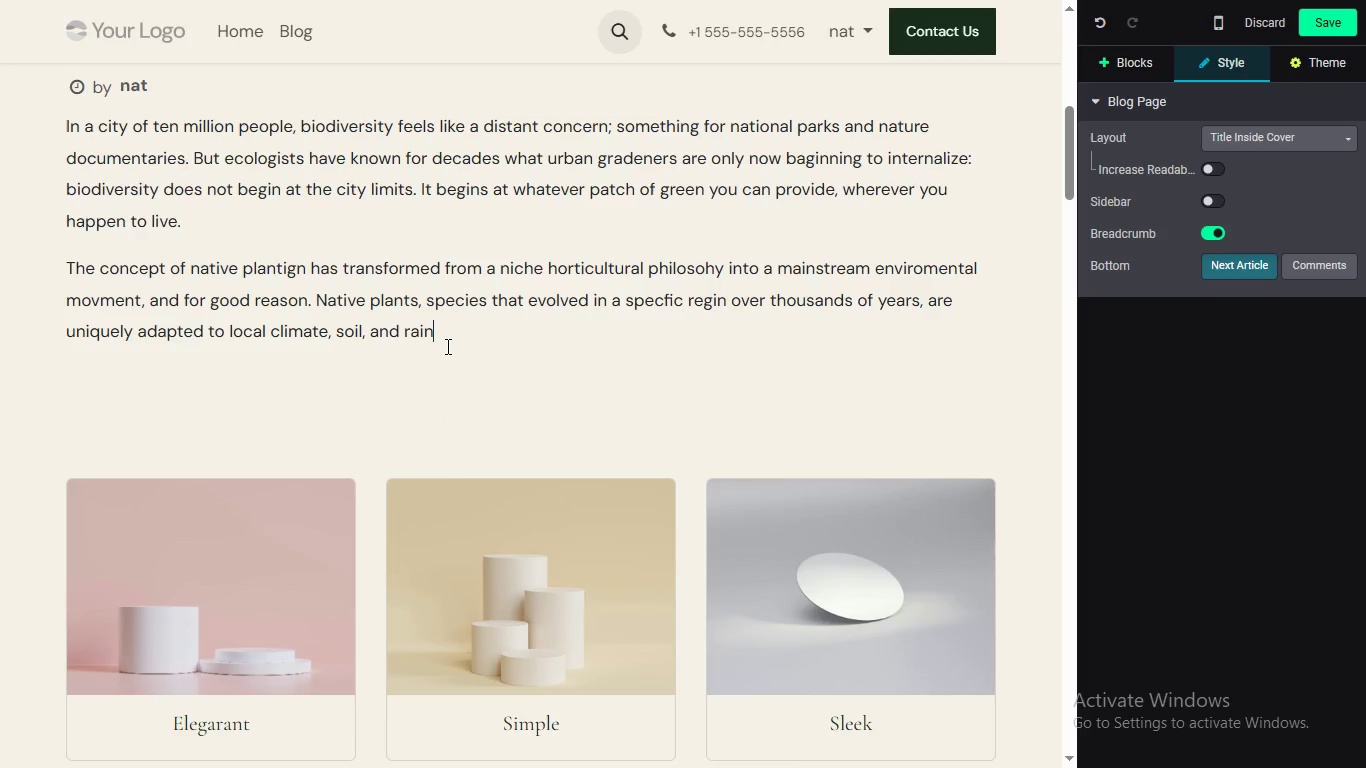 
type(ain)
 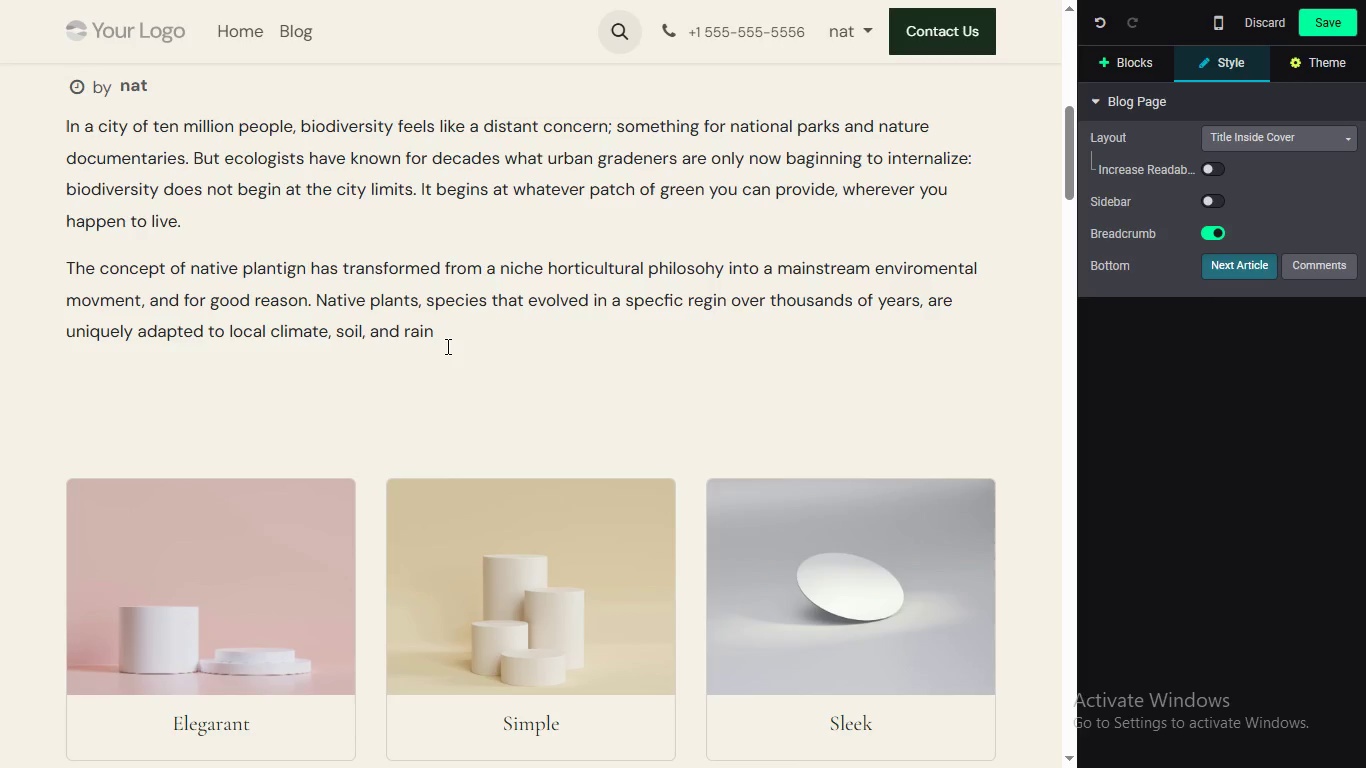 
wait(14.19)
 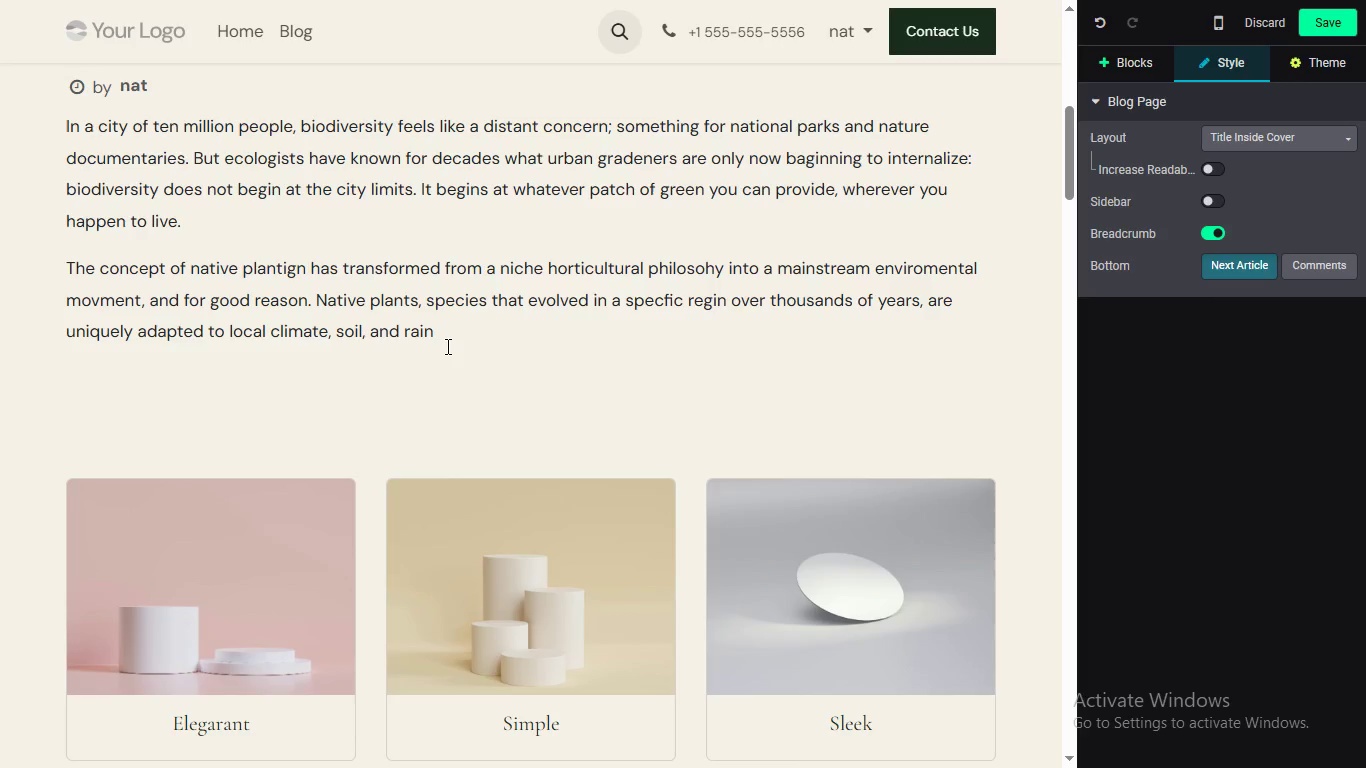 
type(fall patterns. THEY HAVE CO-EVOLVED WITH LOCAL INSECTS, BIRDS, AND OTHER WILDLIFE TO FORM ECOLOGICAL RELATIONSHIPS THAT NOT)
key(Backspace)
type(N-)
key(Backspace)
type(NATIVE ORNAMENTALS )
 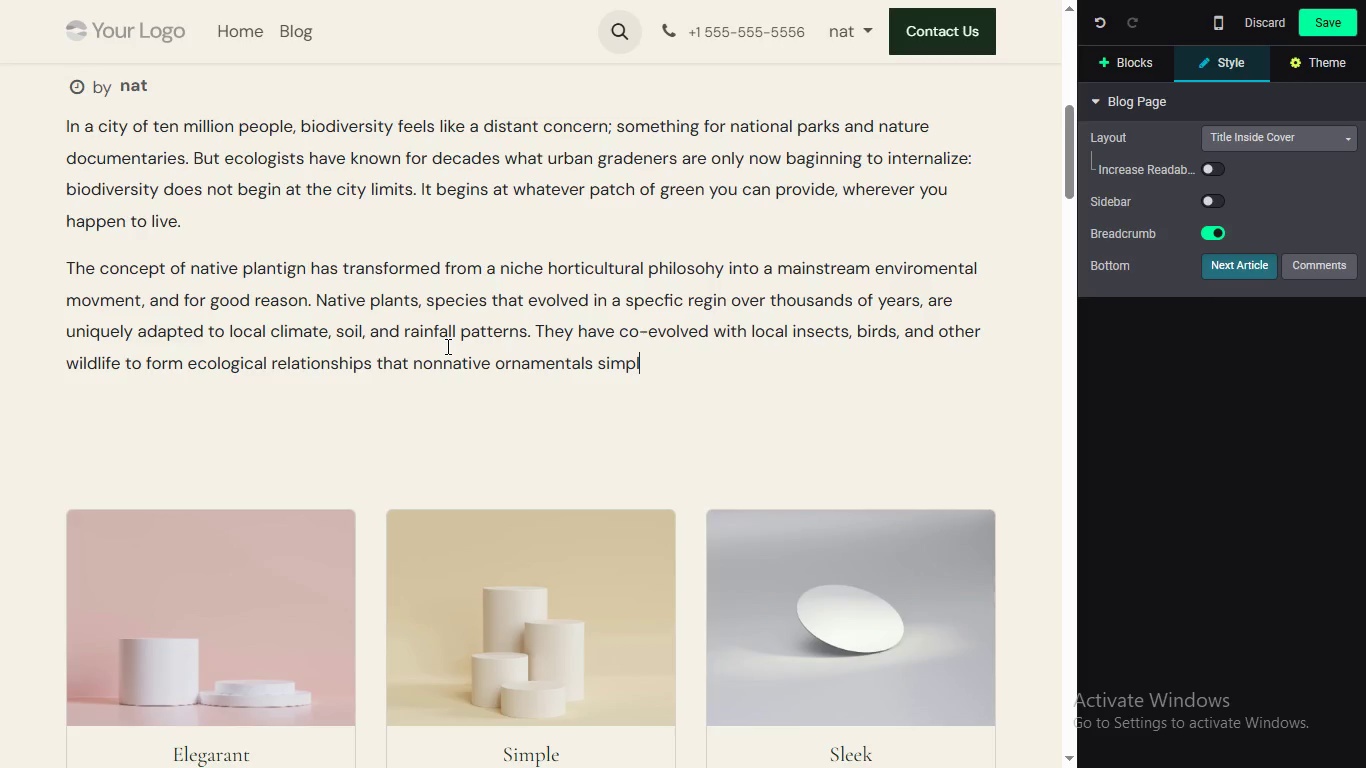 
type(SIMPL )
key(Backspace)
type(Y CANNOT REPP)
key(Backspace)
type(LICATE. a NATIVE PLANT ON YU )
key(Backspace)
type(R BALCONY IS NOT JUST )
 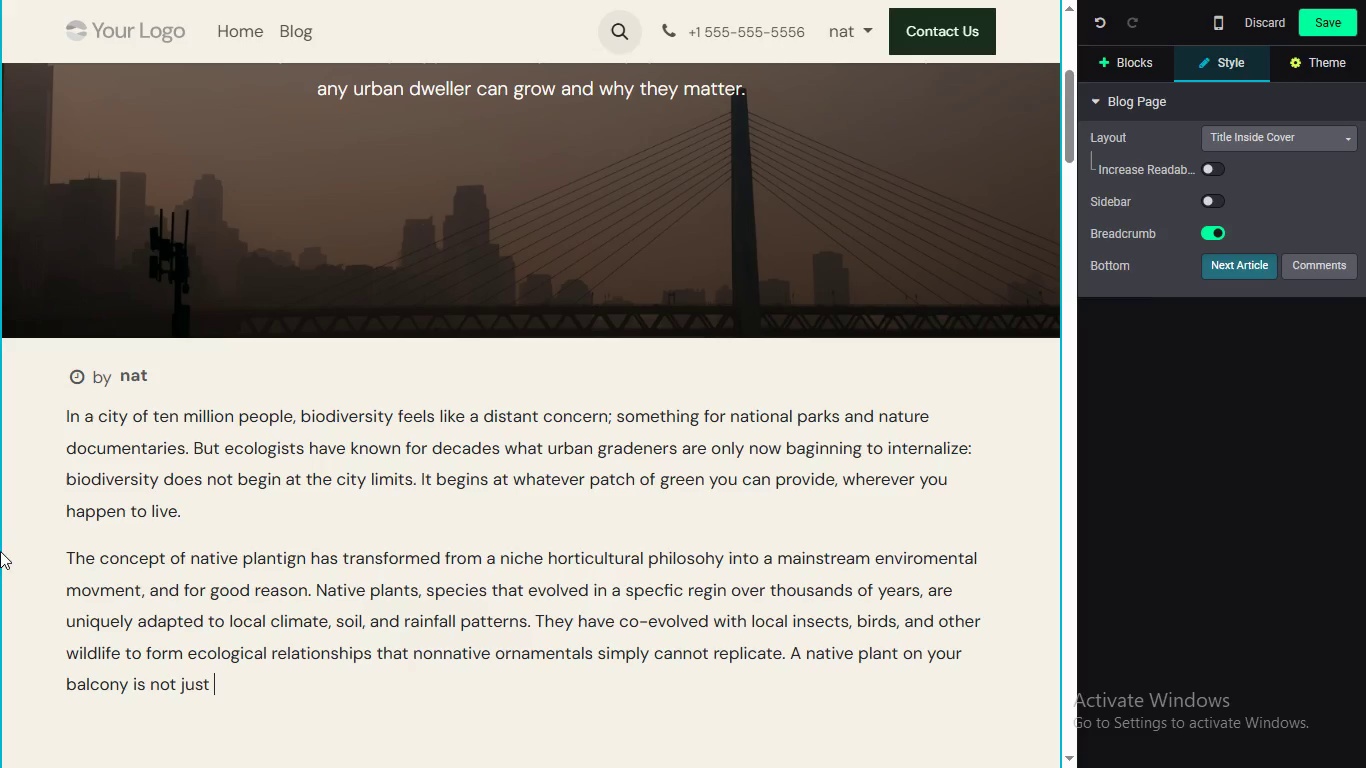 
scroll: coordinate [446, 346], scroll_direction: none, amount: 0.0
 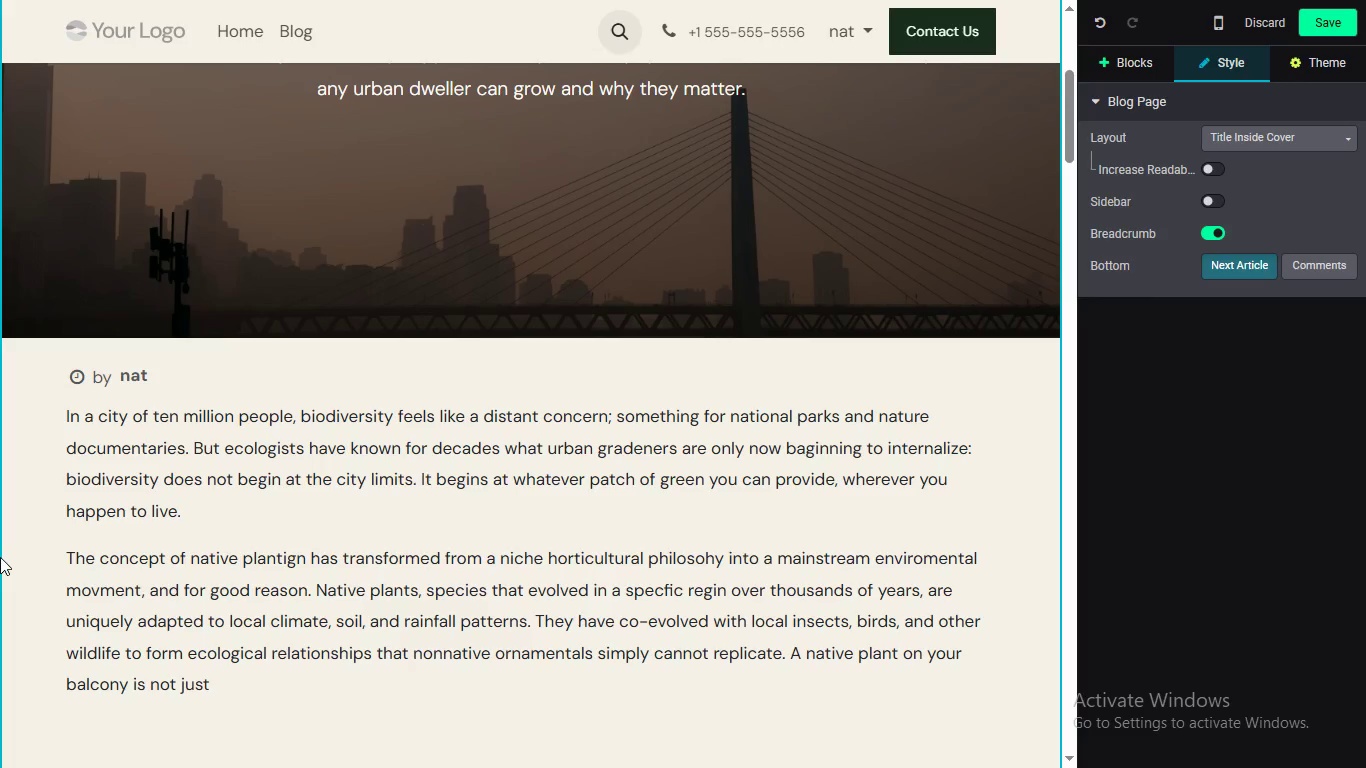 
wait(59.61)
 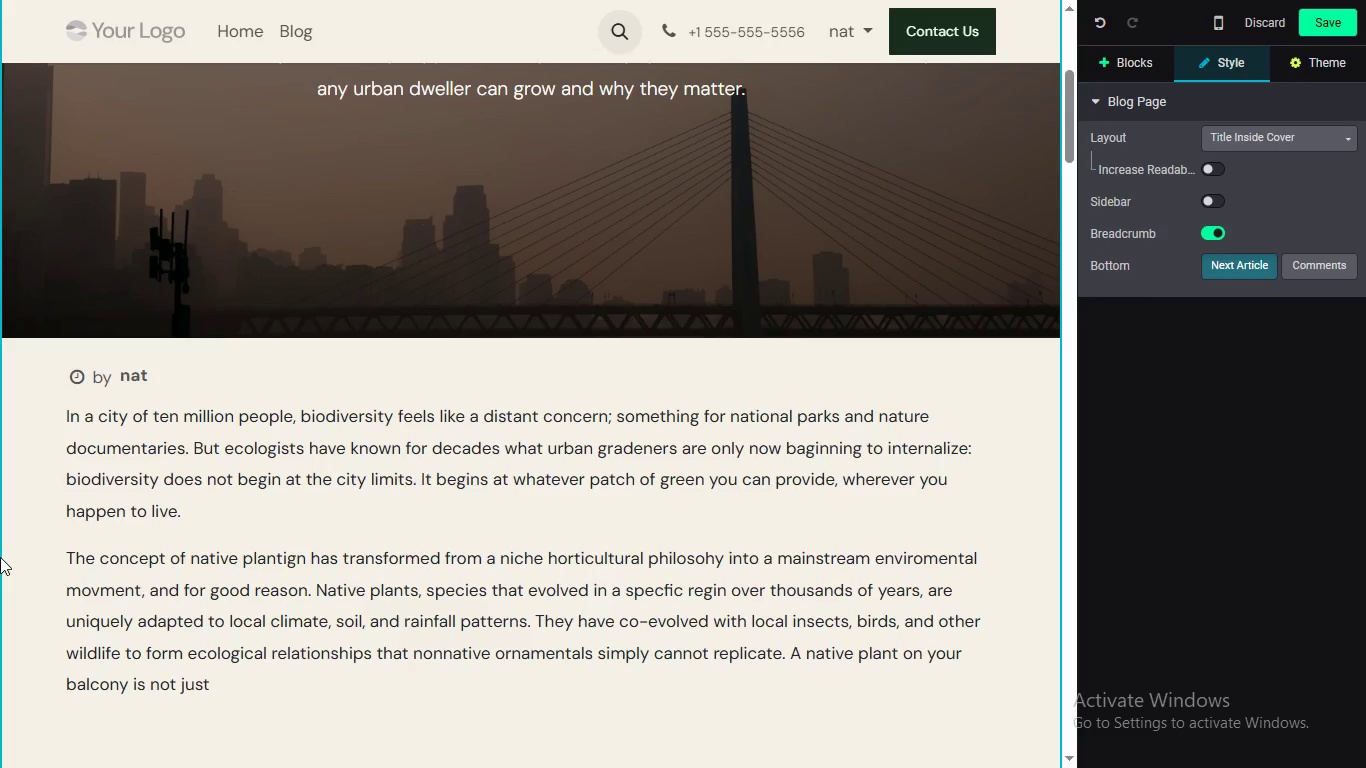 
type(DECORATION. T)
key(Backspace)
key(Backspace)
type(T S HABITAT. TA)
key(Backspace)
key(Backspace)
key(Backspace)
type(T S )
 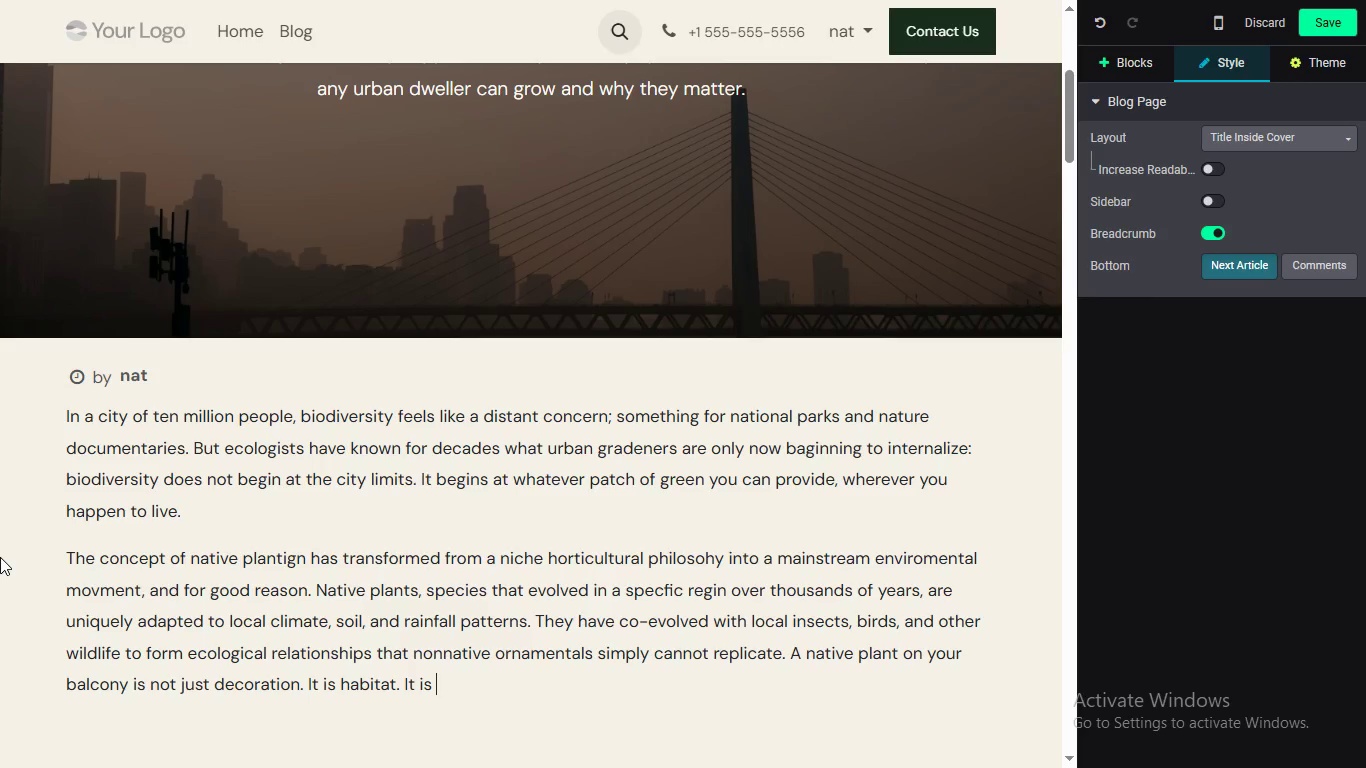 
wait(27.49)
 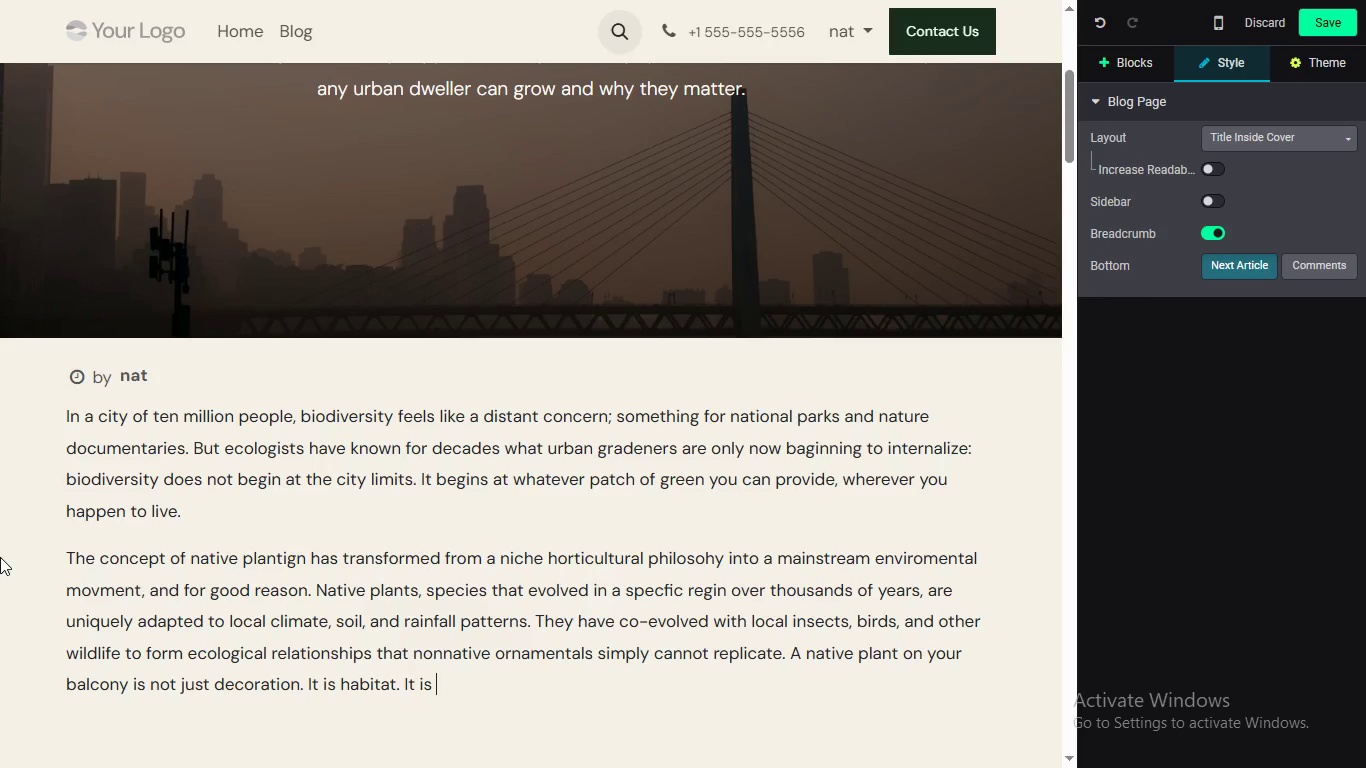 
type( )
key(Backspace)
key(Backspace)
type( FOOD. t)
key(Backspace)
type(iT IS FOOD)
key(Backspace)
key(Backspace)
key(Backspace)
key(Backspace)
key(Backspace)
key(Backspace)
type(IS ART OF A BIOLOGICAL NETWORK THAT EXTENDS FAR E)
key(Backspace)
key(Backspace)
 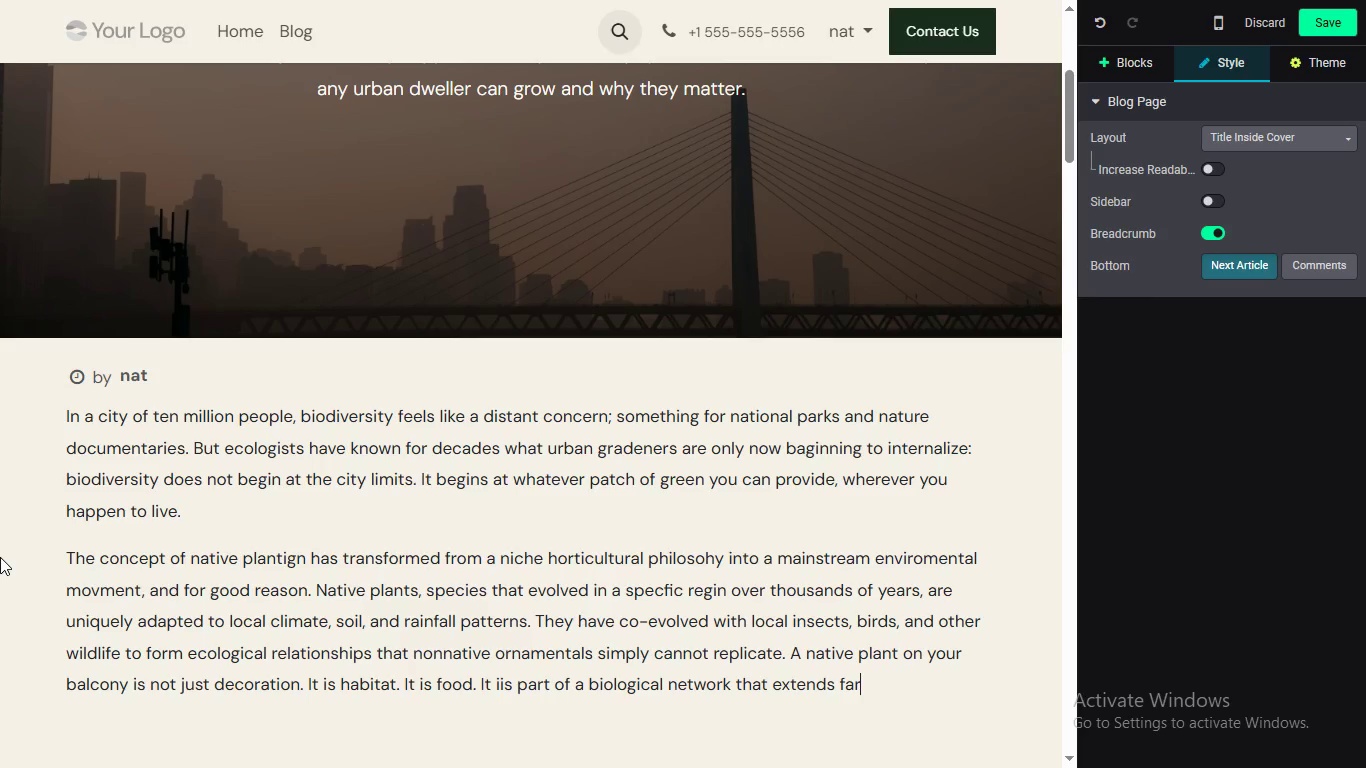 
hold_key(key=P, duration=0.31)
 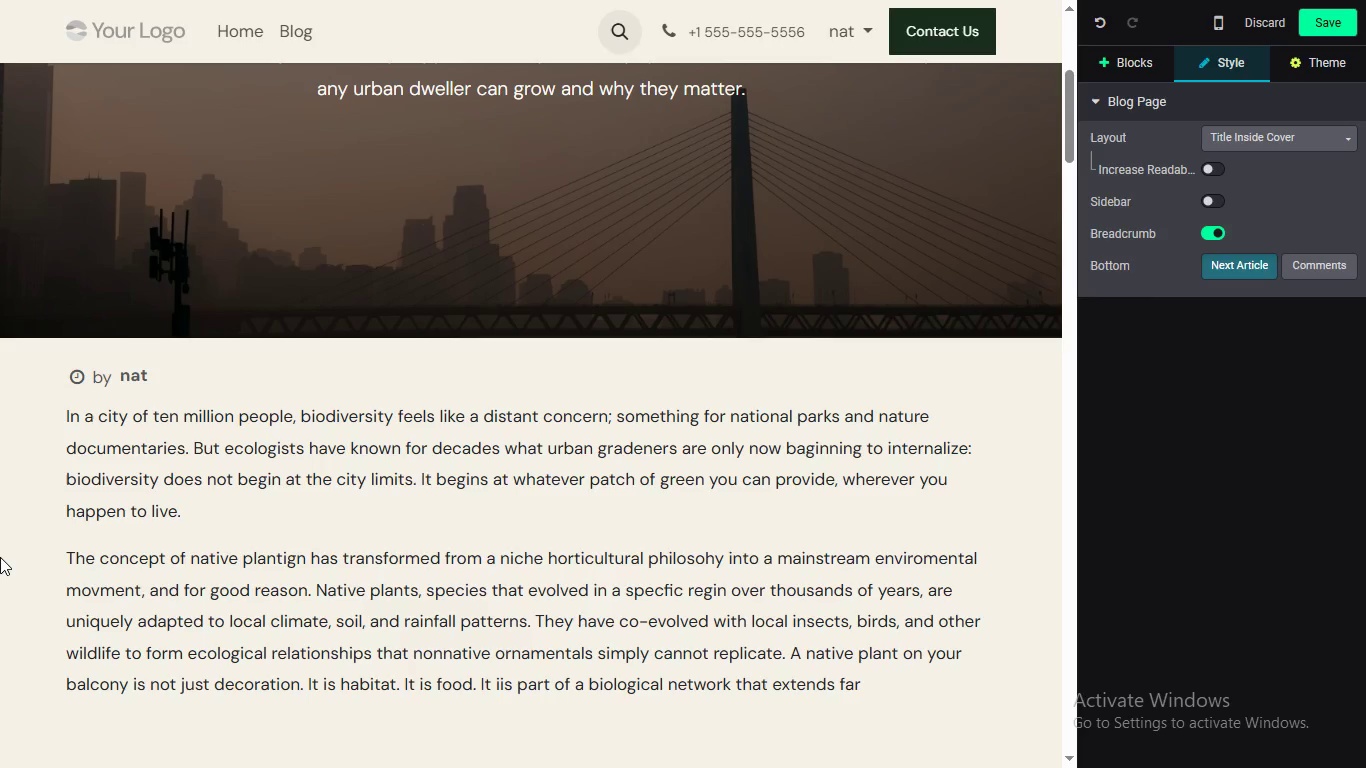 
type( BEYOND)
 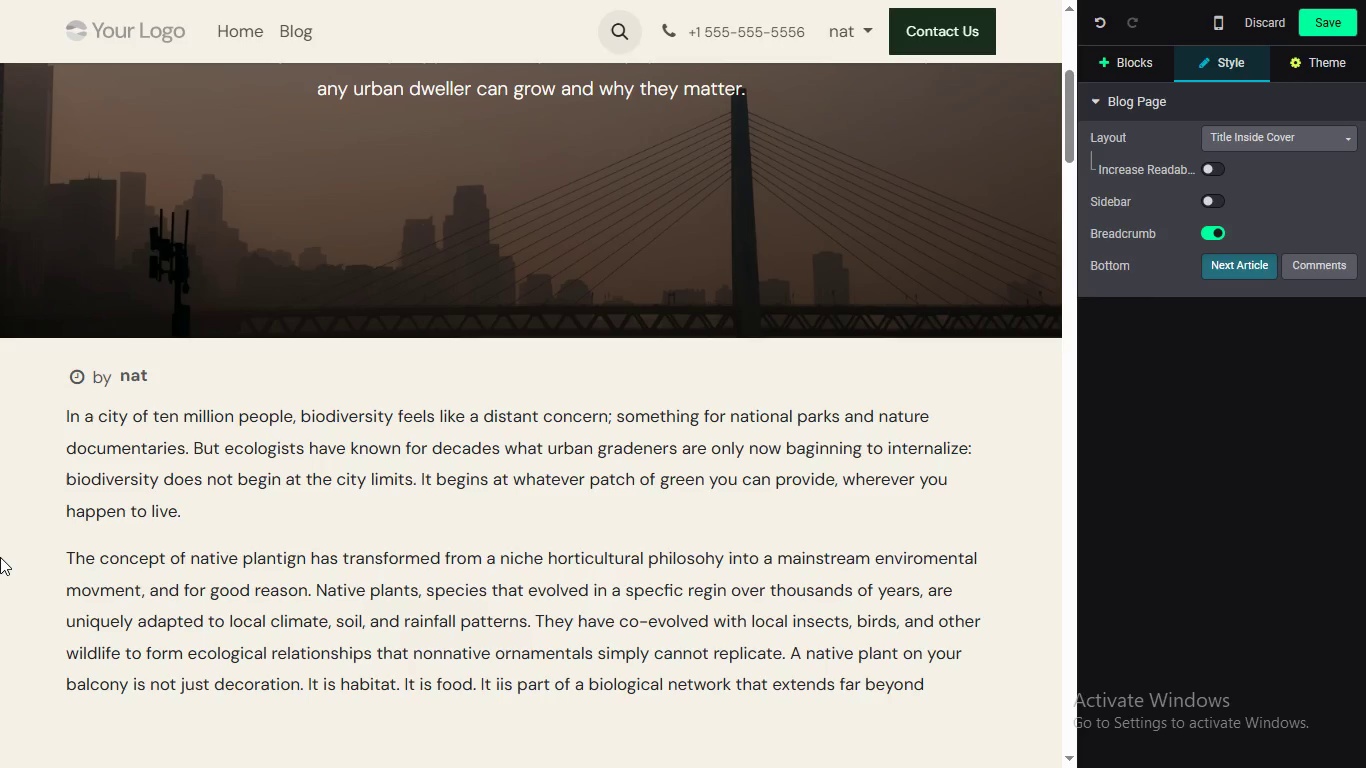 
wait(12.41)
 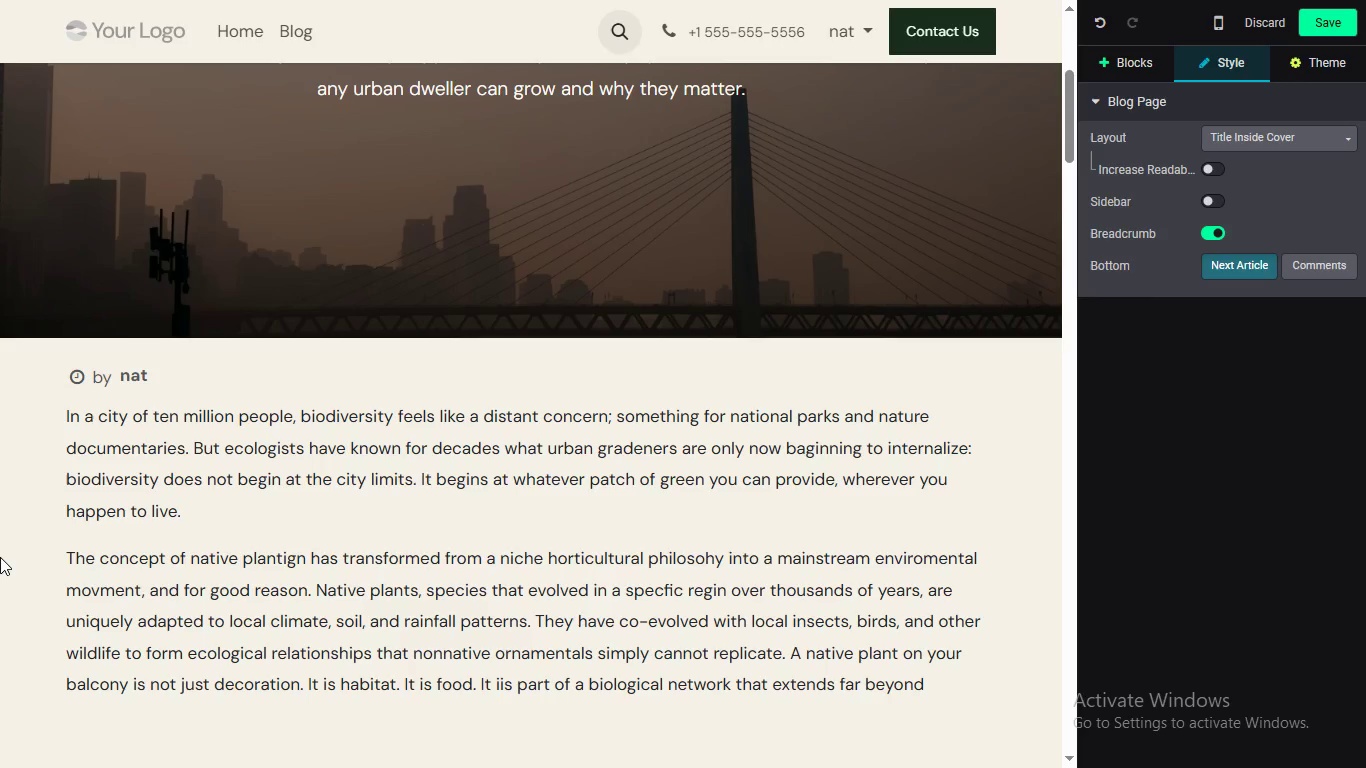 
type( YOUR WINDOW BOX.)
 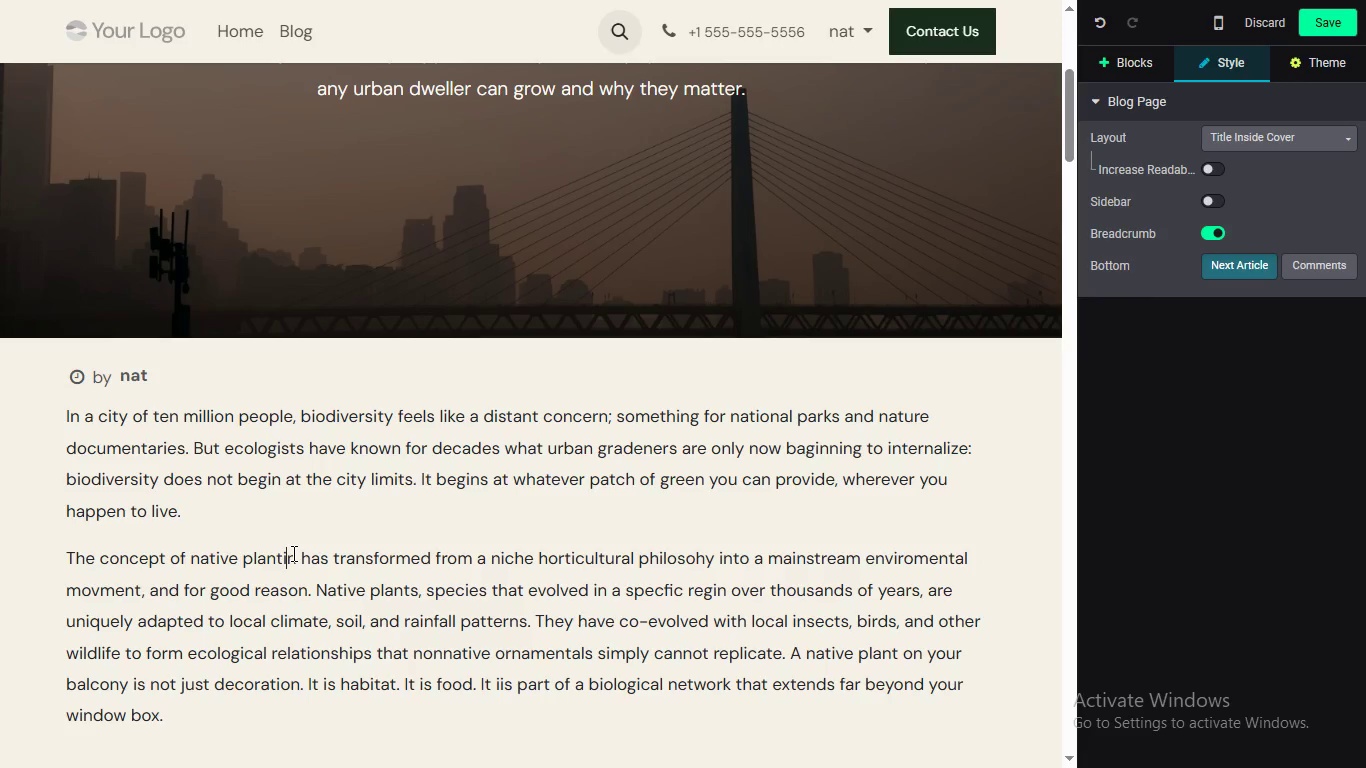 
wait(6.06)
 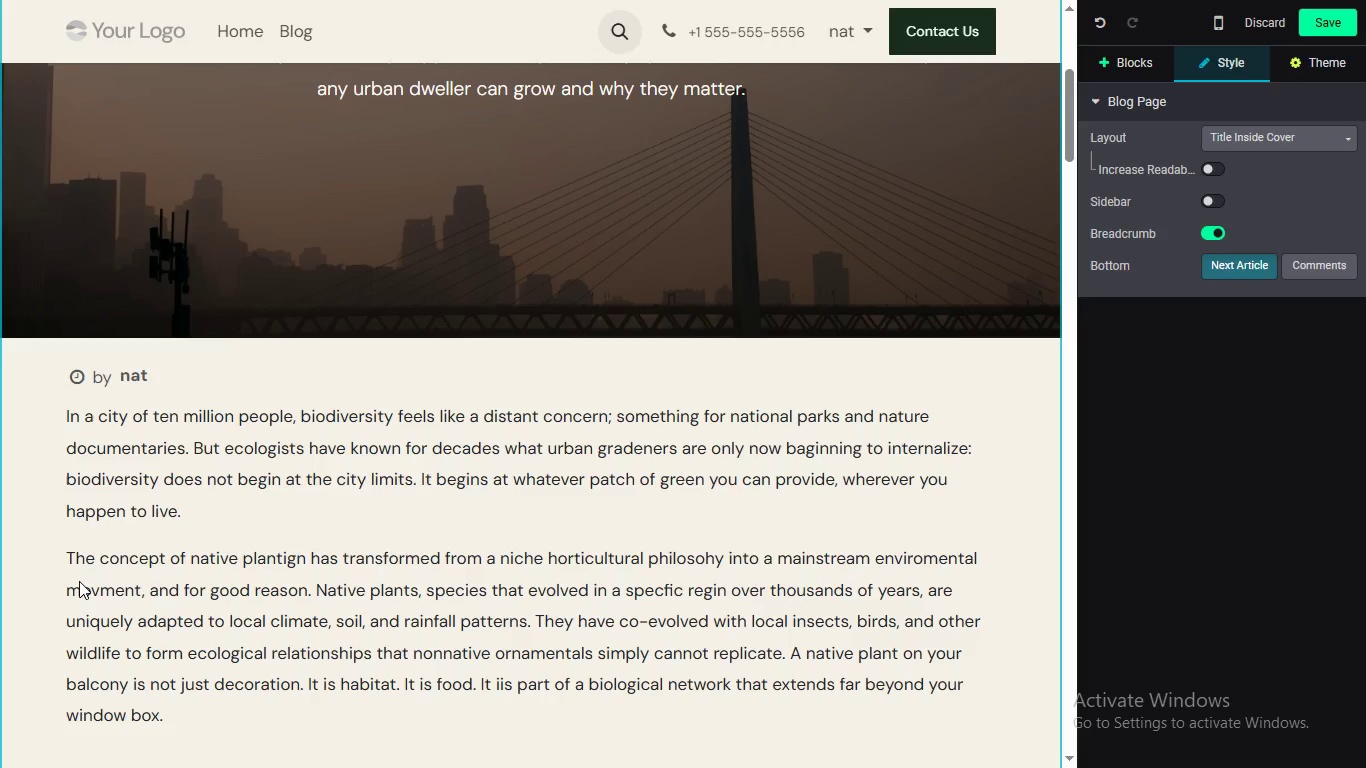 
left_click([292, 553])
 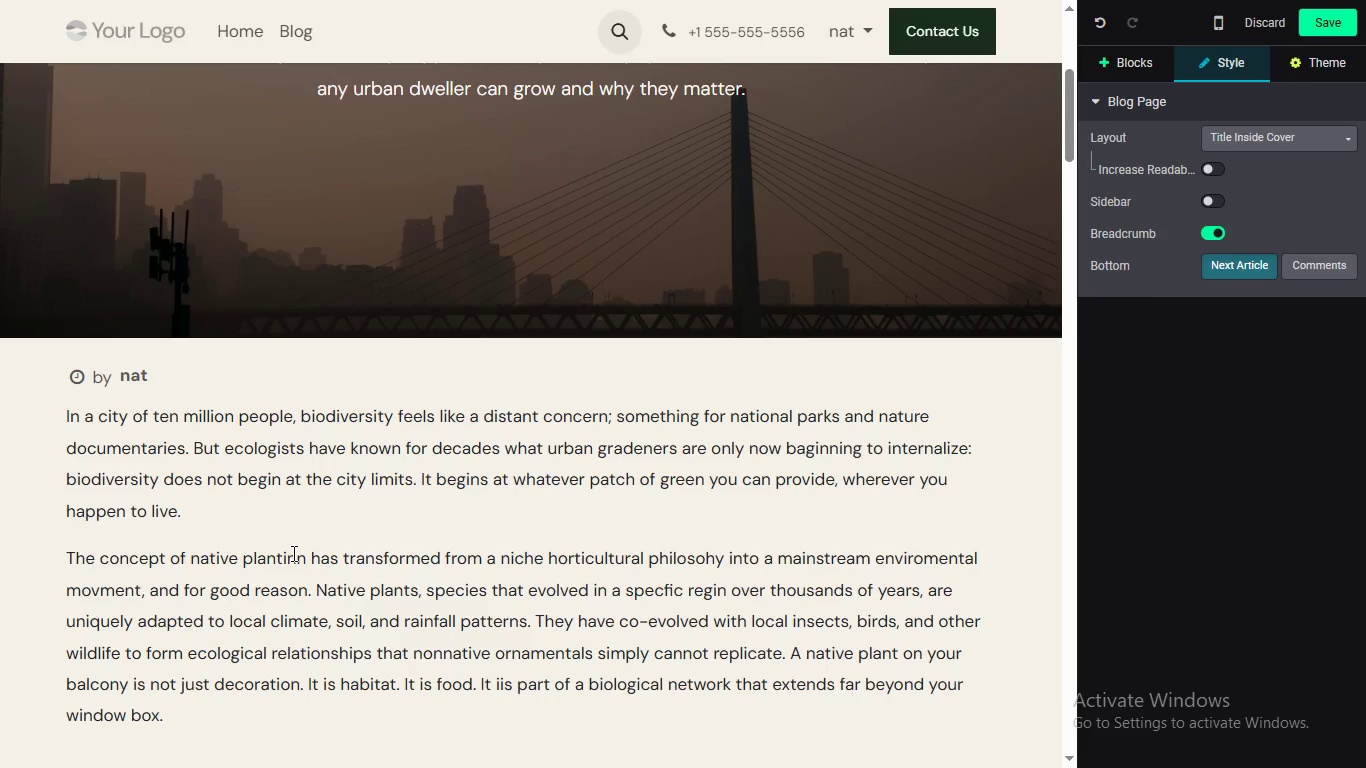 
key(Backspace)
 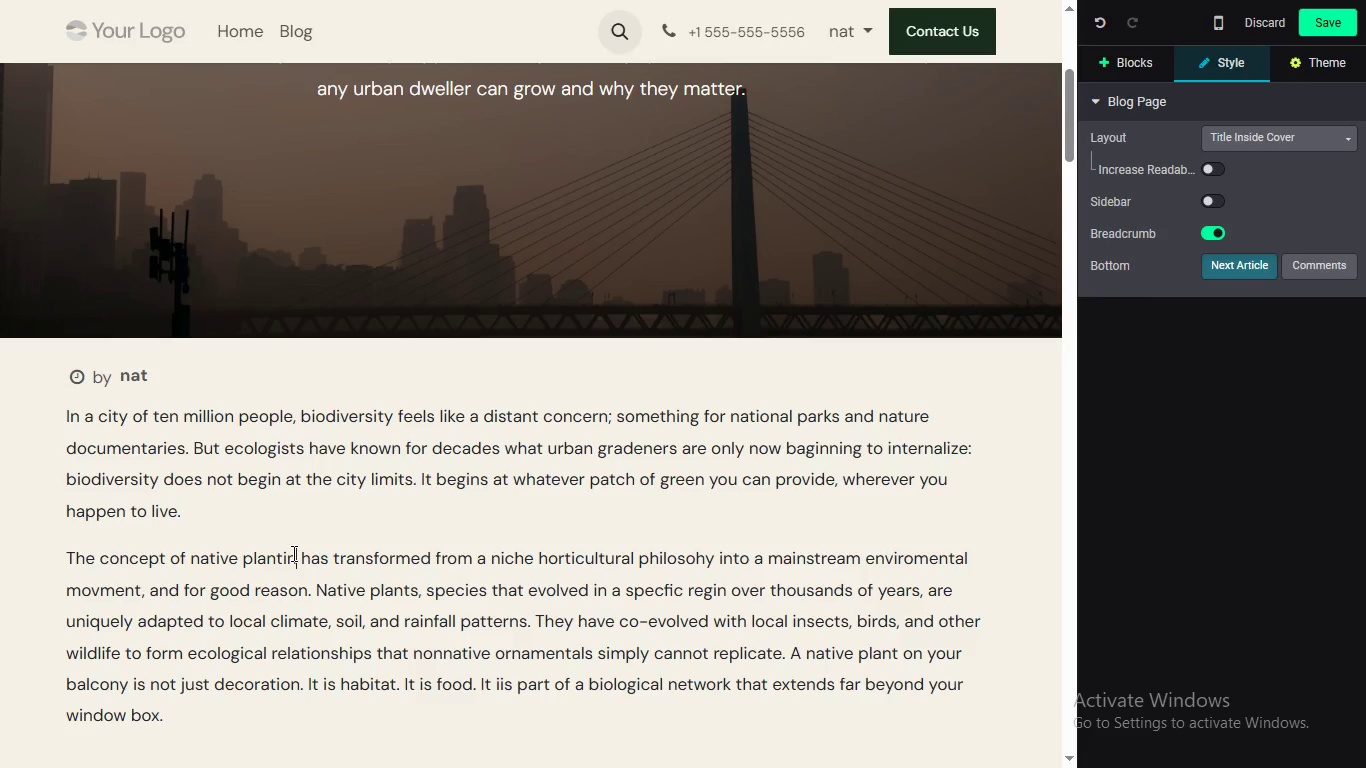 
key(N)
 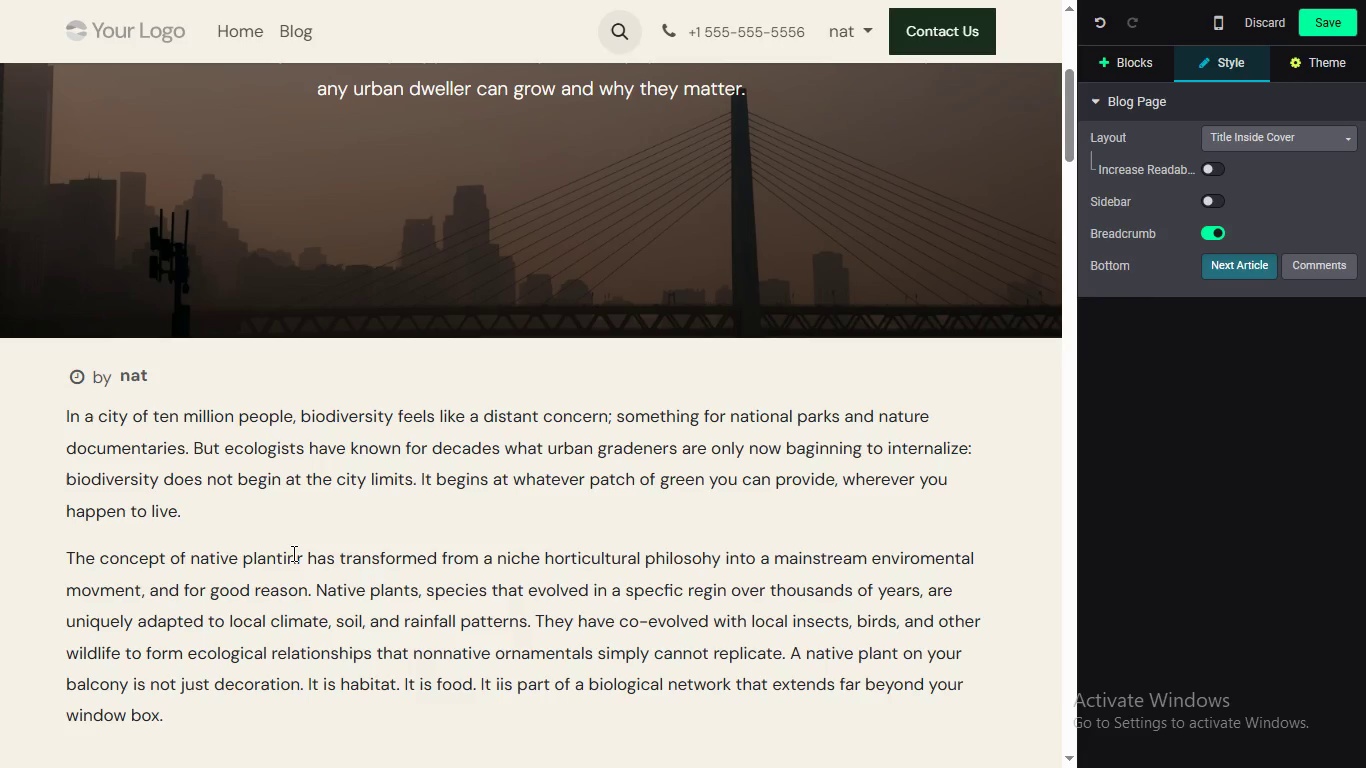 
key(ArrowRight)
 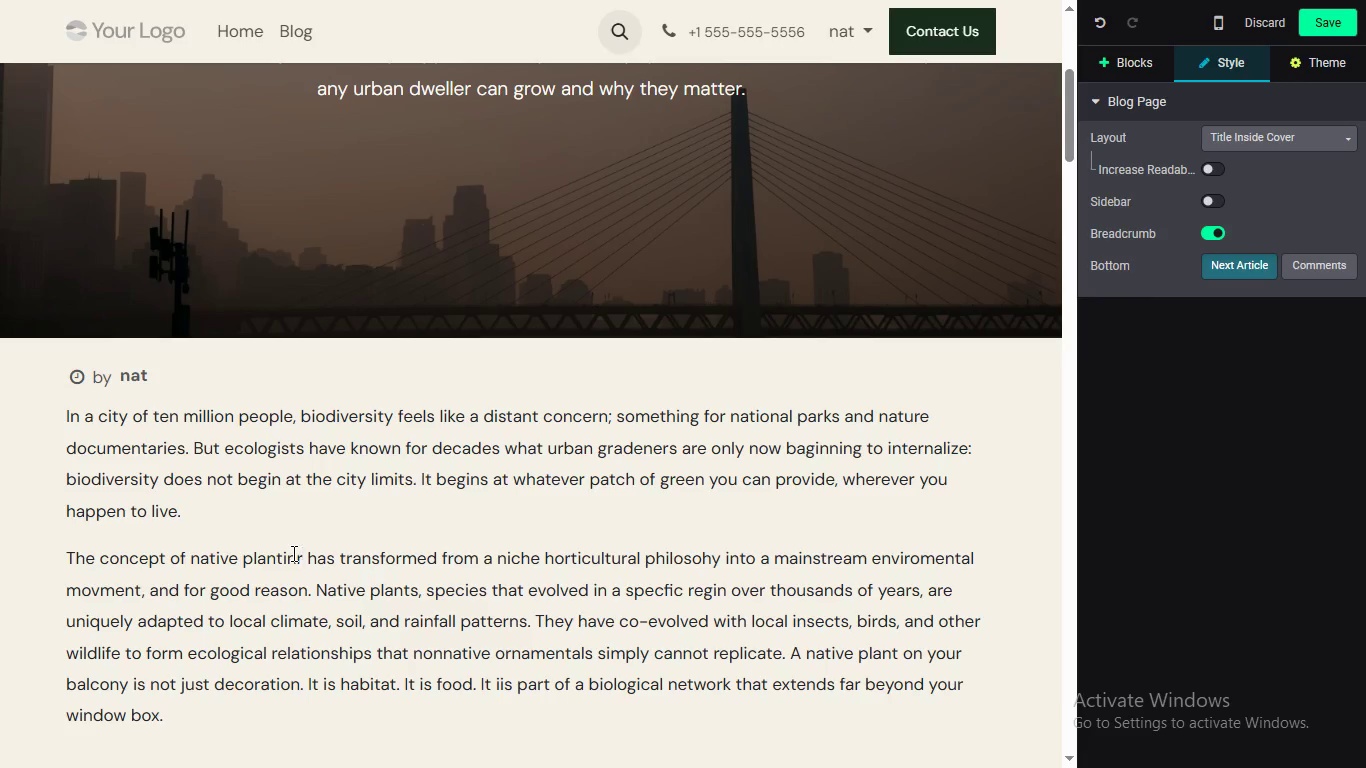 
key(Backspace)
 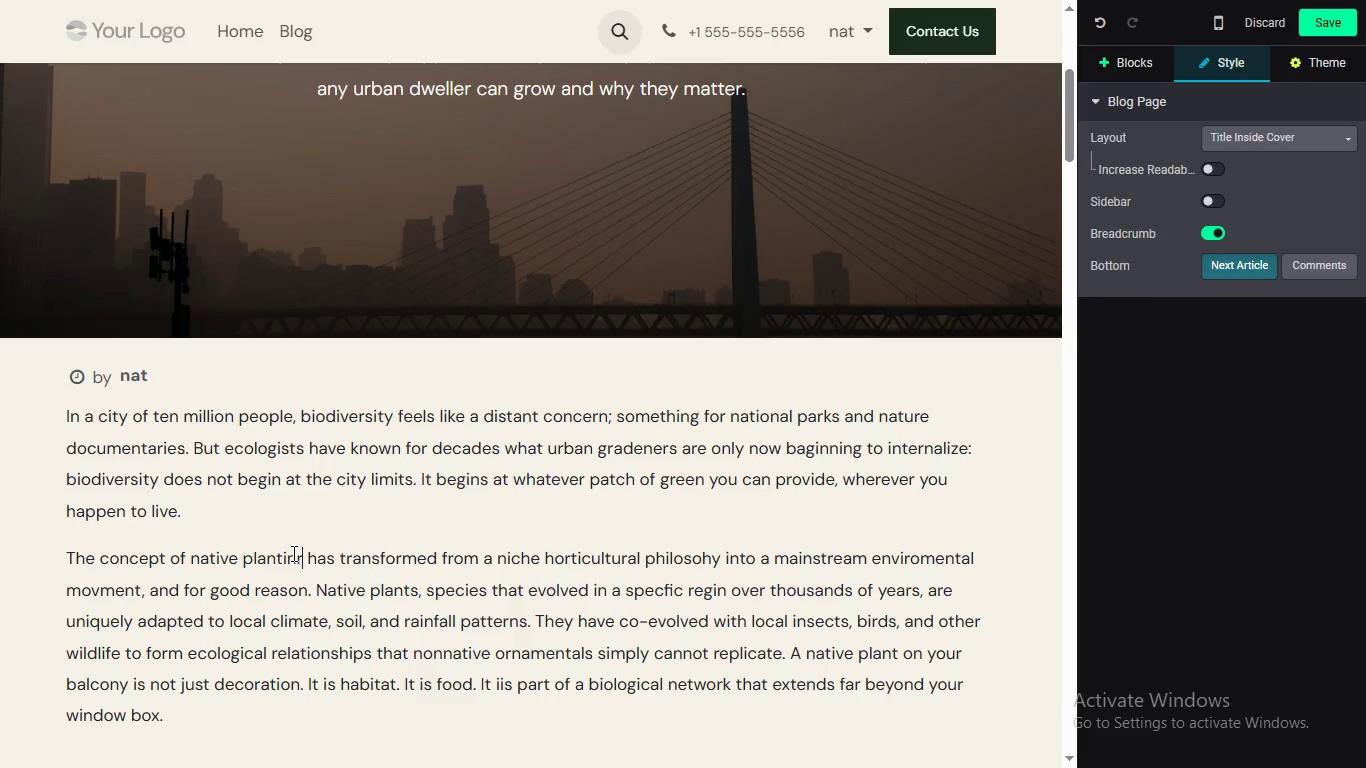 
key(R)
 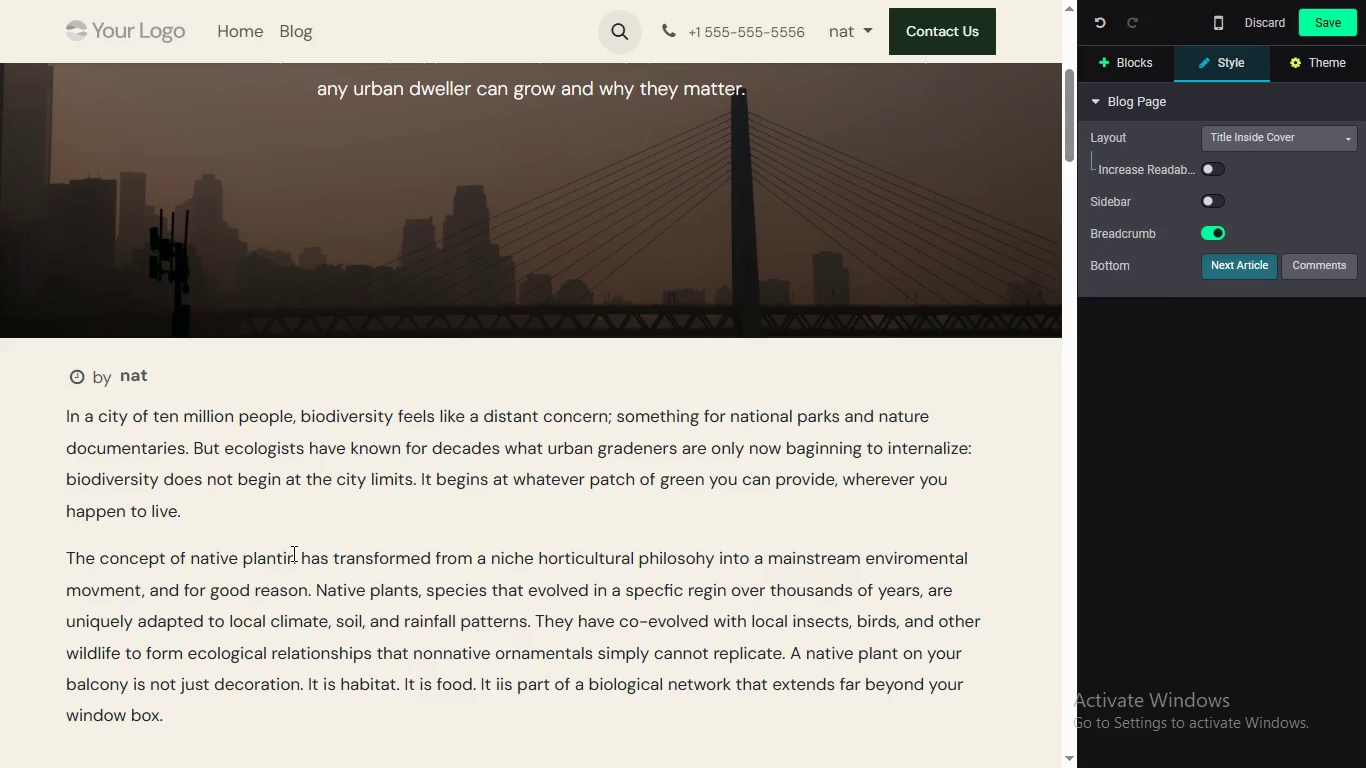 
key(Backspace)
 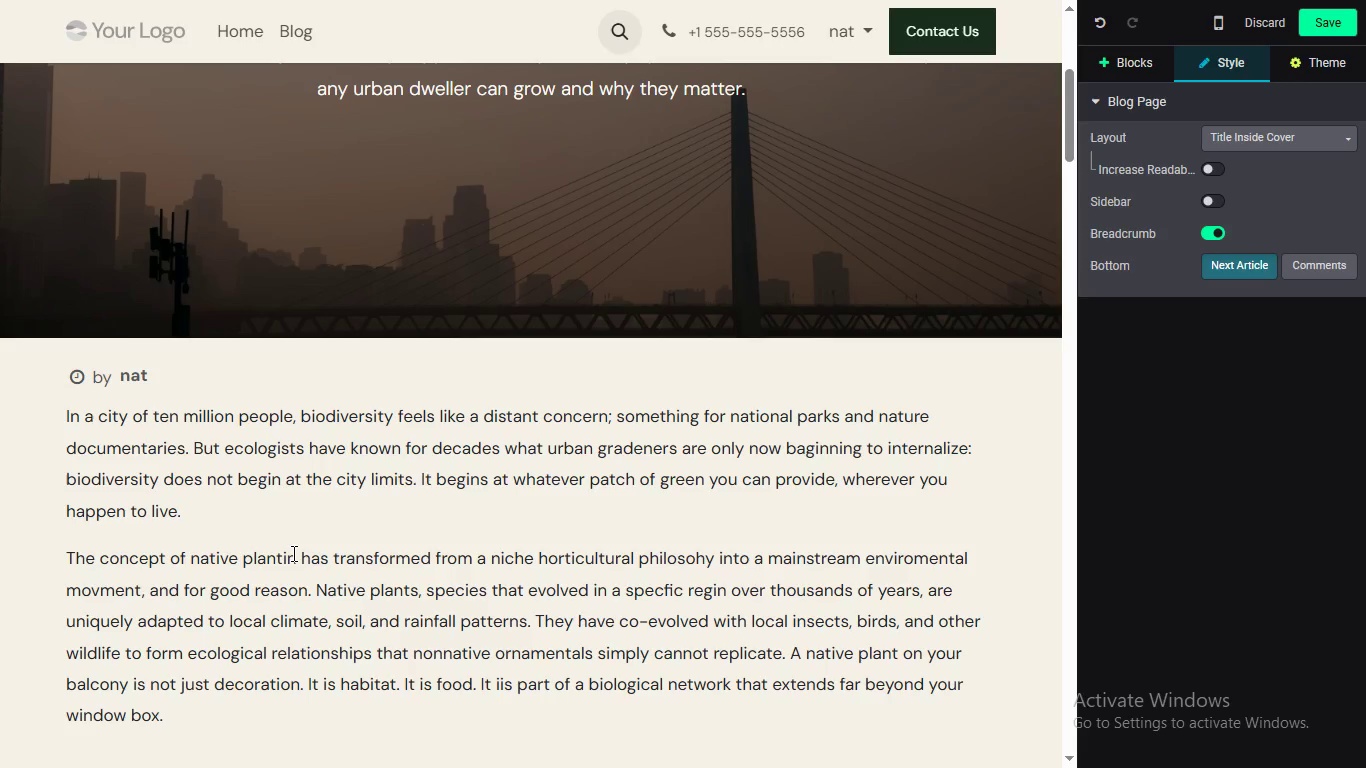 
wait(40.02)
 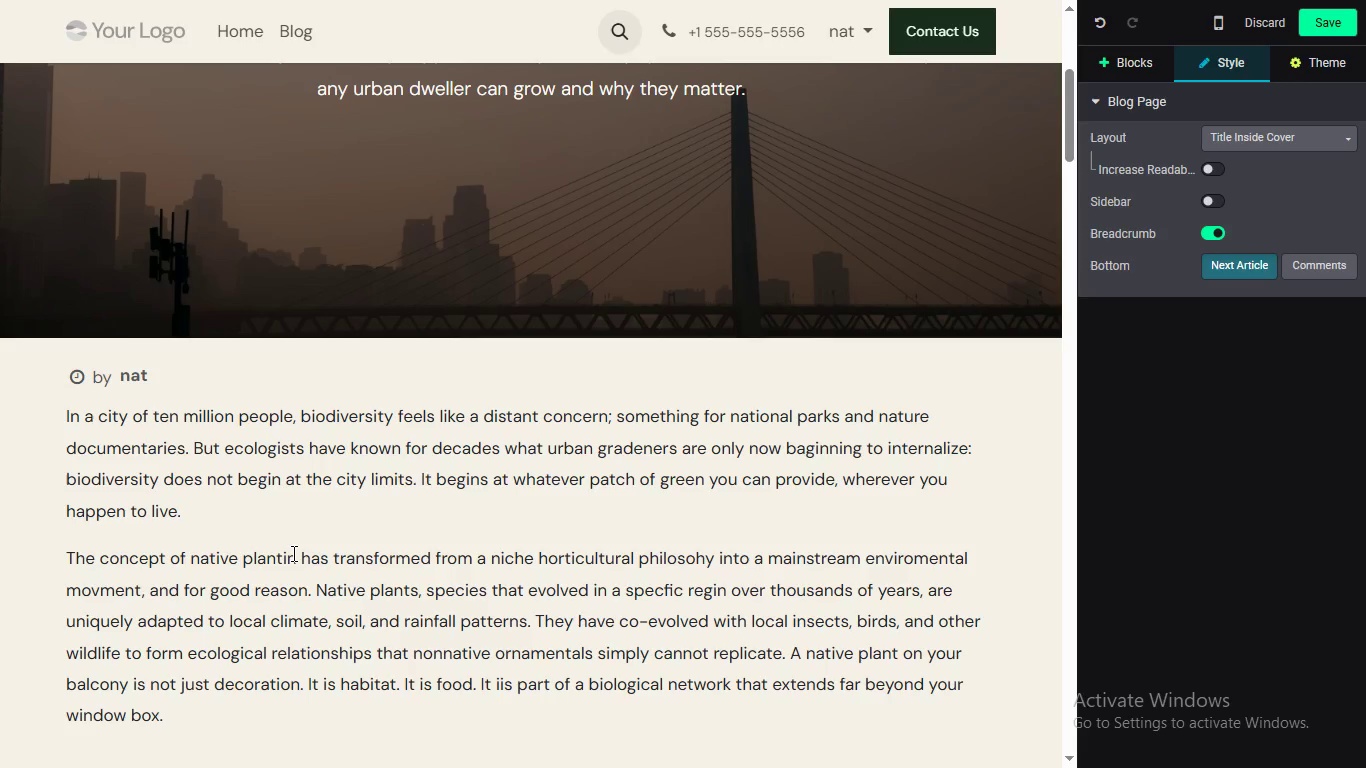 
left_click([717, 590])
 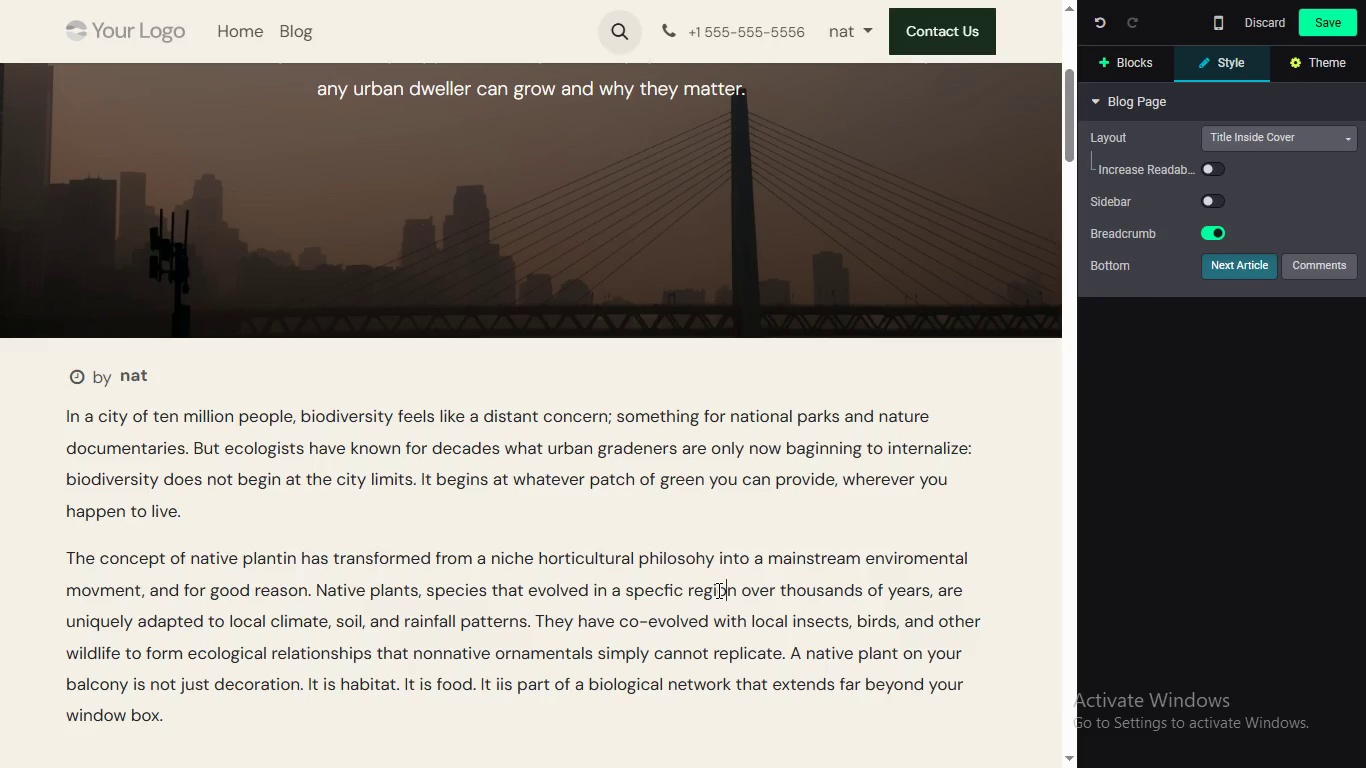 
key(O)
 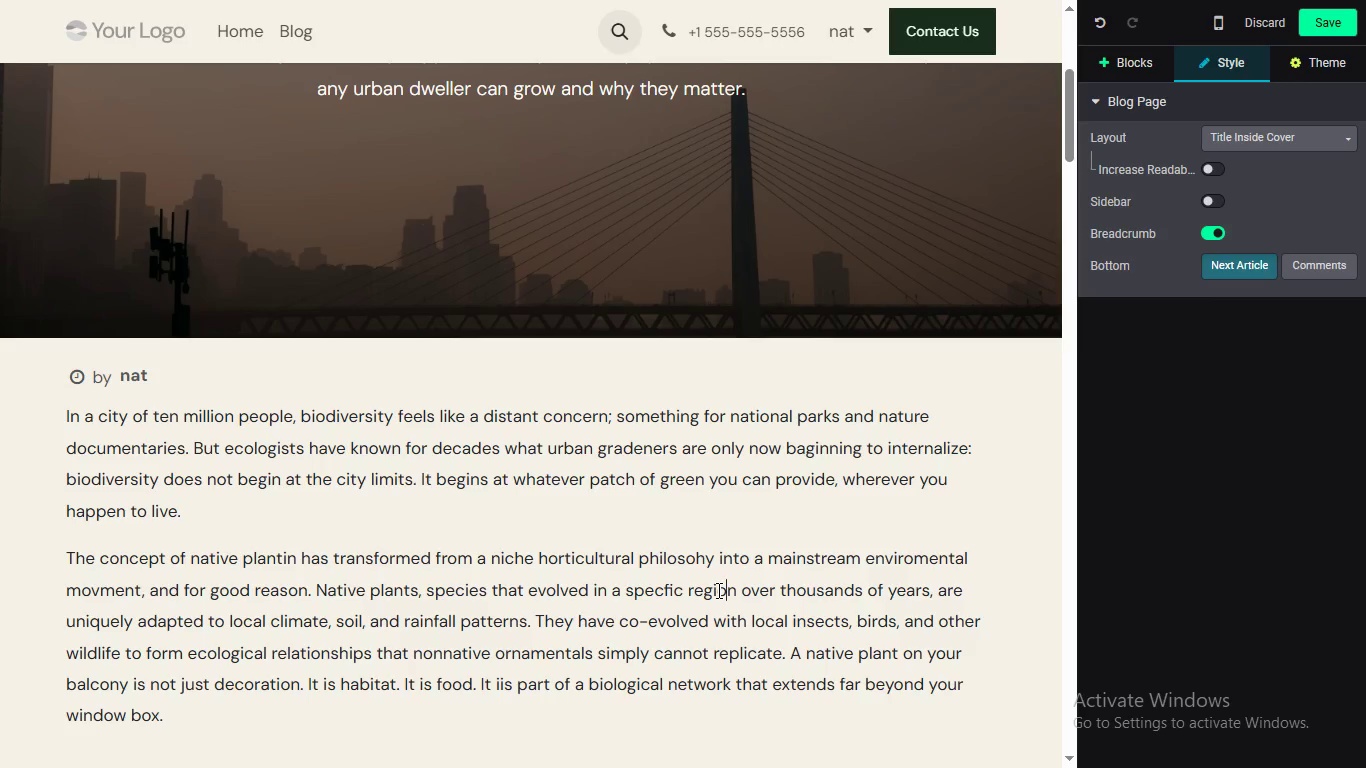 
wait(80.09)
 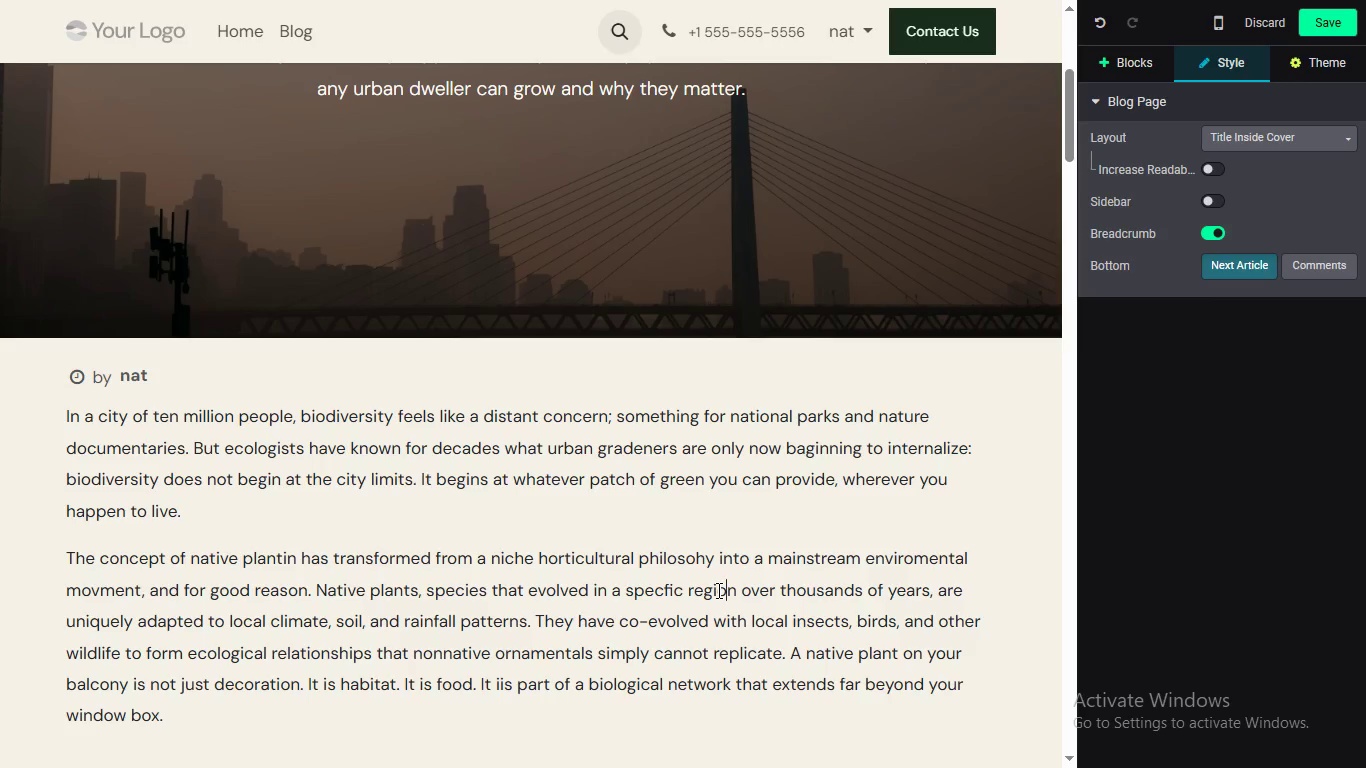 
left_click([500, 679])
 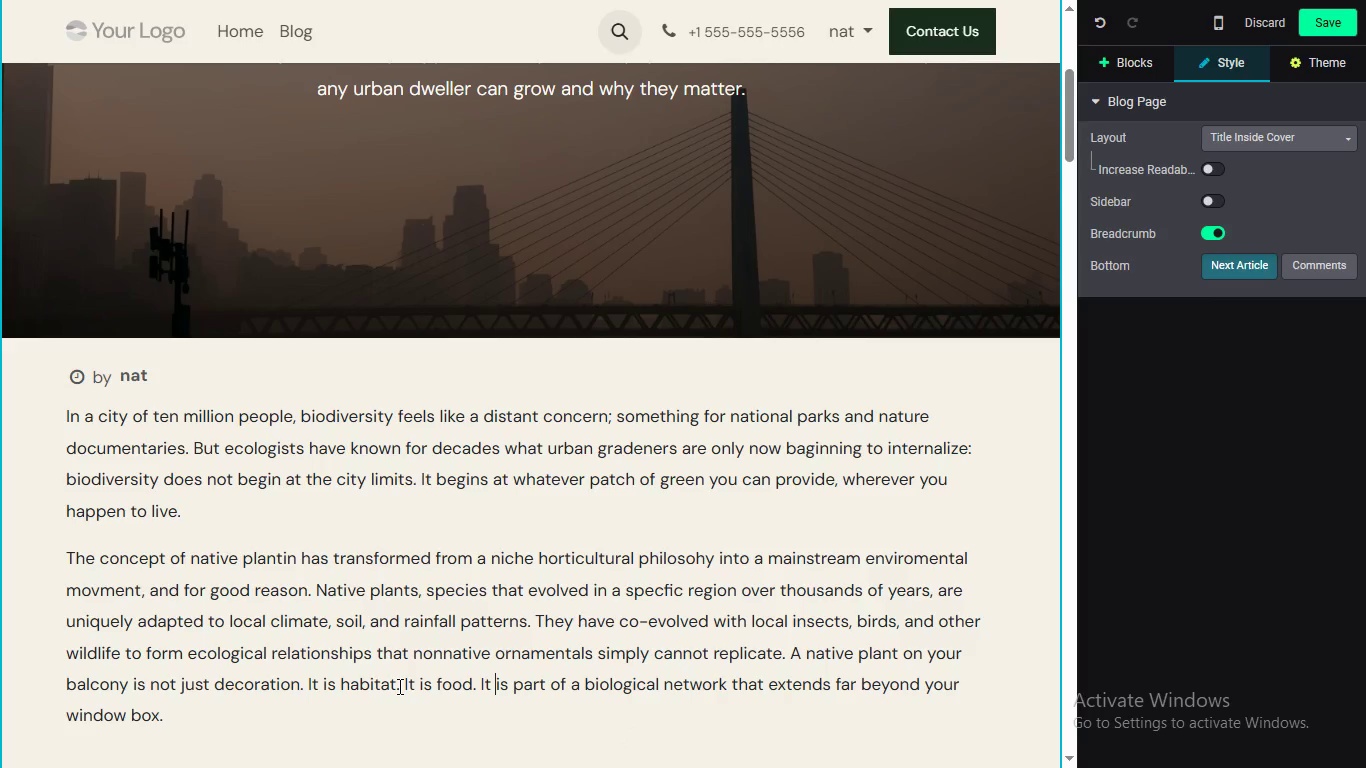 
key(Backspace)
 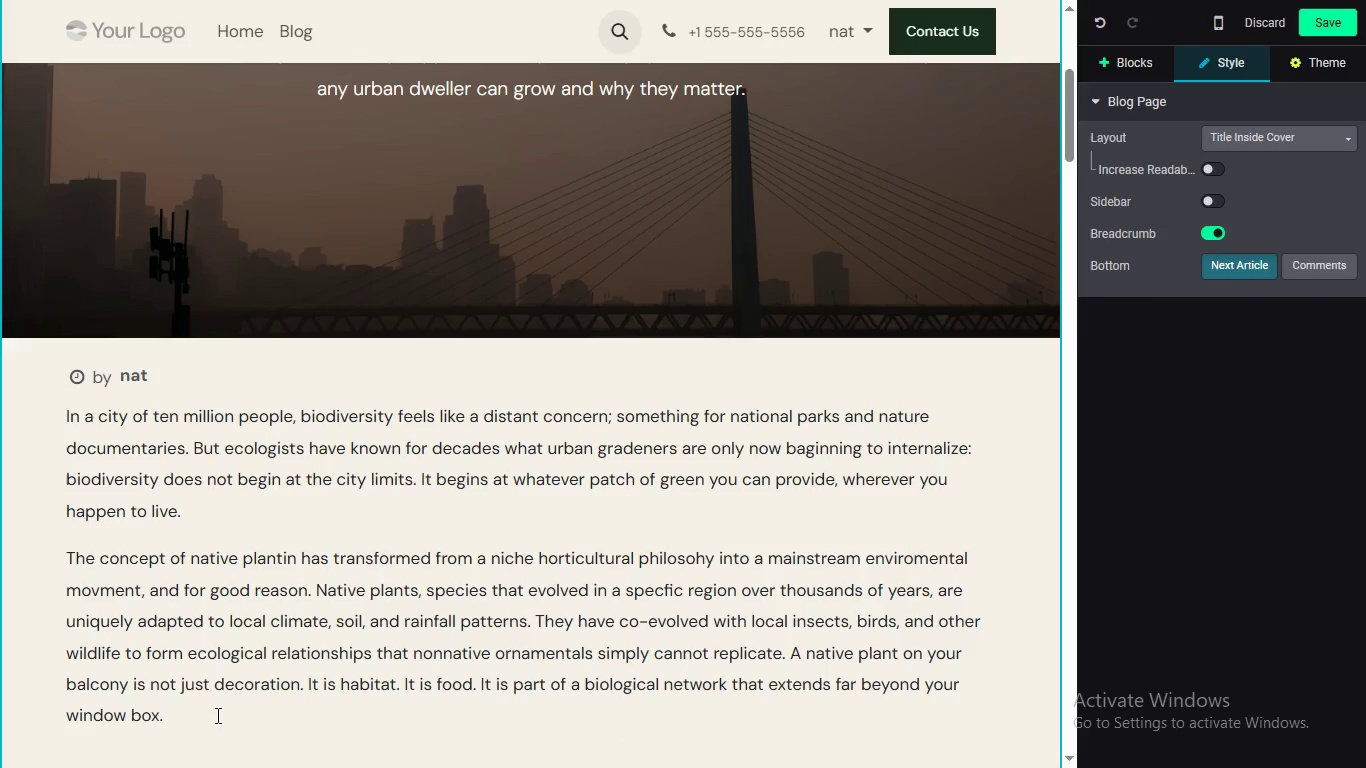 
wait(5.44)
 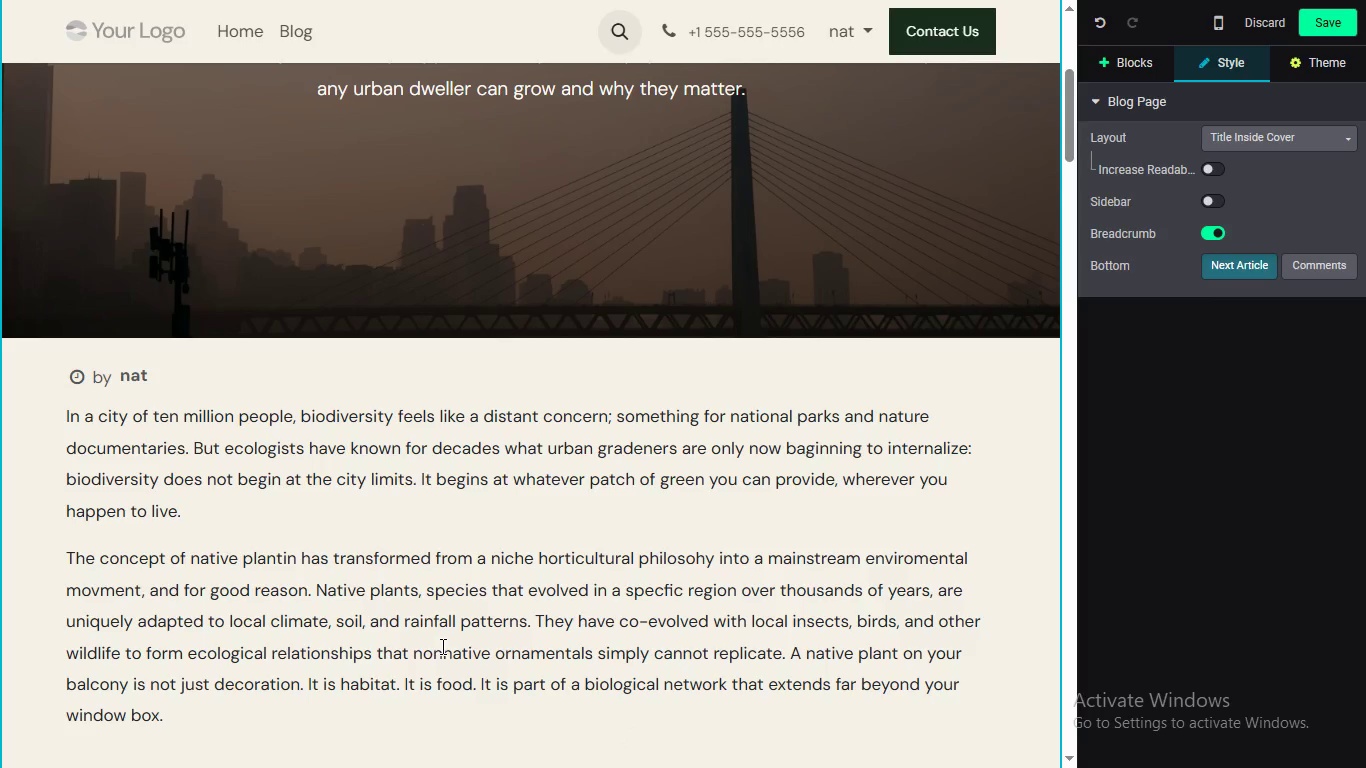 
left_click([222, 714])
 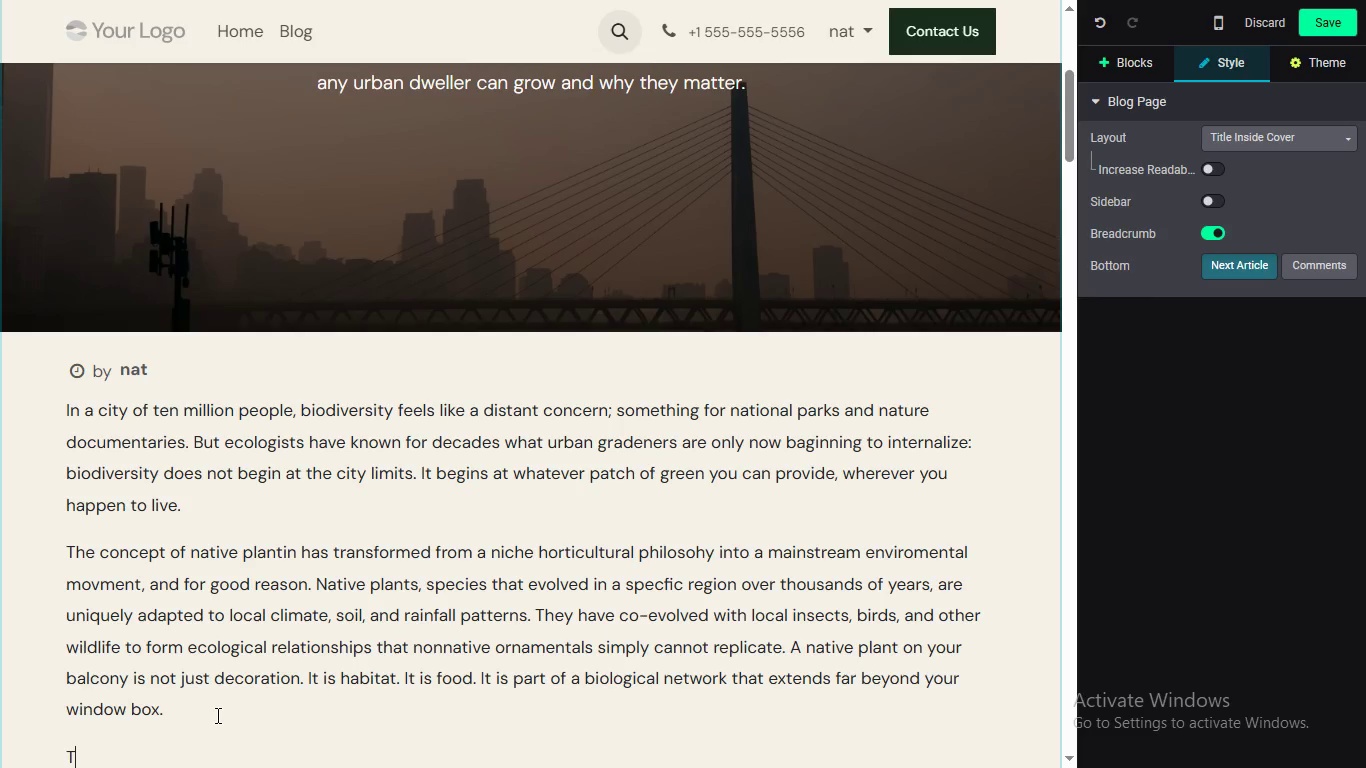 
key(Enter)
 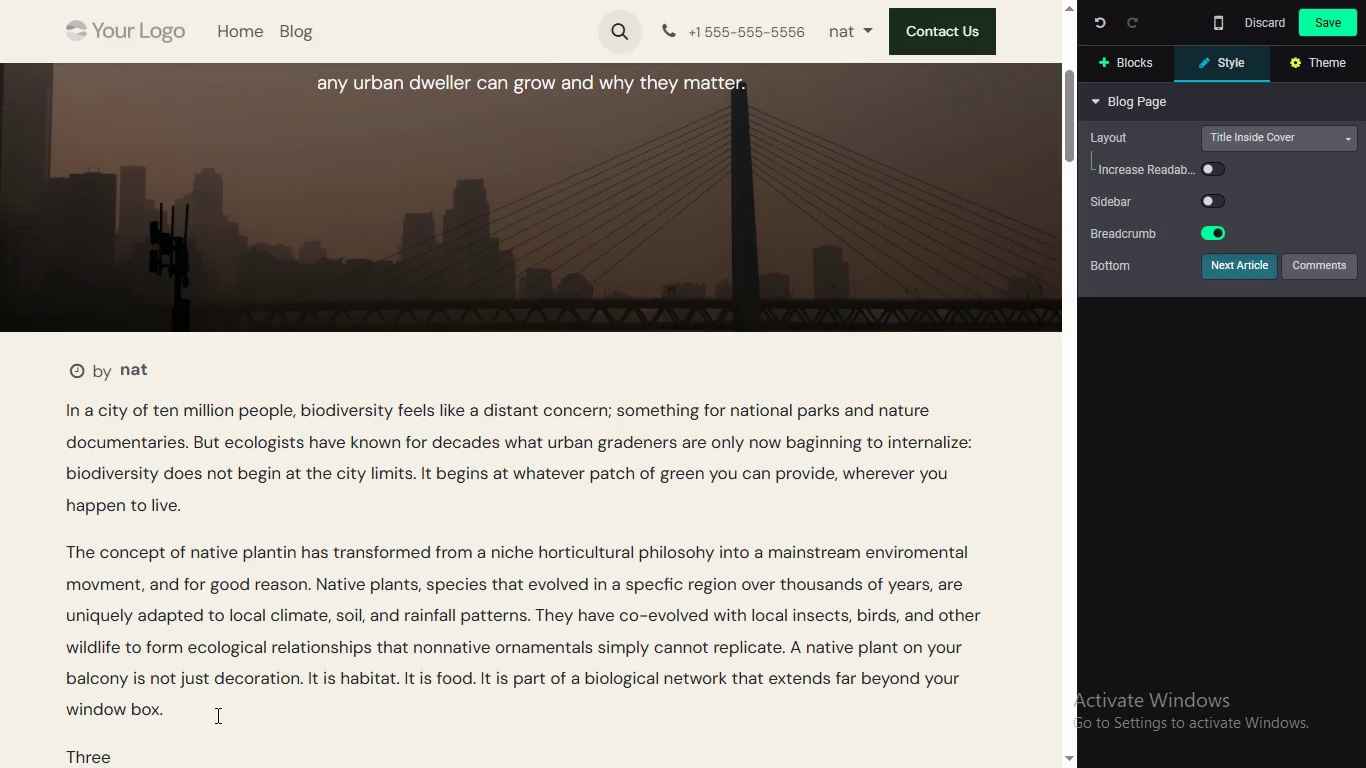 
type(Three )
key(Backspace)
key(Backspace)
key(Backspace)
key(Backspace)
type(e threee plants we feature here )
 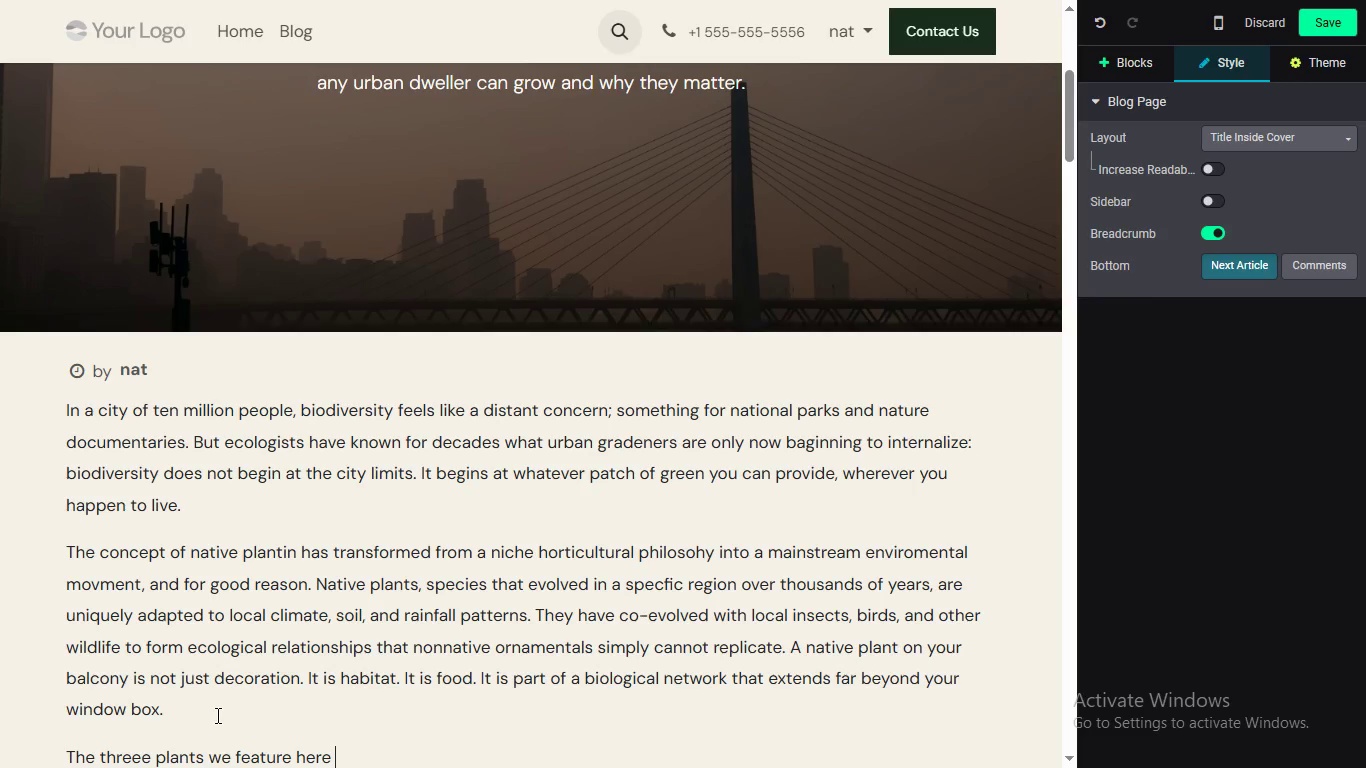 
wait(22.31)
 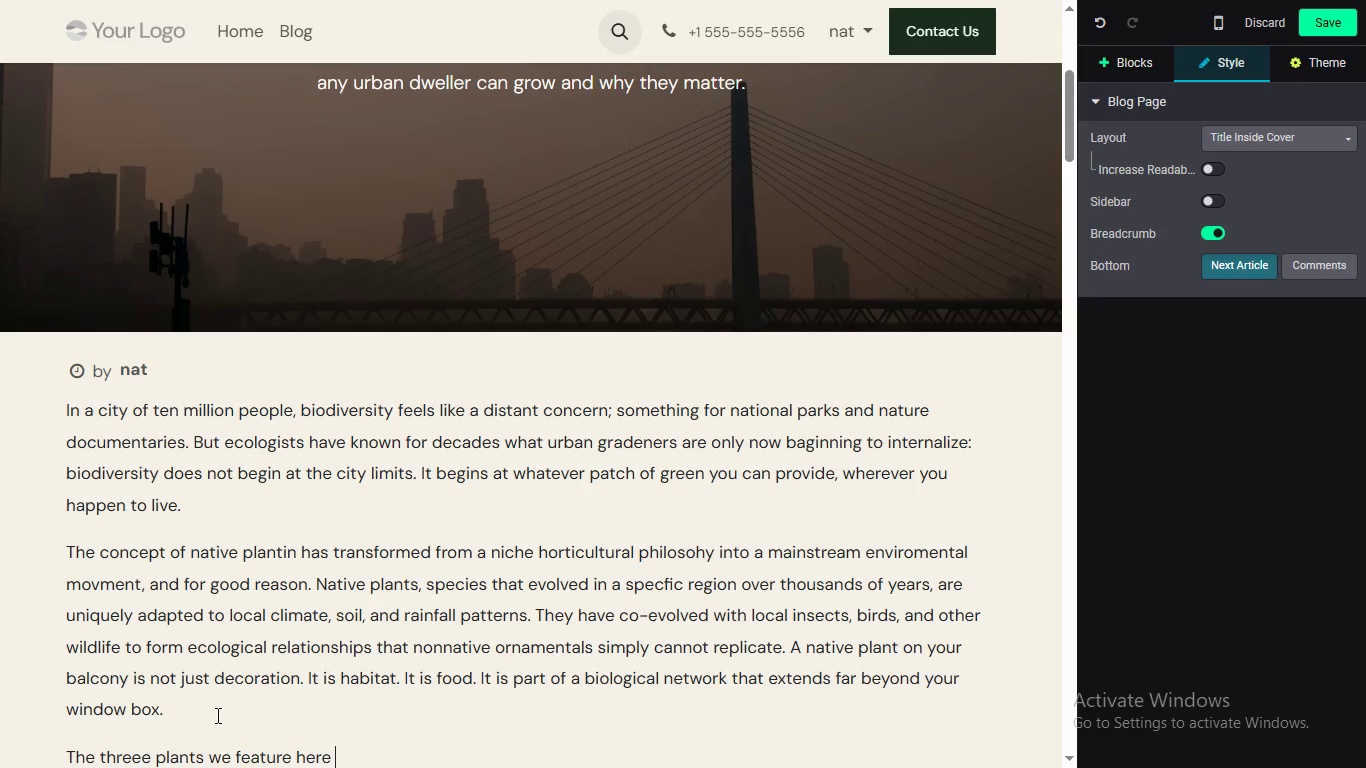 
type(are all native to the eastern and central United sTATES, WLDEL AVALABLE TO)
 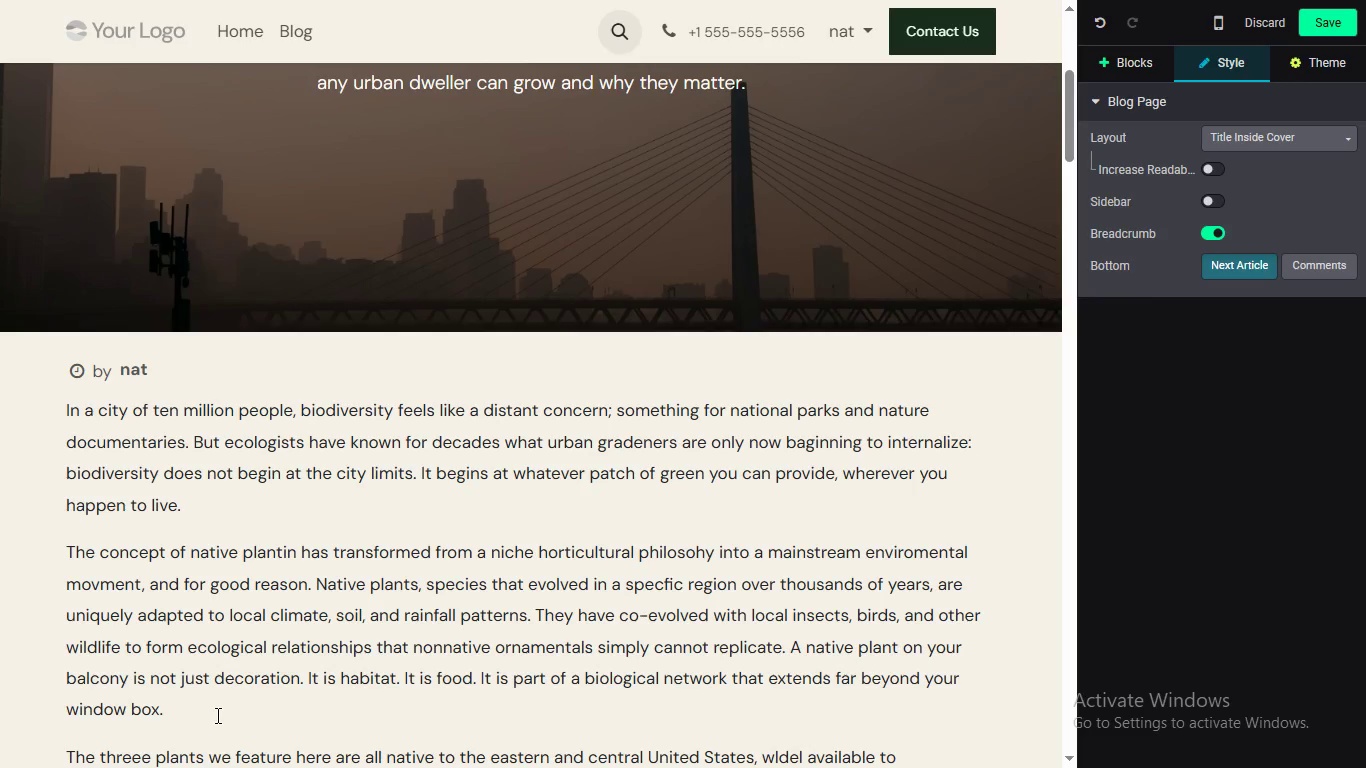 
hold_key(key=Space, duration=0.31)
 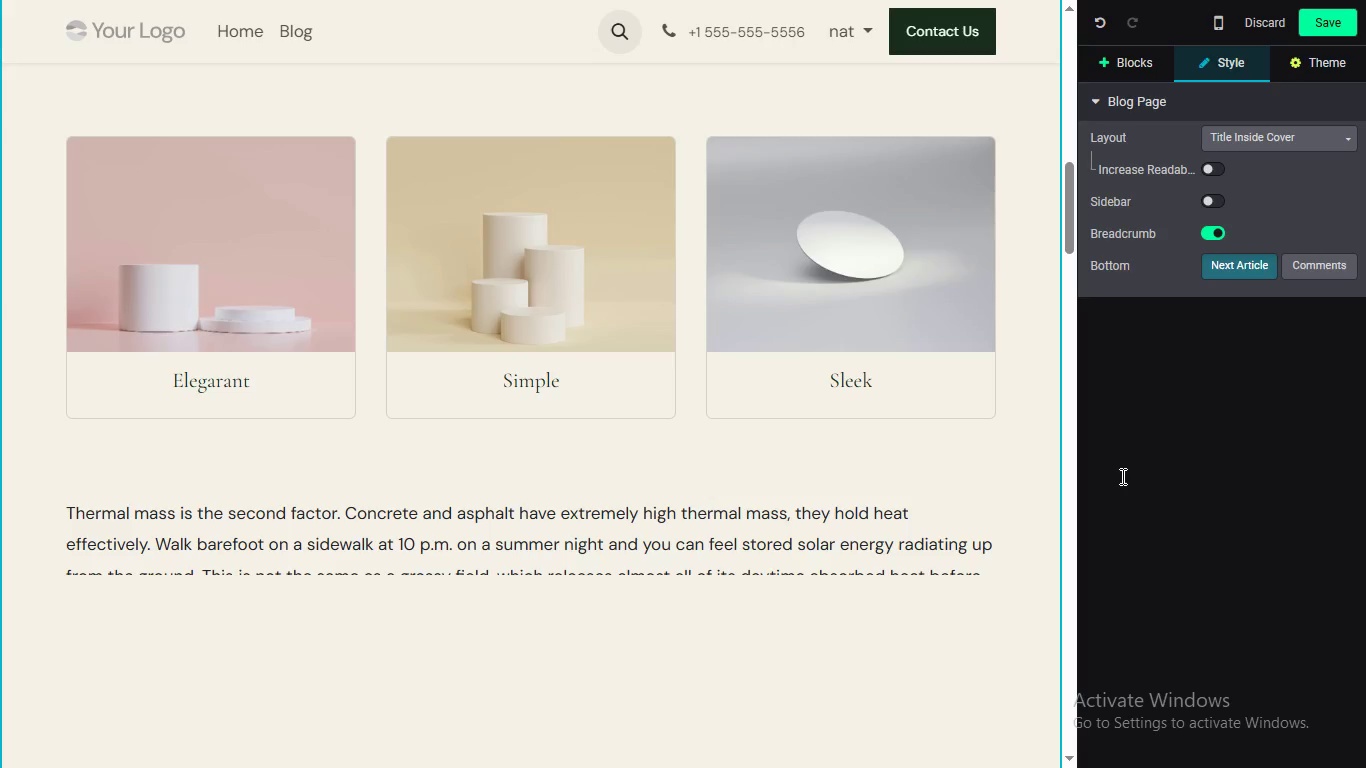 
wait(5.3)
 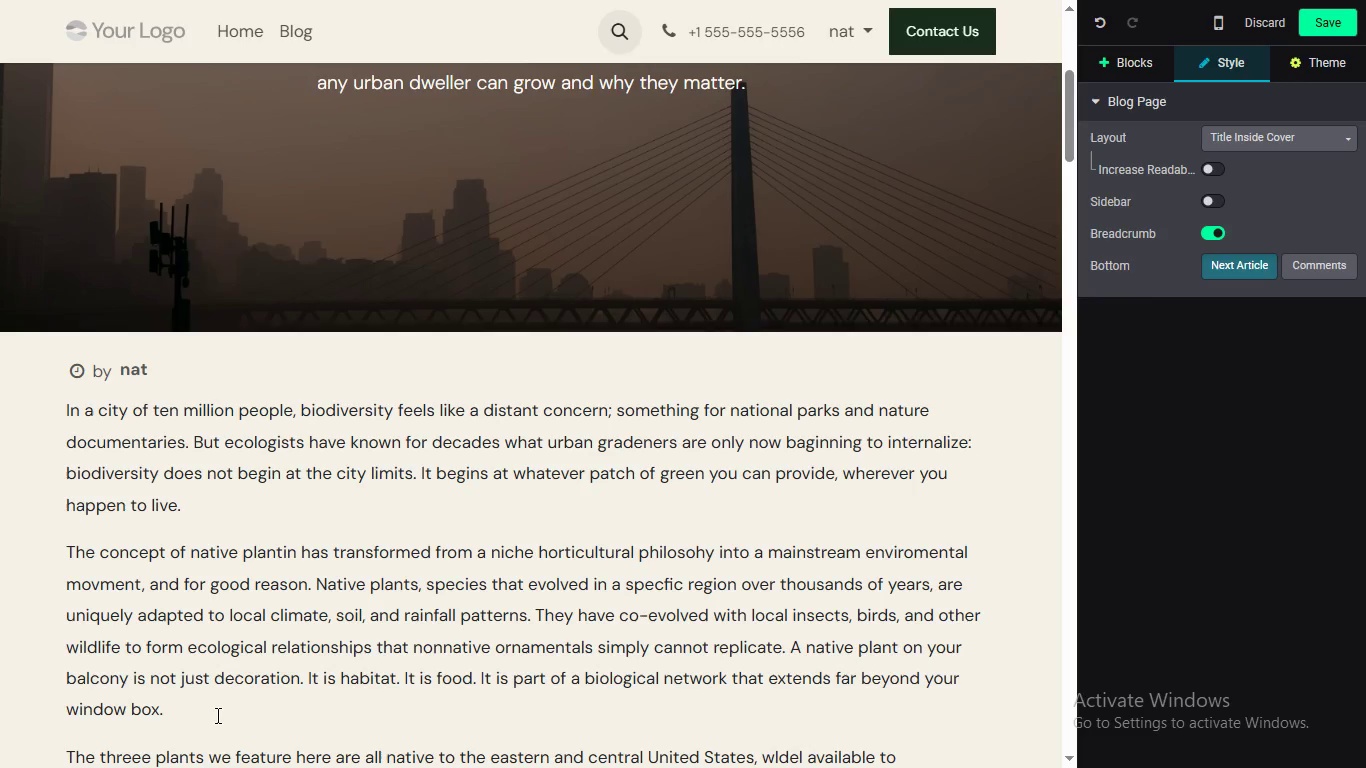 
scroll: coordinate [597, 701], scroll_direction: down, amount: 3.0
 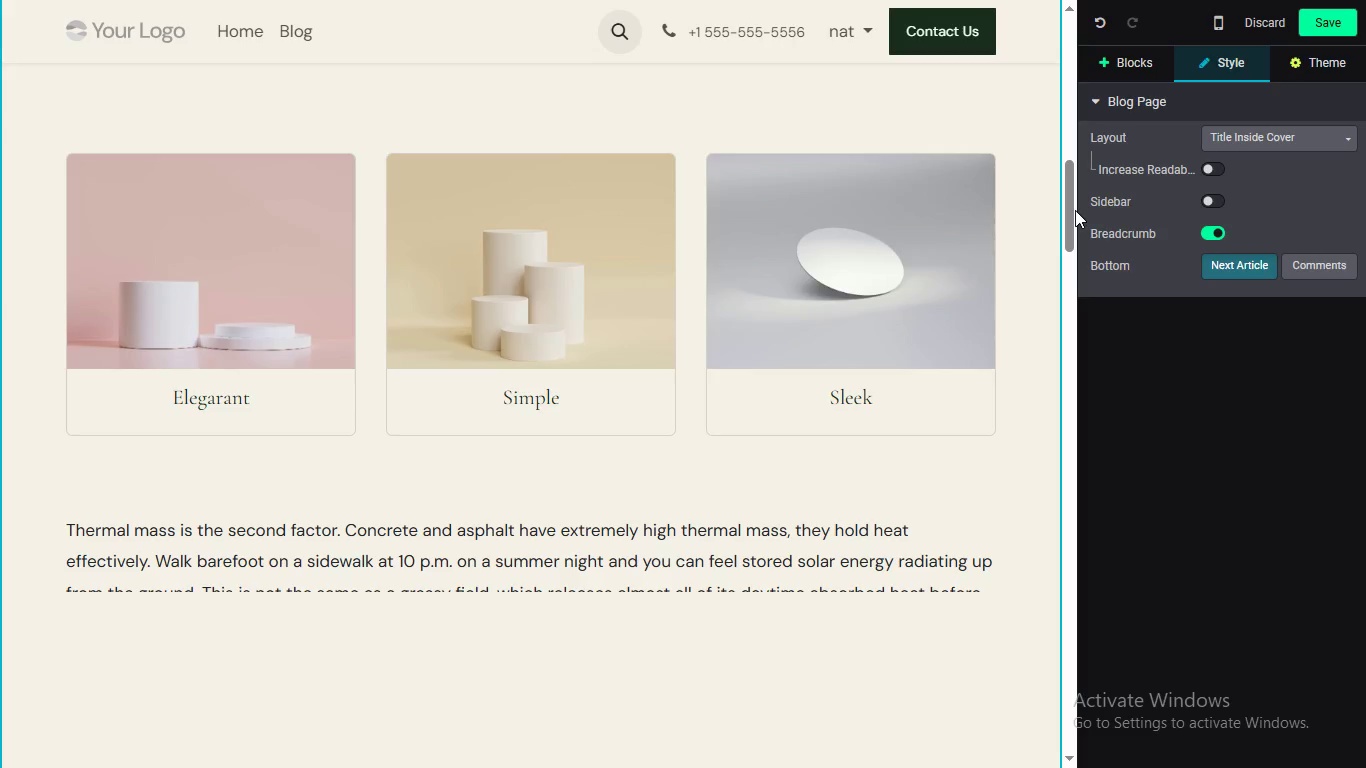 
left_click_drag(start_coordinate=[1071, 212], to_coordinate=[1066, 188])
 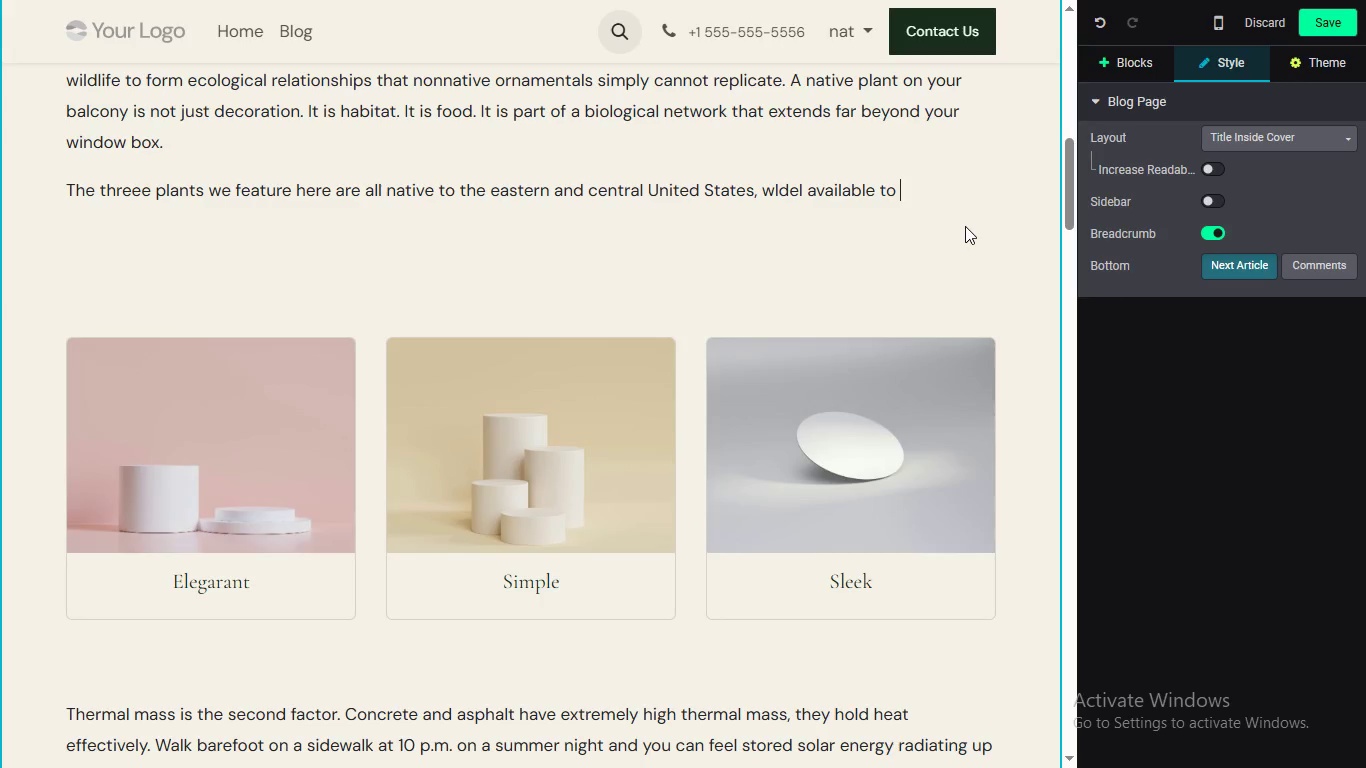 
wait(9.73)
 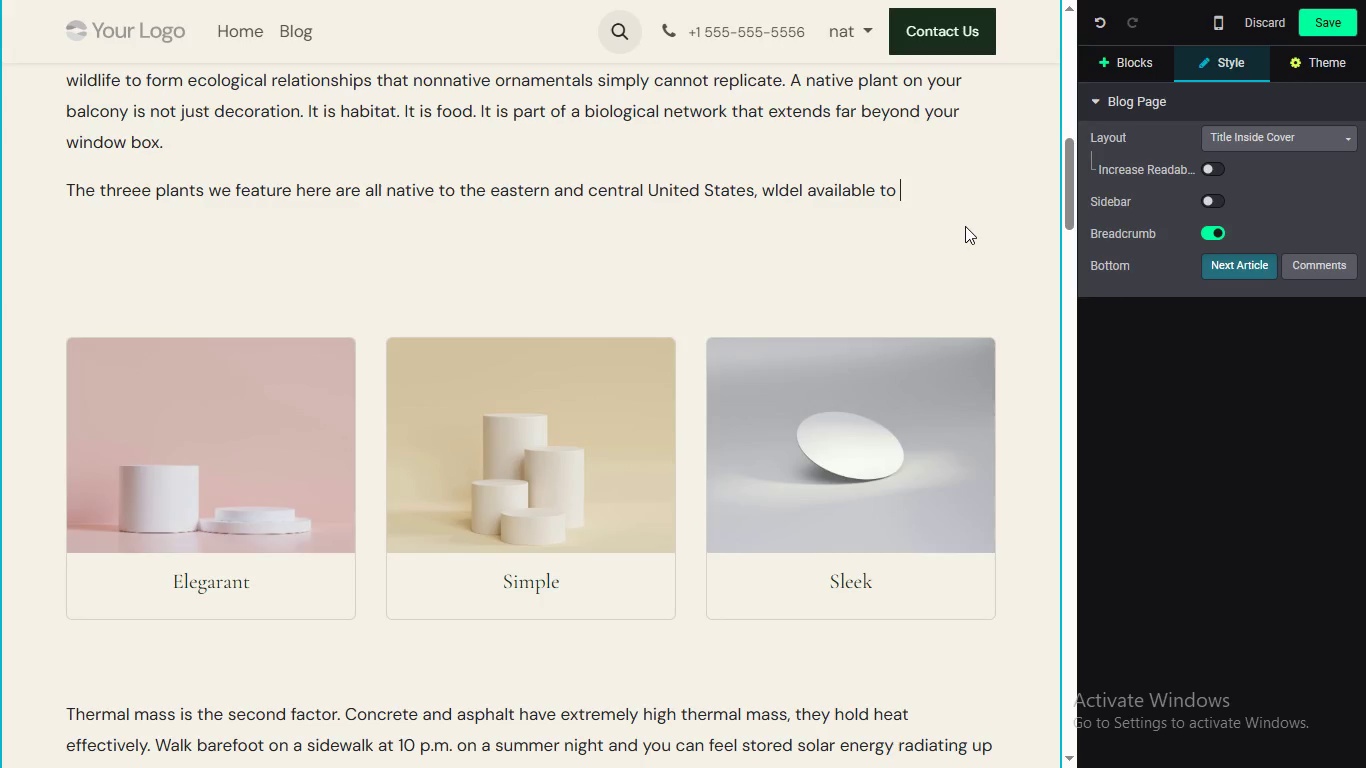 
left_click([766, 193])
 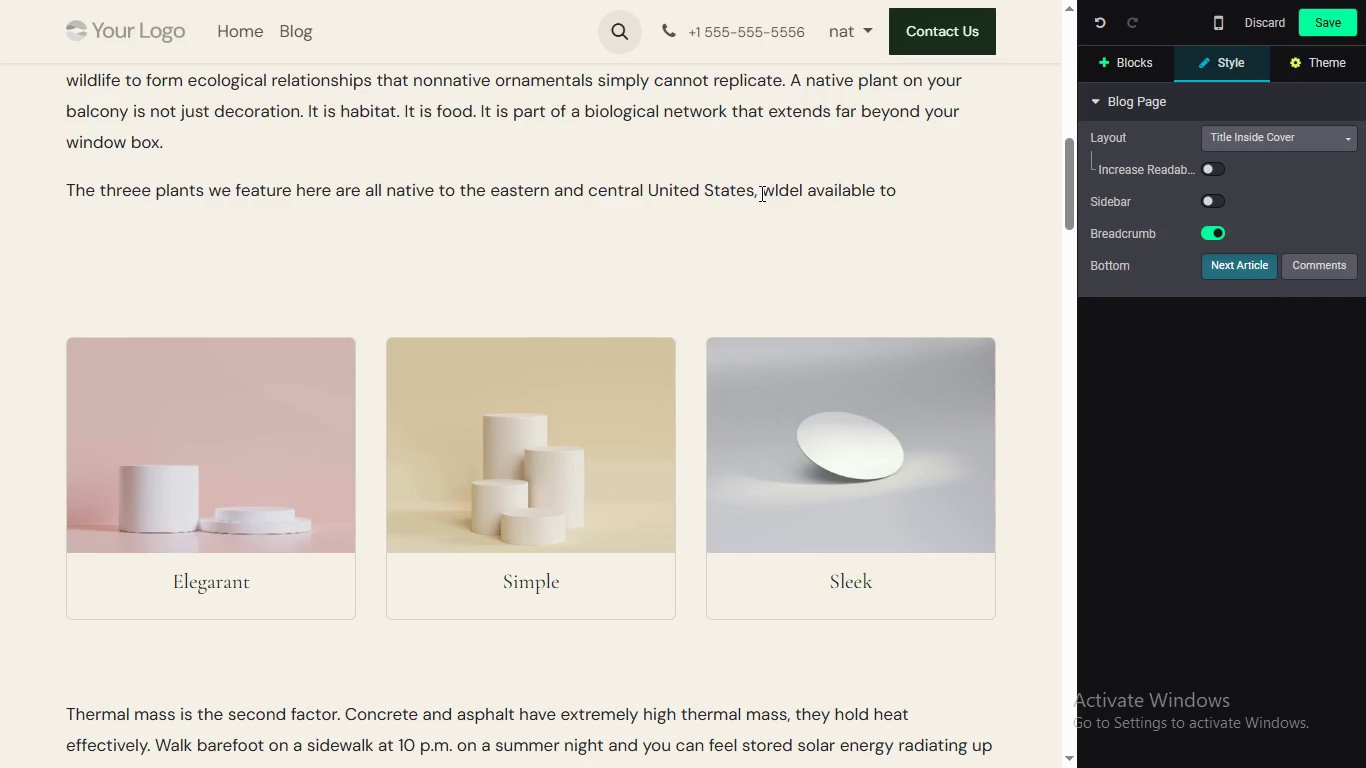 
left_click([760, 193])
 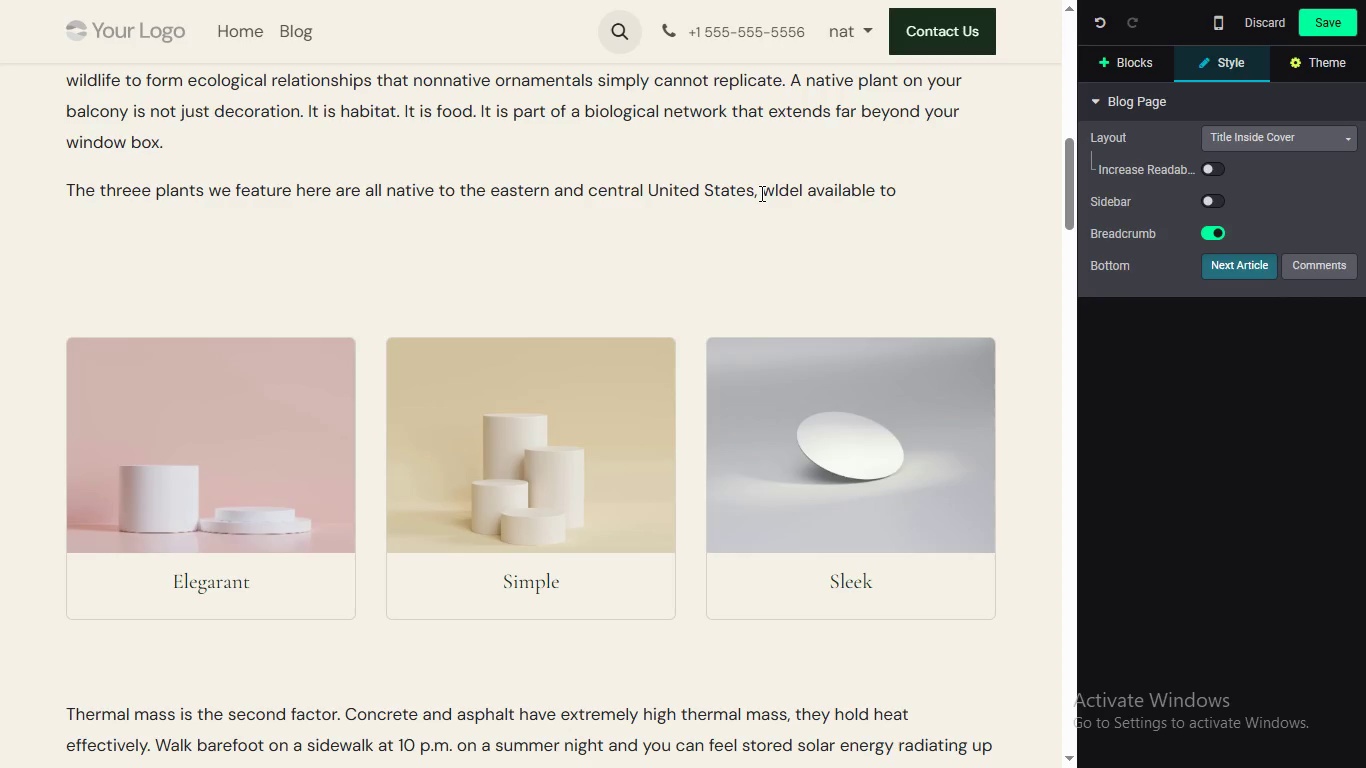 
key(ArrowLeft)
 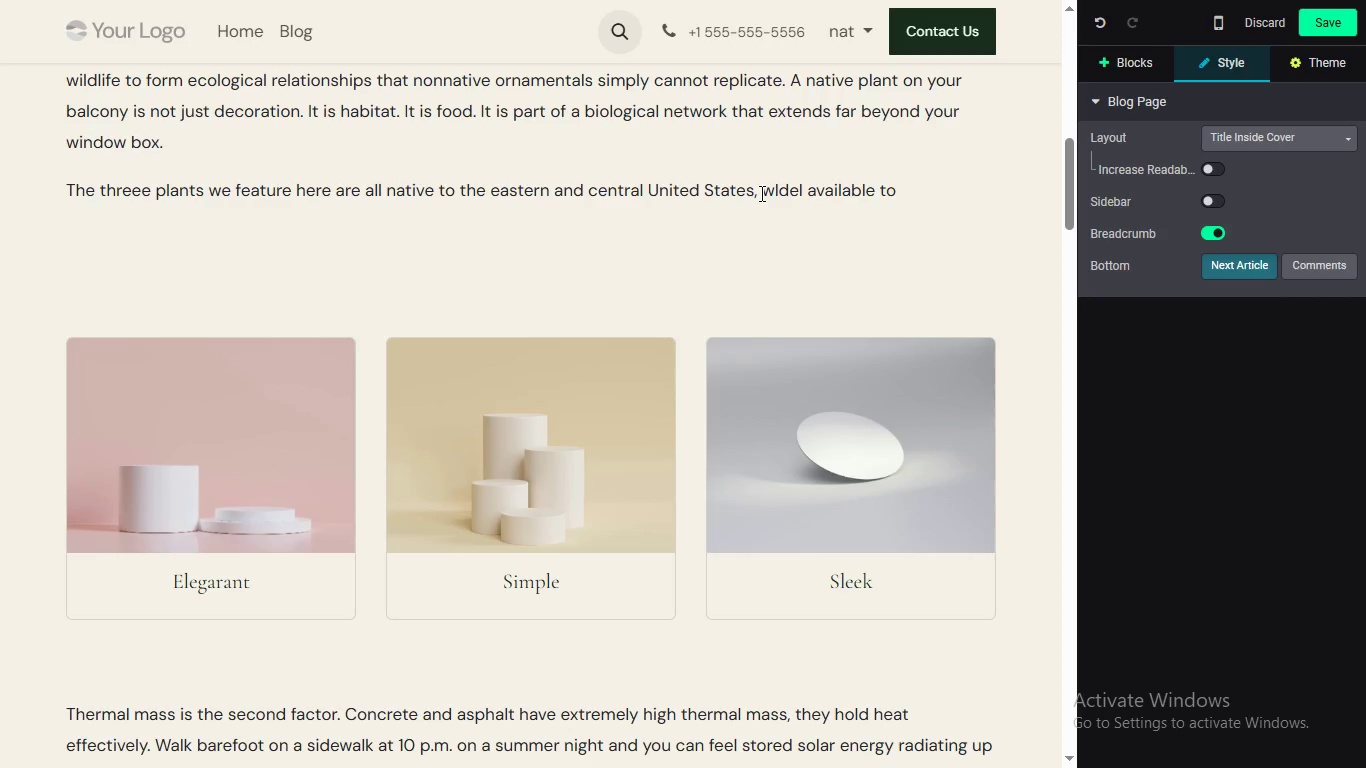 
key(Backspace)
 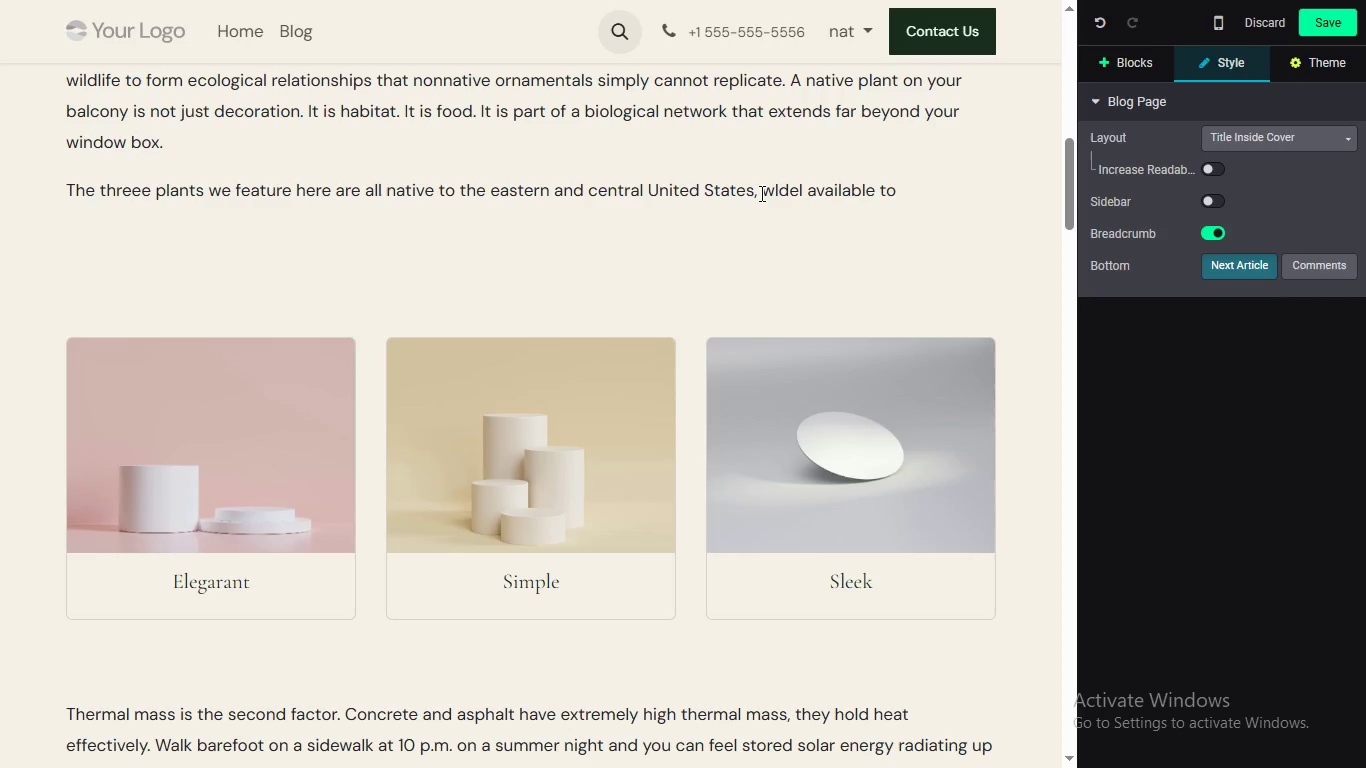 
key(Period)
 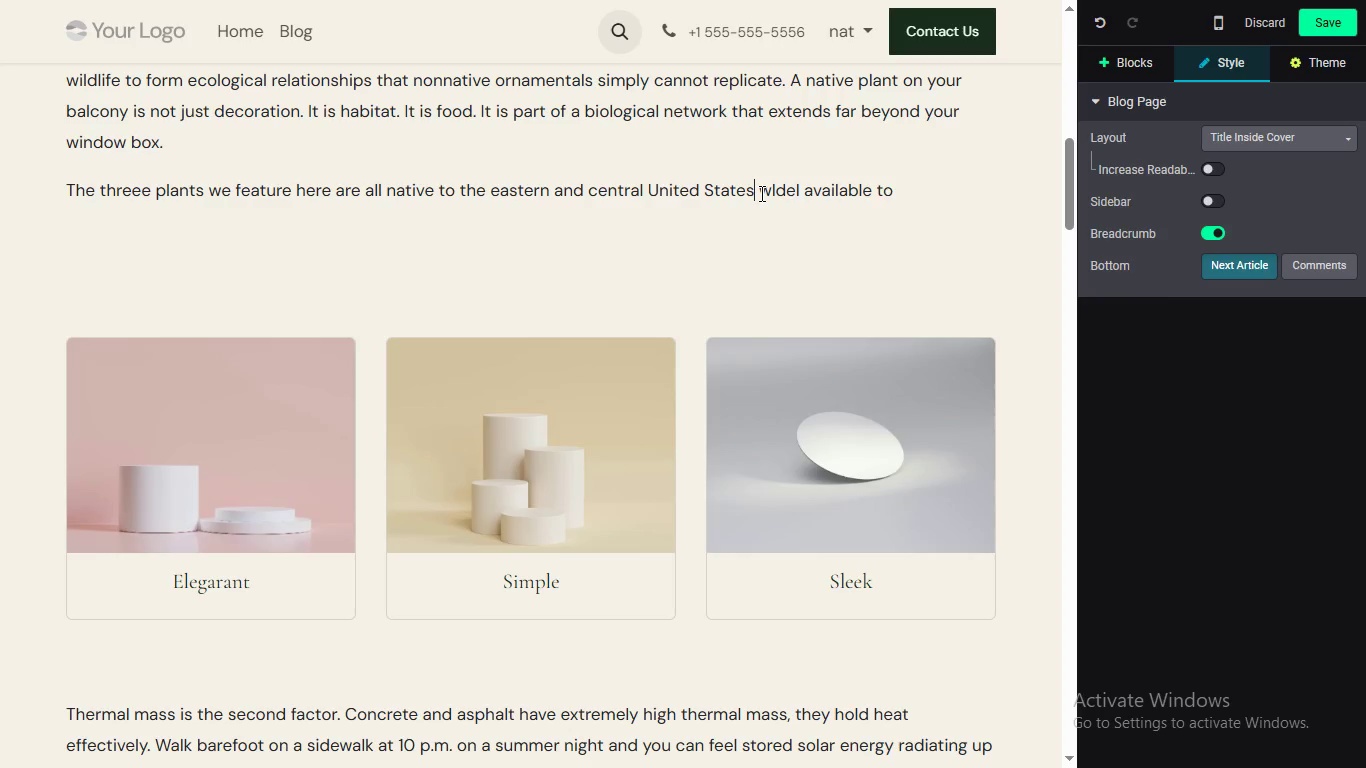 
double_click([774, 190])
 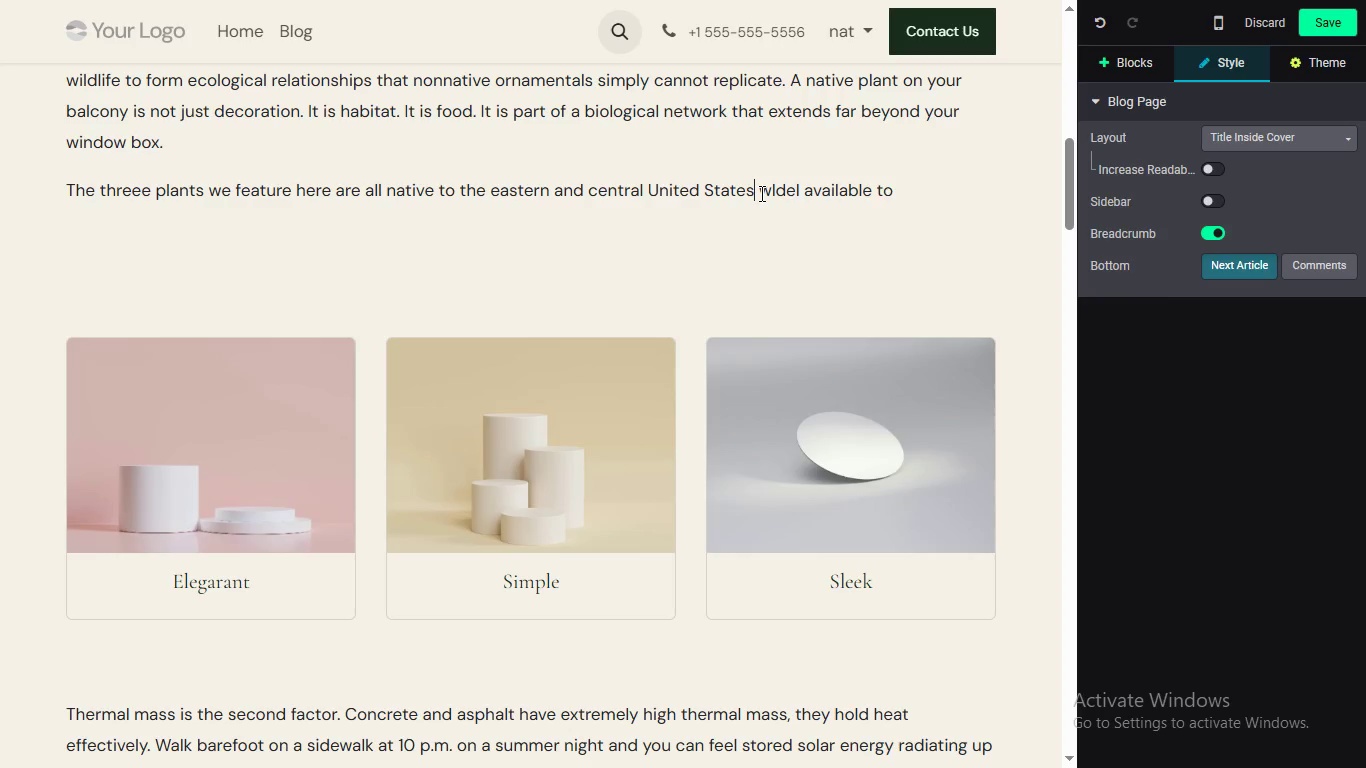 
key(Backspace)
key(Backspace)
key(Backspace)
type(, WILDELY )
 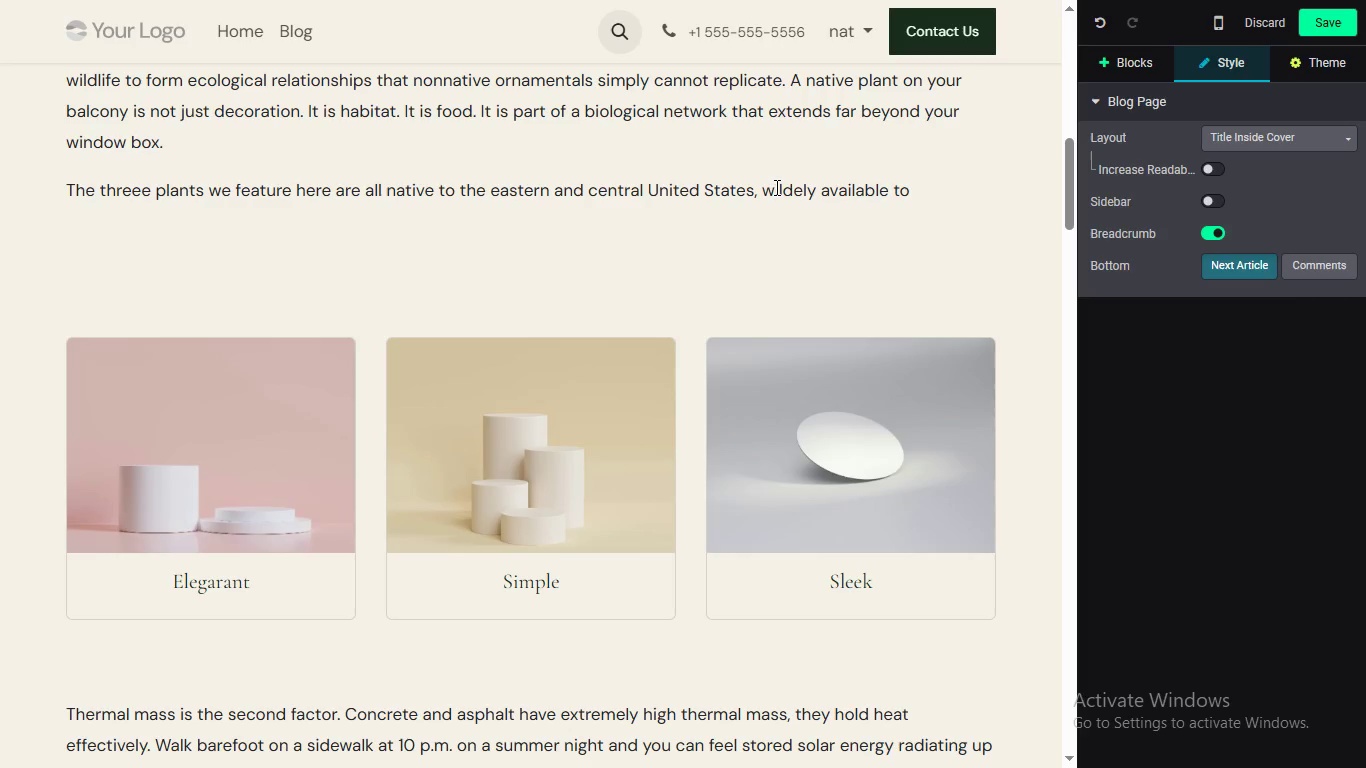 
wait(7.3)
 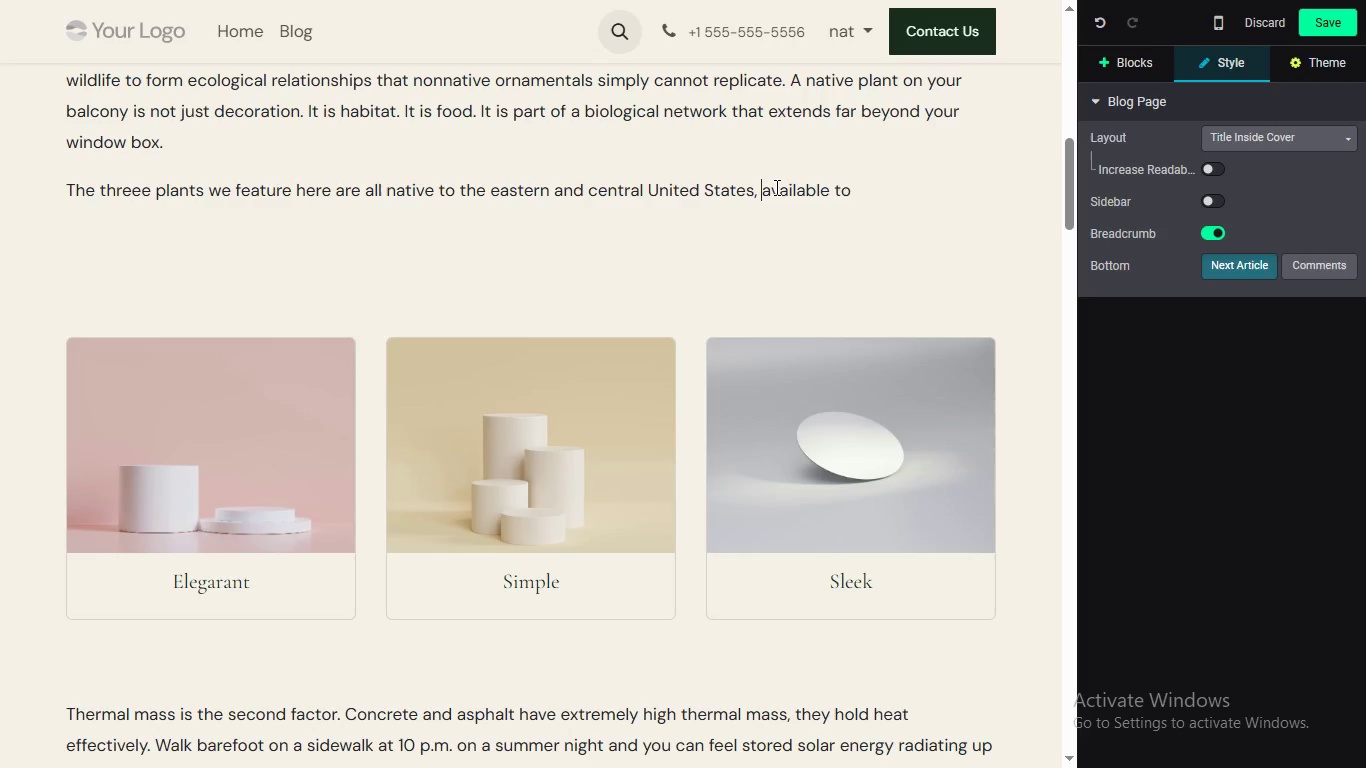 
left_click_drag(start_coordinate=[931, 181], to_coordinate=[833, 194])
 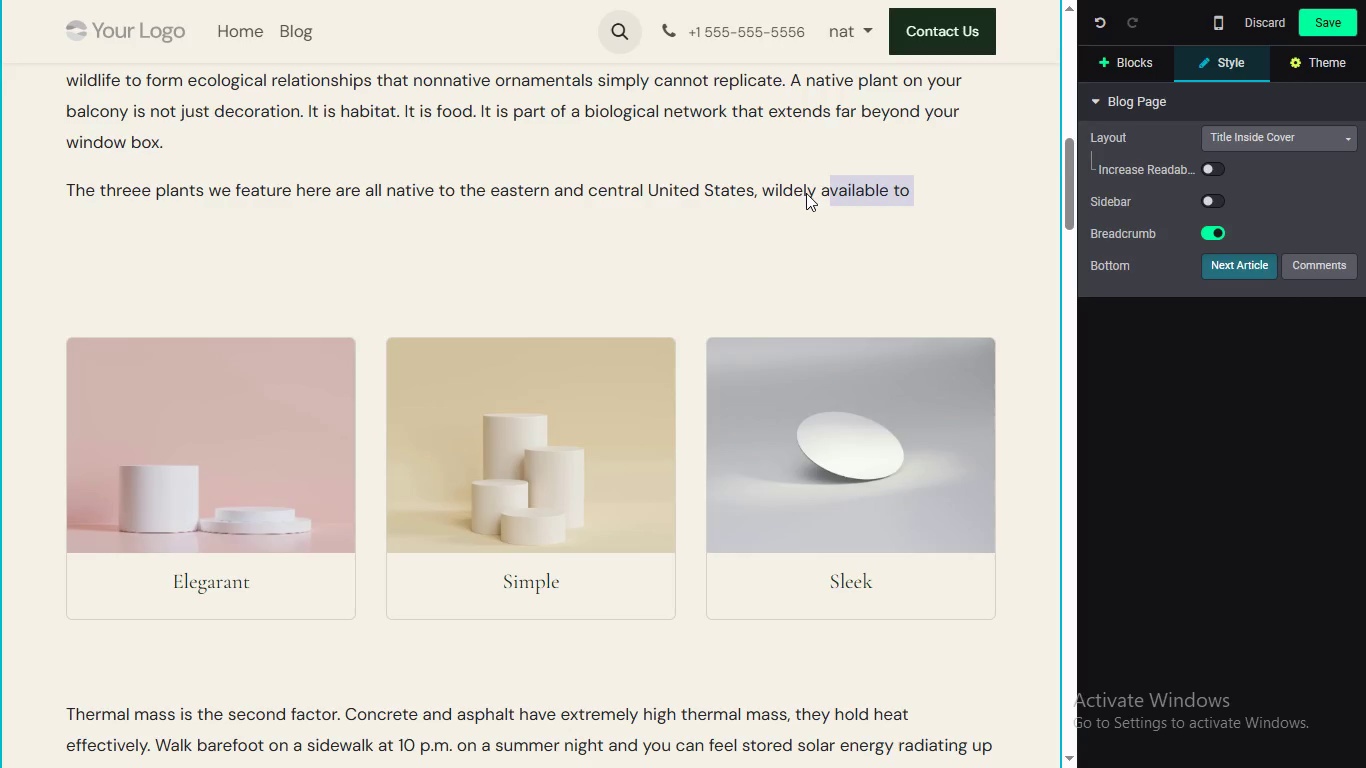 
left_click([938, 188])
 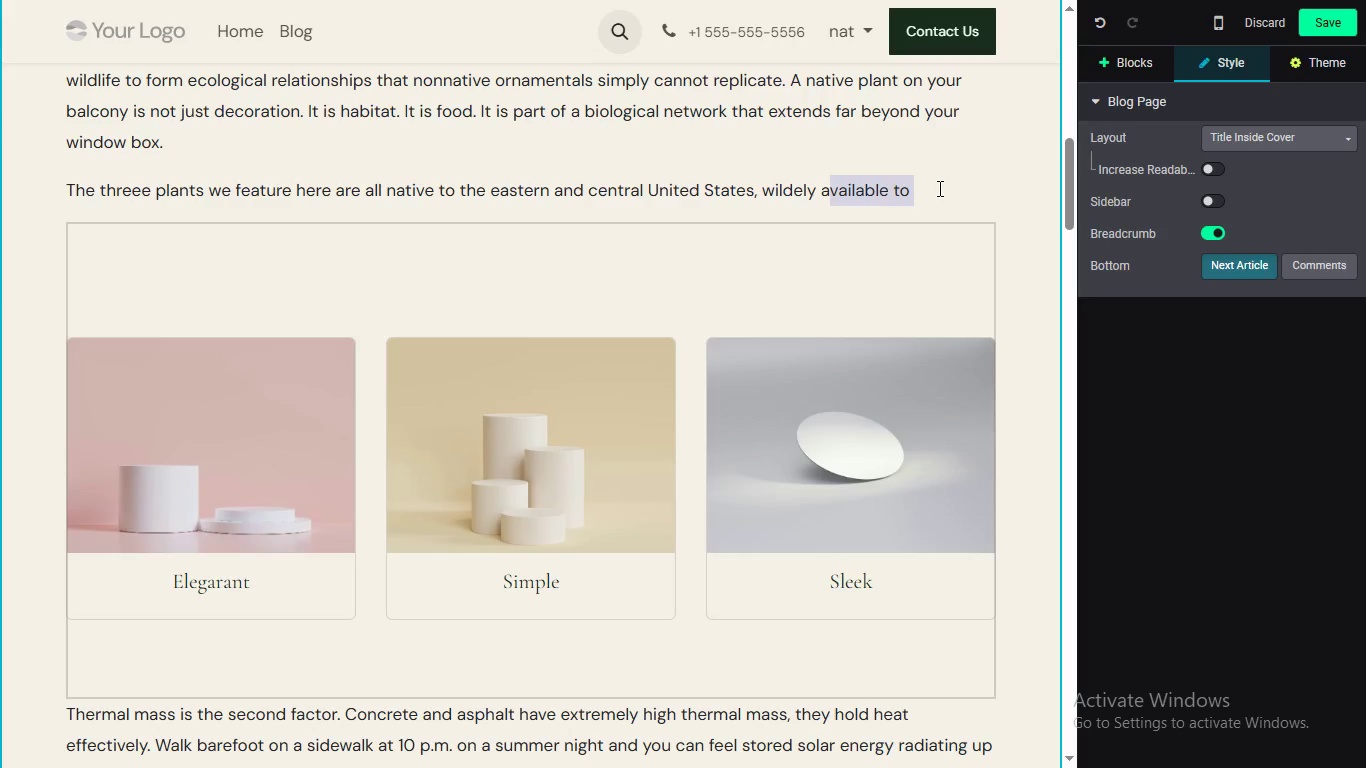 
left_click_drag(start_coordinate=[933, 191], to_coordinate=[819, 180])
 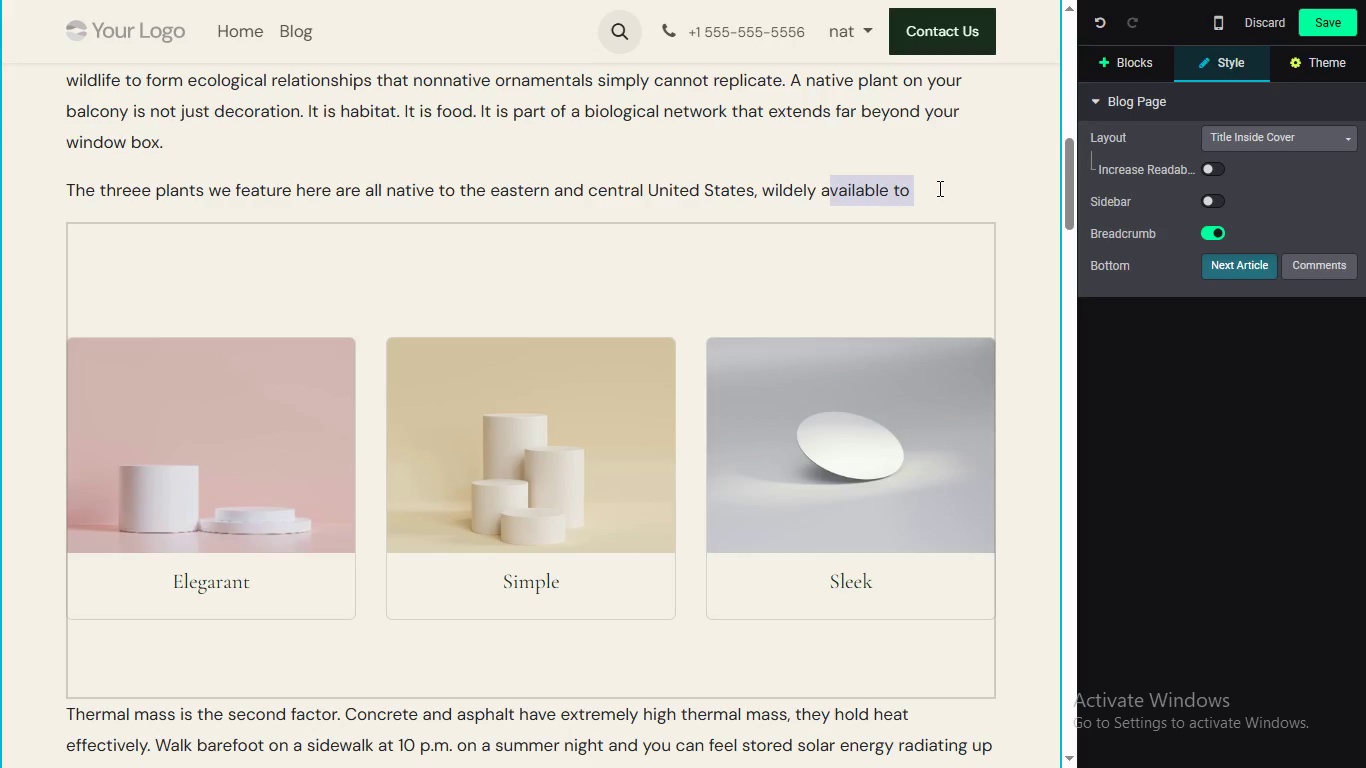 
left_click([926, 425])
 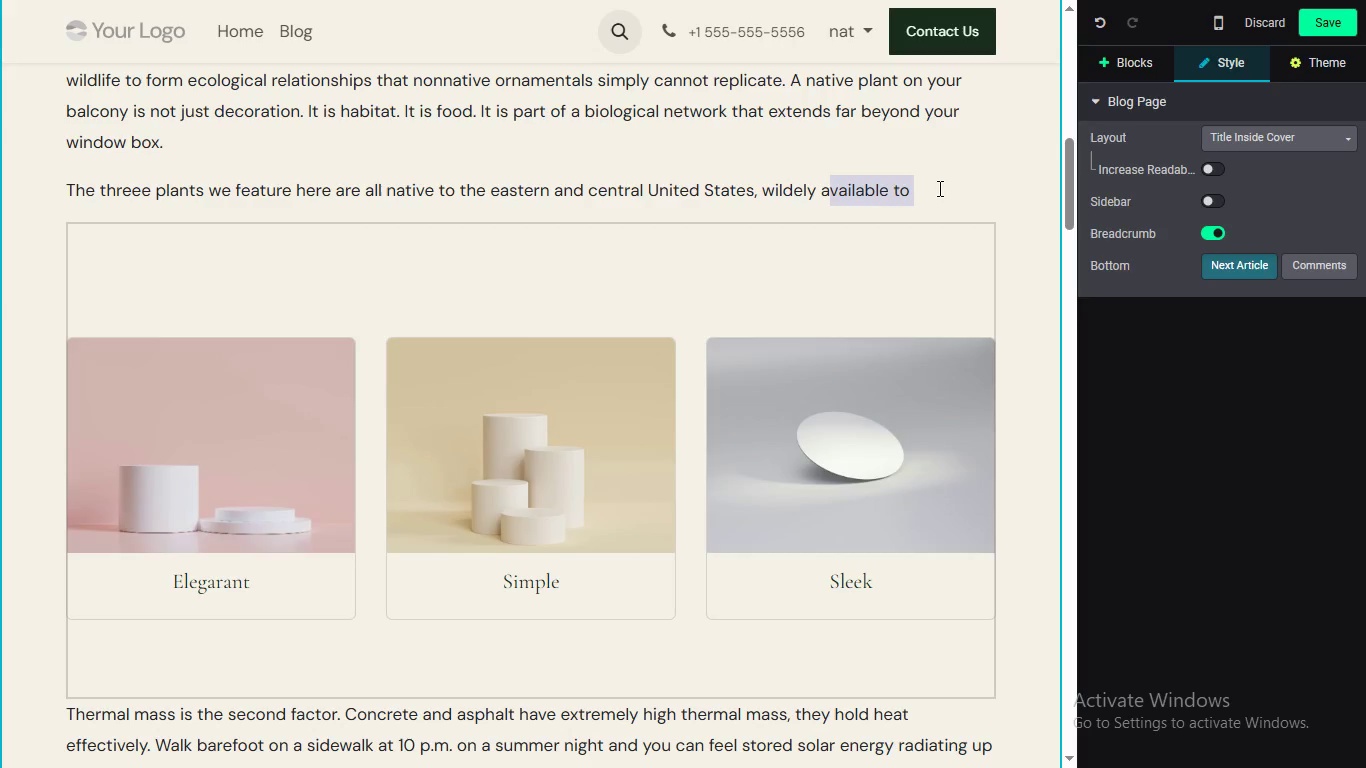 
mouse_move([916, 380])
 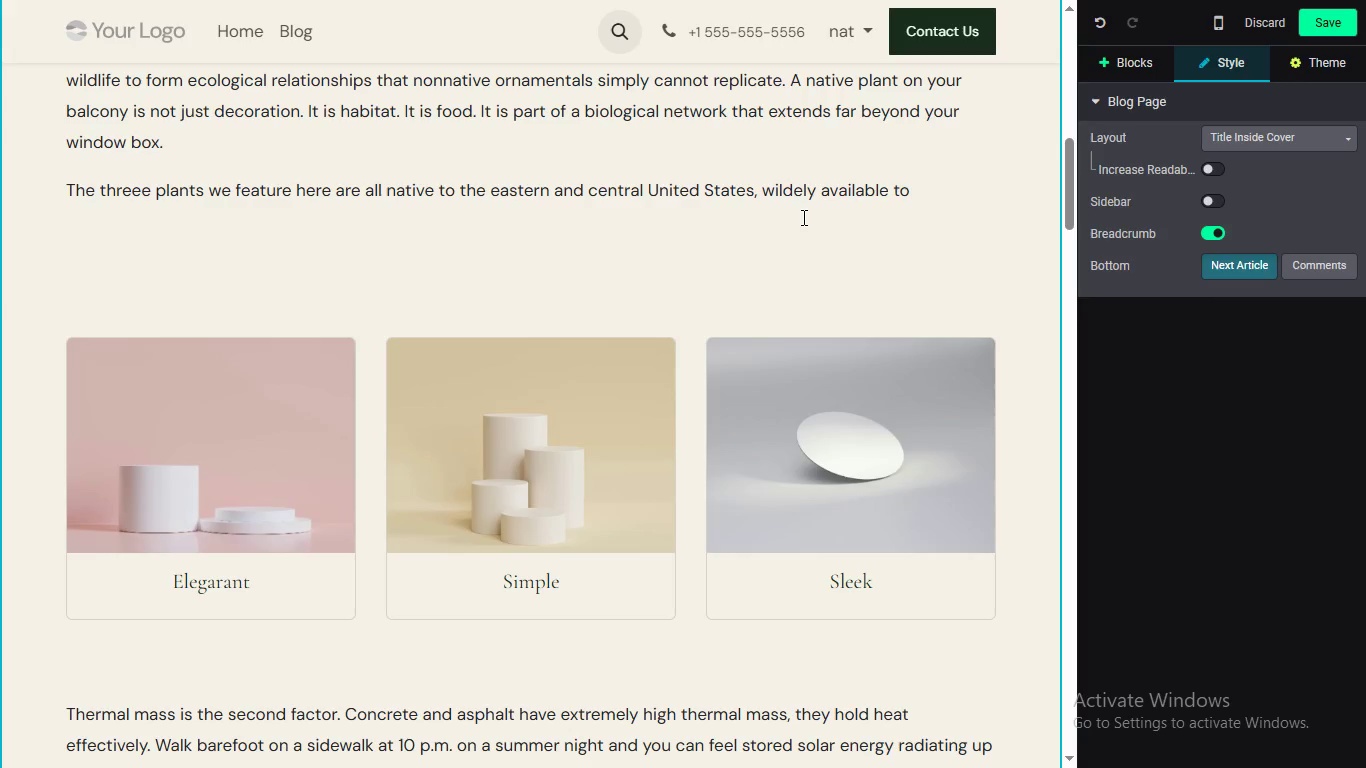 
wait(46.73)
 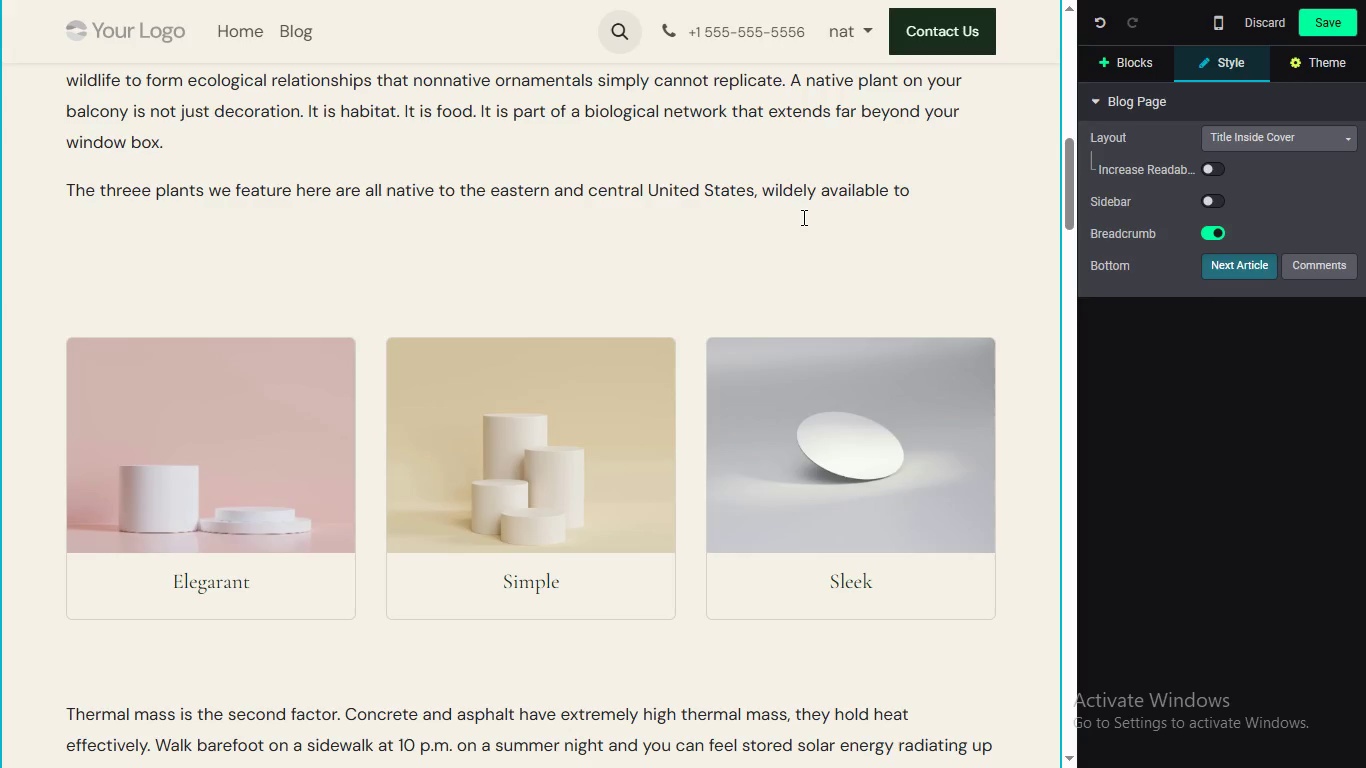 
key(Backspace)
key(Backspace)
key(Backspace)
type(AT NATIVE PLANT U)
key(Backspace)
type(NUR)
key(Backspace)
type(SER)
 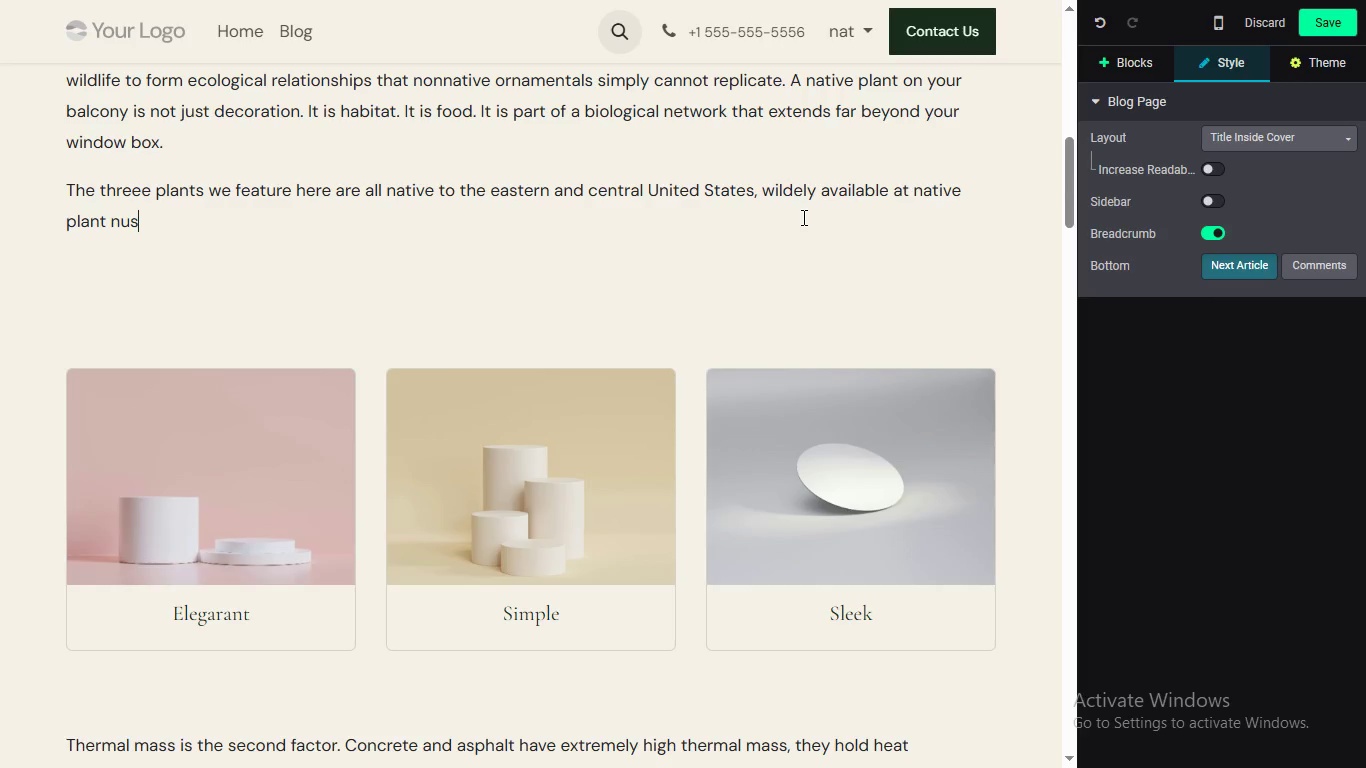 
wait(7.61)
 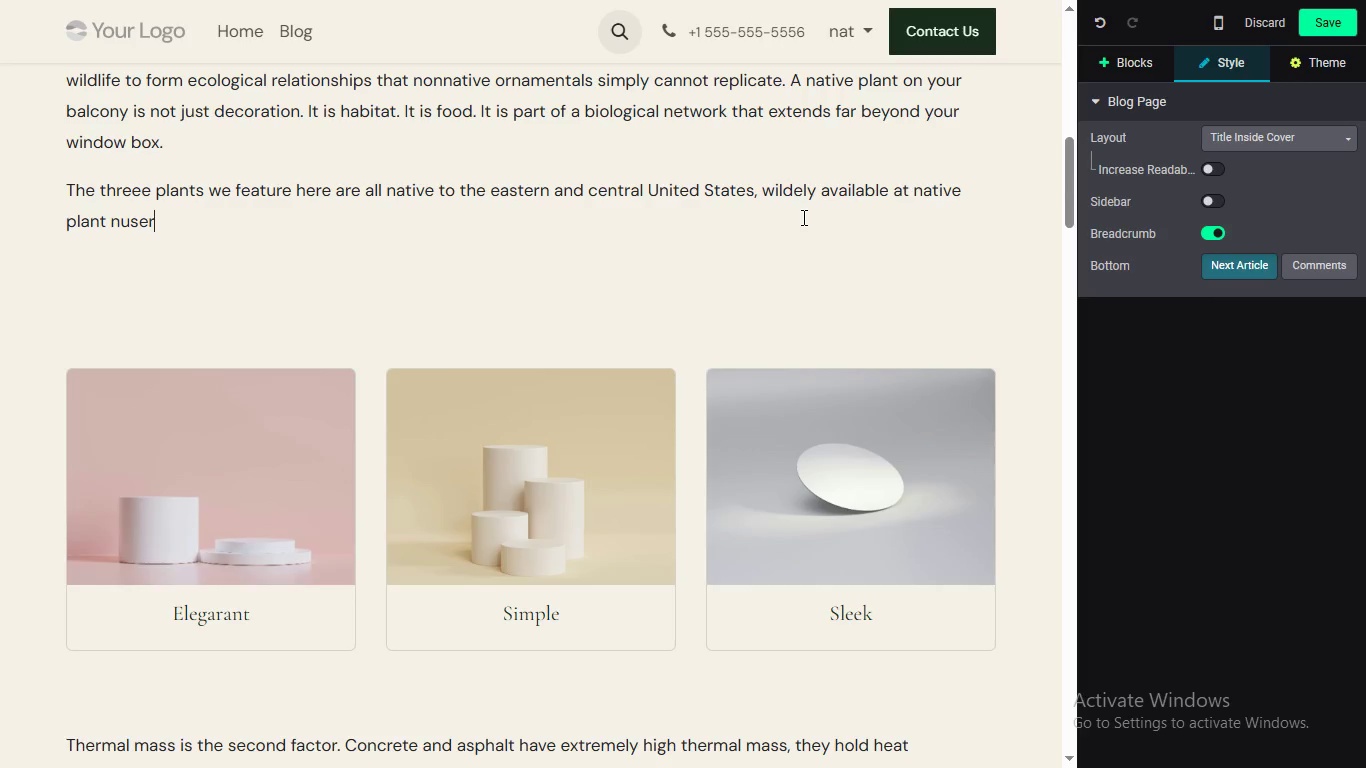 
key(Backspace)
key(Backspace)
type(RSERIS AND INCREASINGLY AT GENRATL )
key(Backspace)
key(Backspace)
key(Backspace)
type(L RA)
key(Backspace)
key(Backspace)
type(GARDEN CENTERS,A)
key(Backspace)
type(EAS)
key(Backspace)
key(Backspace)
type( EASY TO GROW IN CONTINERS, AND PROVEN MAGNETS FOR POLLINATORS. Ea)
key(Backspace)
type(e)
key(Backspace)
type(a)
key(Backspace)
key(Backspace)
type(eA)
key(Backspace)
type(EACH ONE O)
key(Backspace)
type(CONTRIBUE)
key(Backspace)
type(TES SOMETHIGN)
key(Backspace)
key(Backspace)
type(NG)
 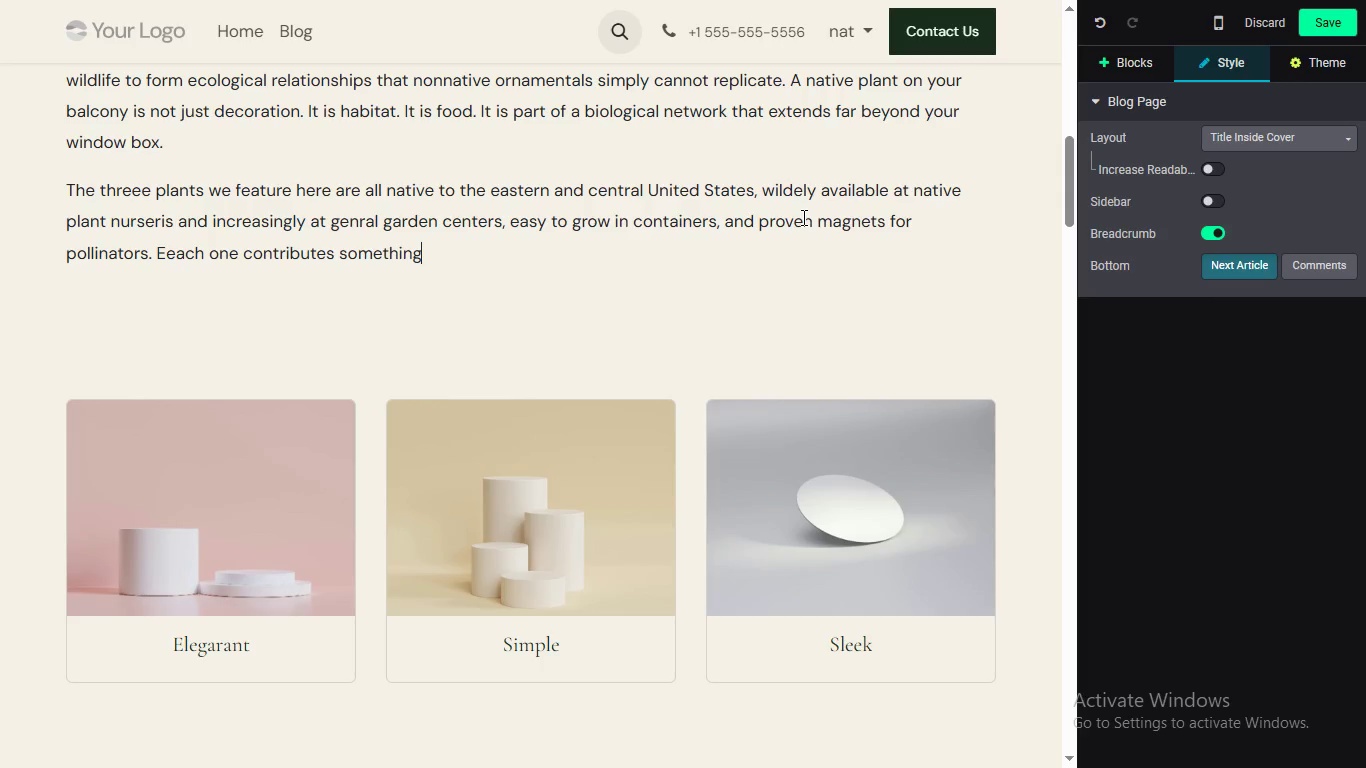 
wait(6.7)
 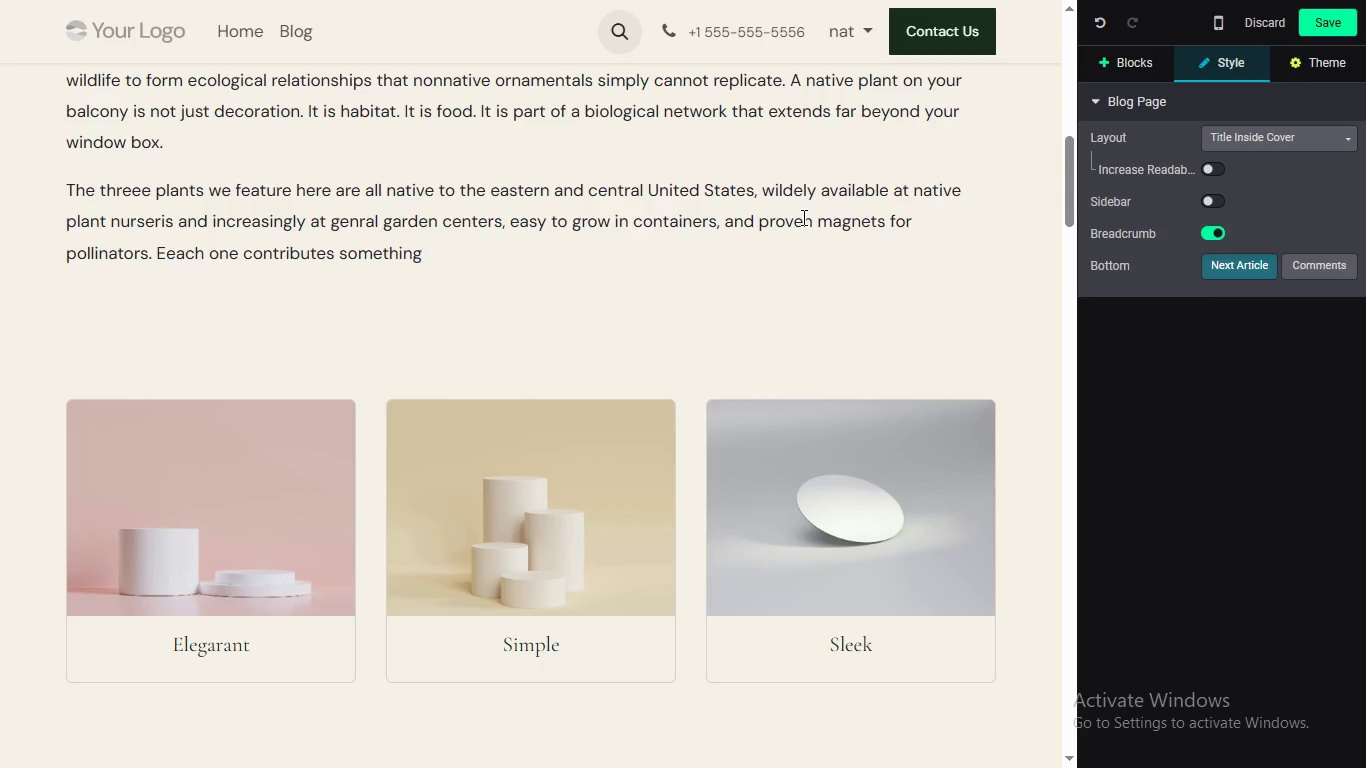 
type( DISTINICT TO THE URBAN )
 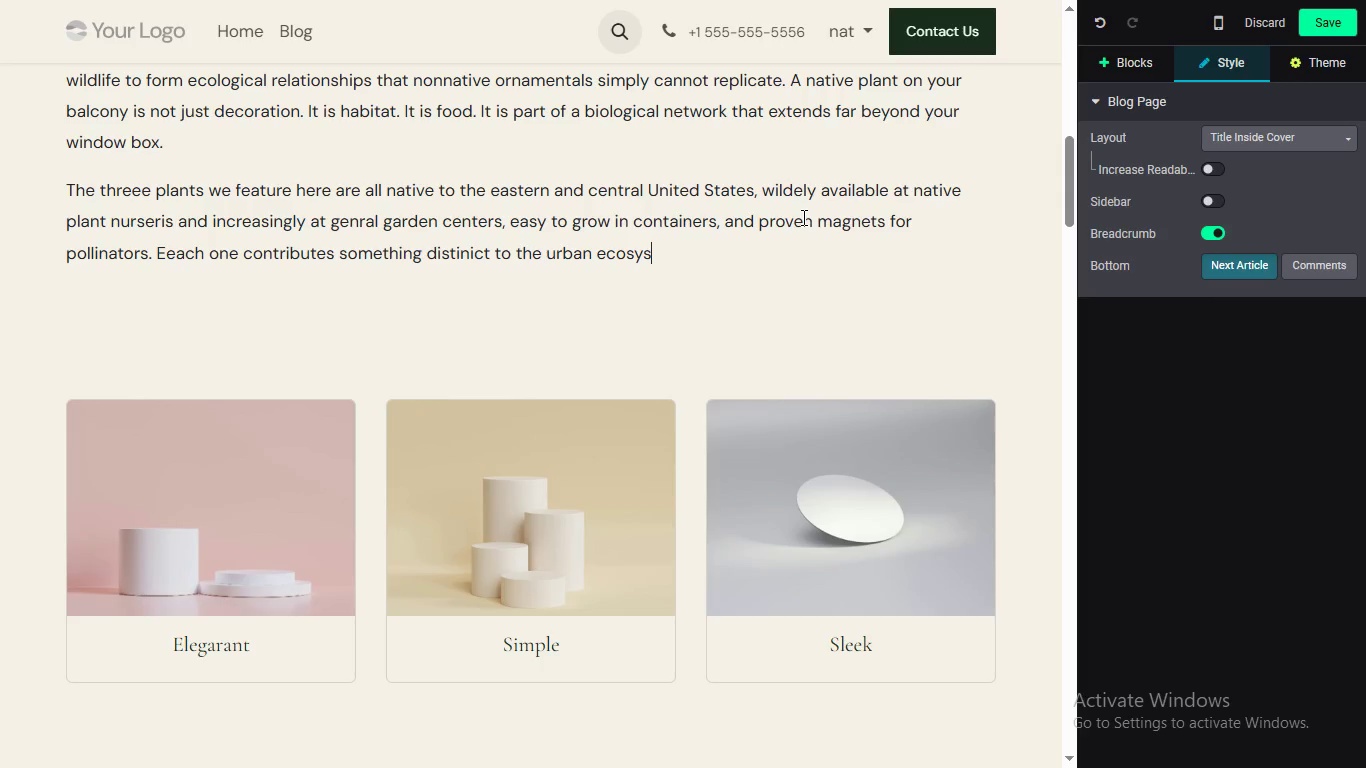 
type(ecosystem. Together )
key(Backspace)
type(, they can be )
 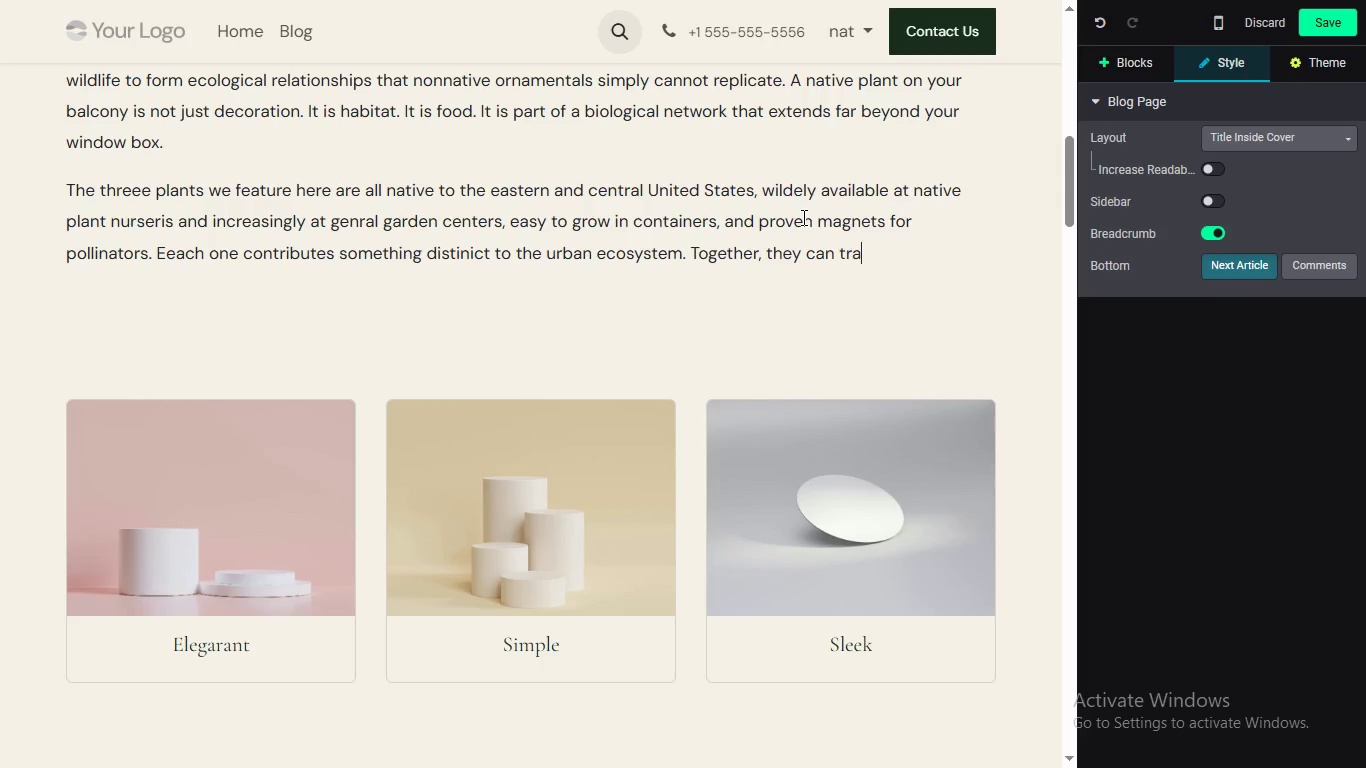 
wait(7.2)
 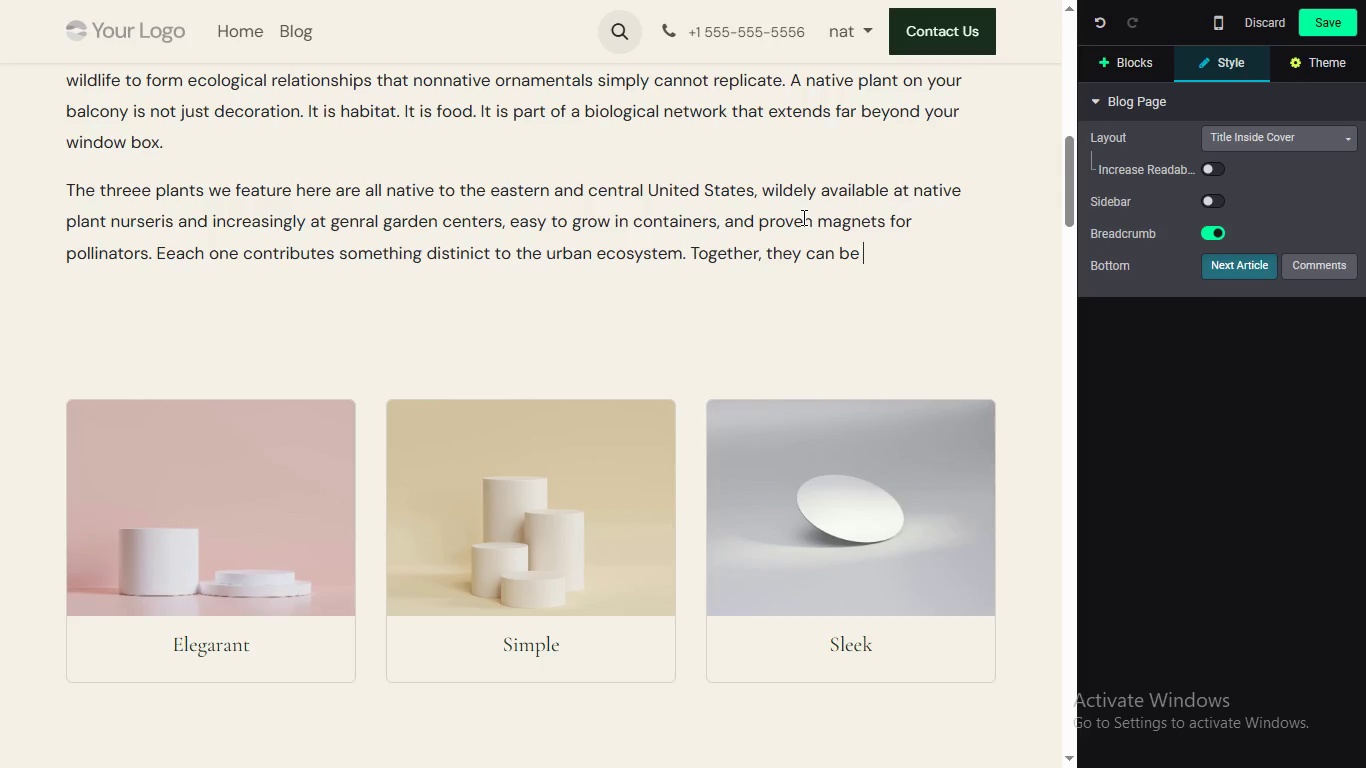 
key(Backspace)
key(Backspace)
key(Backspace)
type(transform a barde)
key(Backspace)
key(Backspace)
key(Backspace)
type(re concrete )
 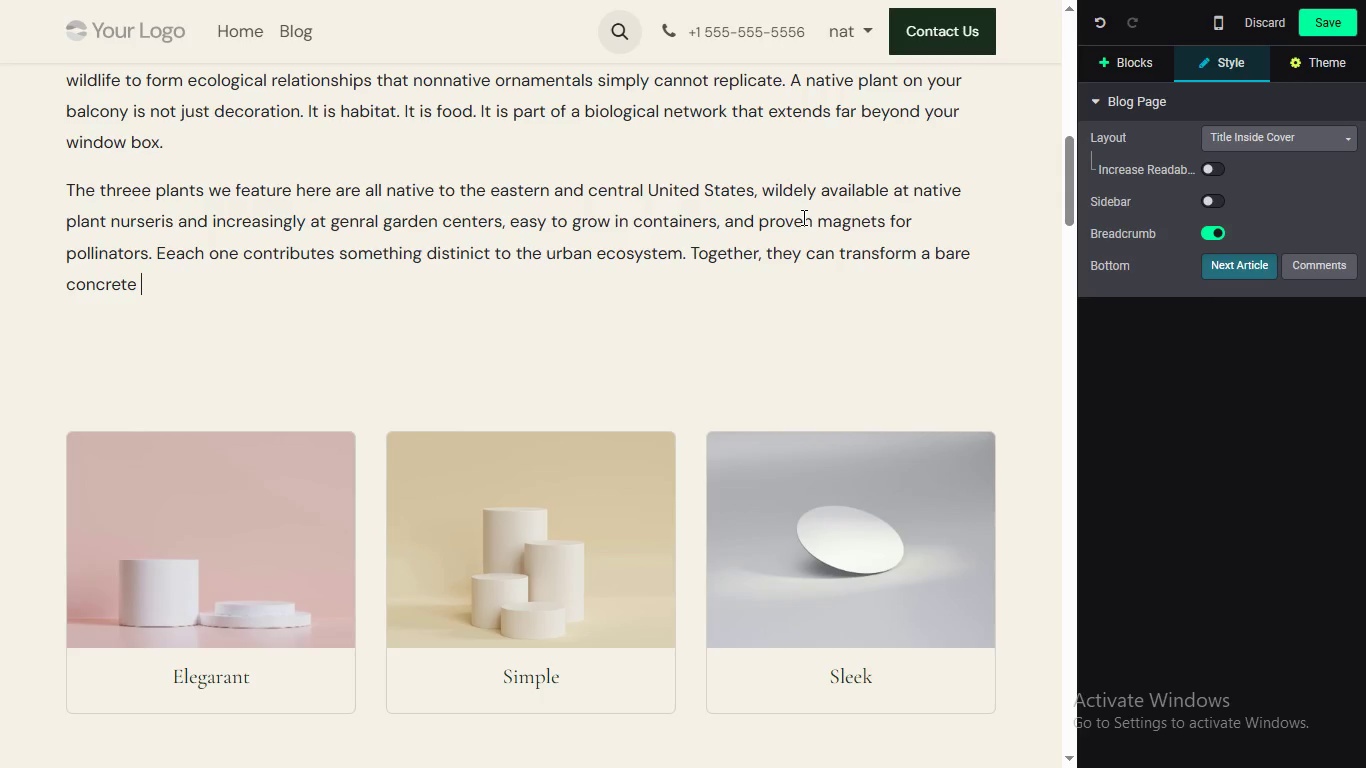 
wait(11.81)
 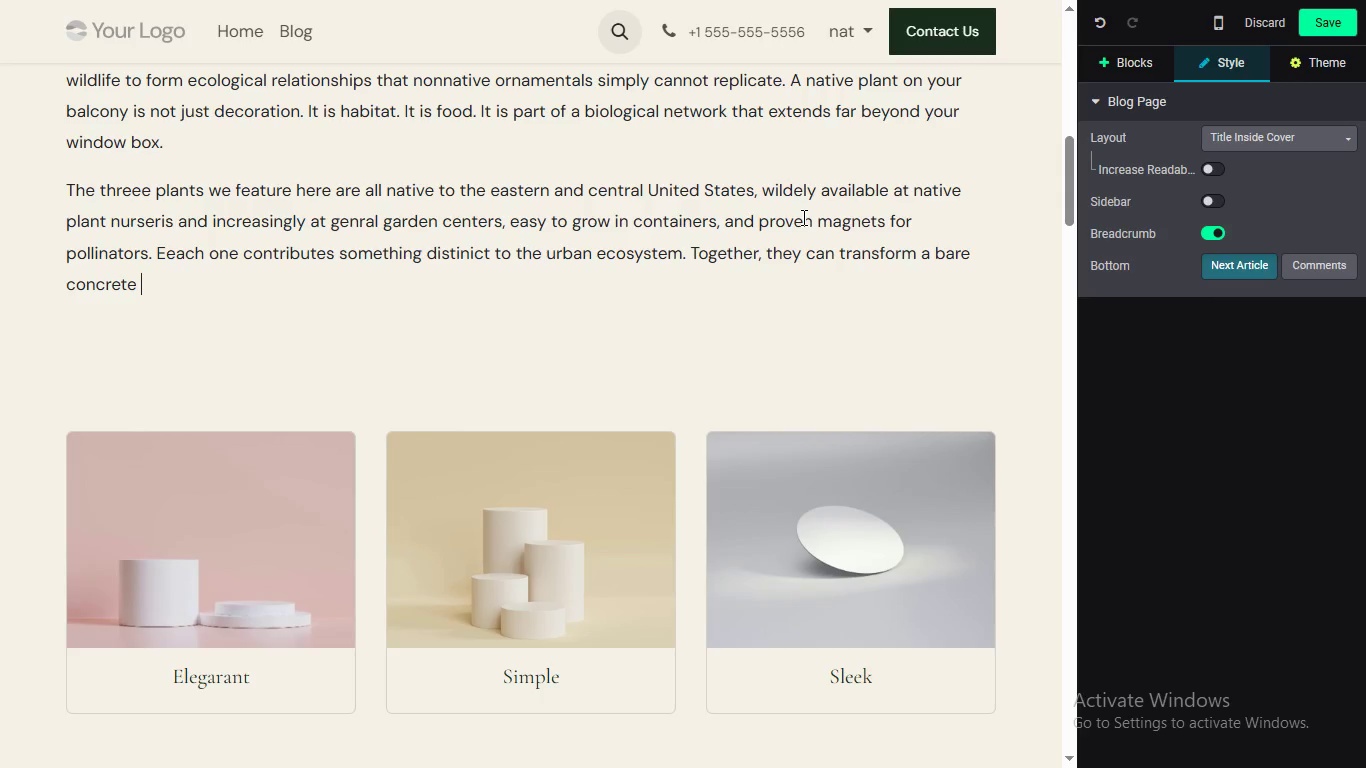 
type(balcony into a genuine )
 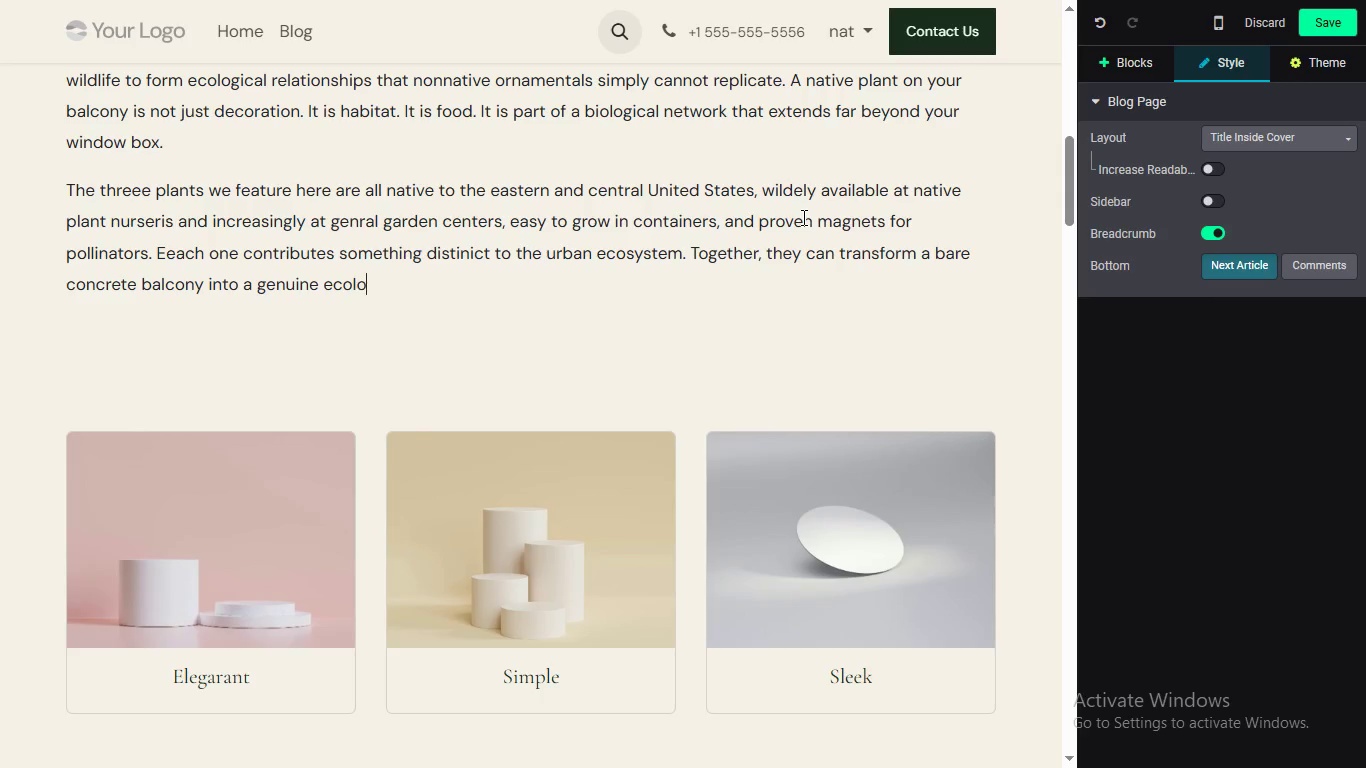 
wait(5.05)
 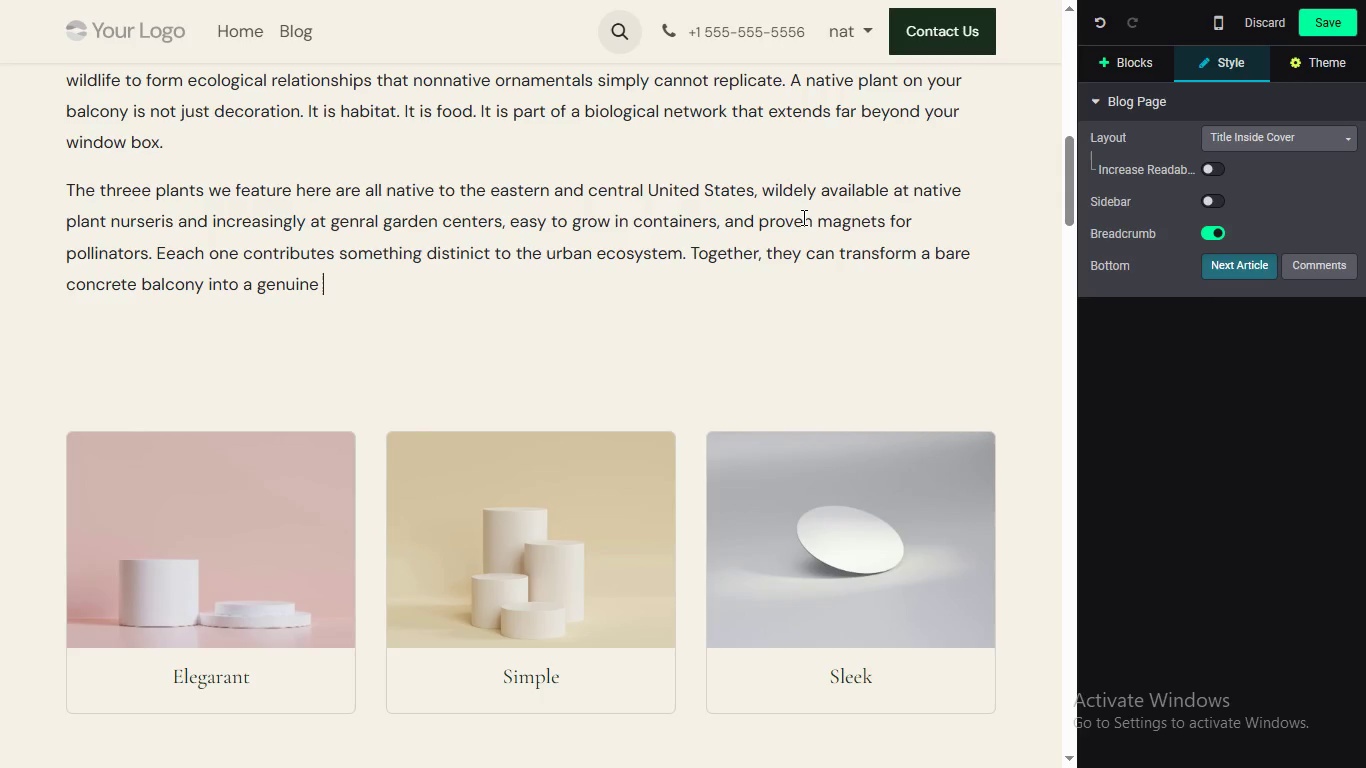 
type(eo)
key(Backspace)
type(cological assee)
key(Backspace)
type(t)
 